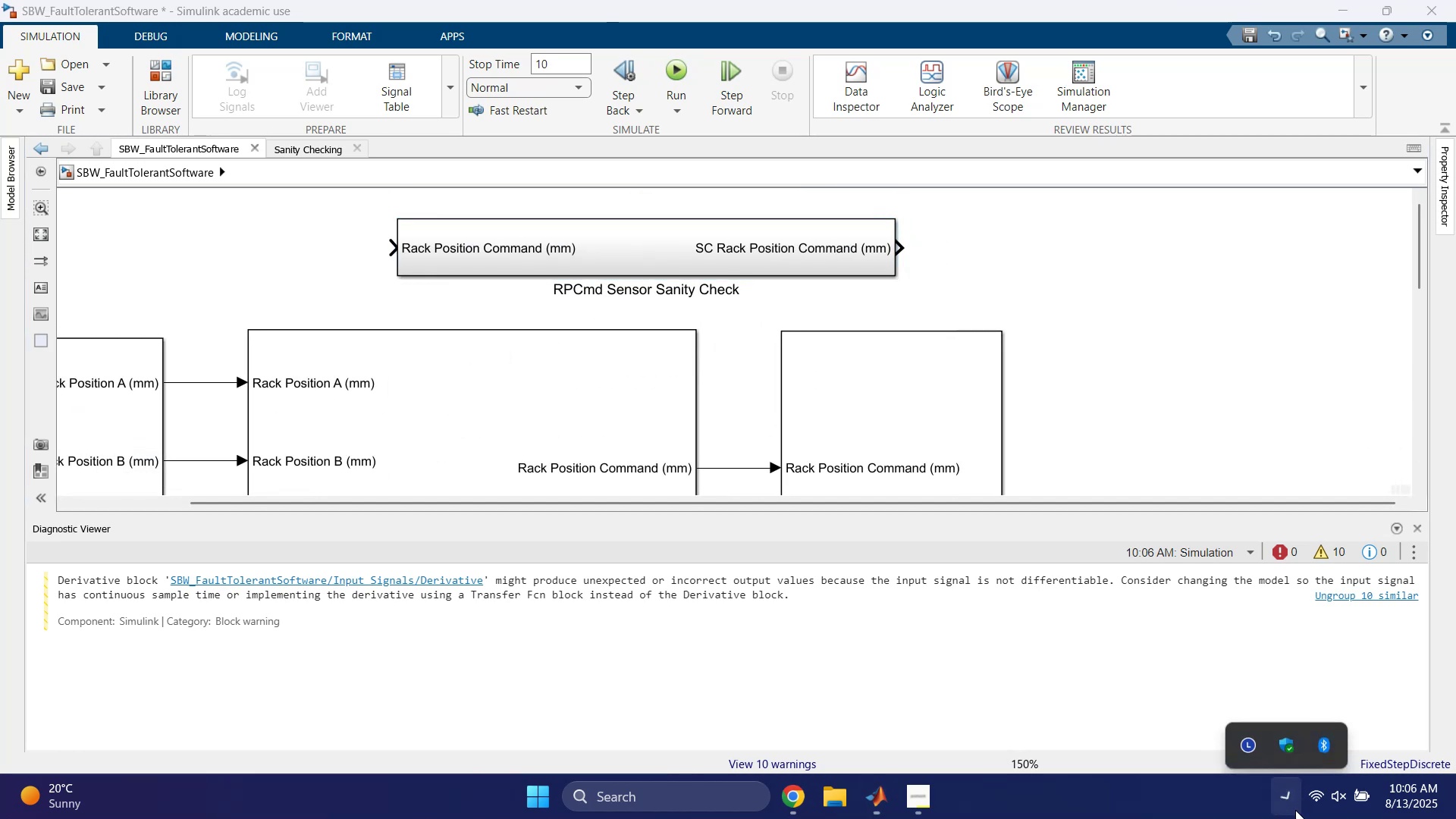 
left_click([1291, 806])
 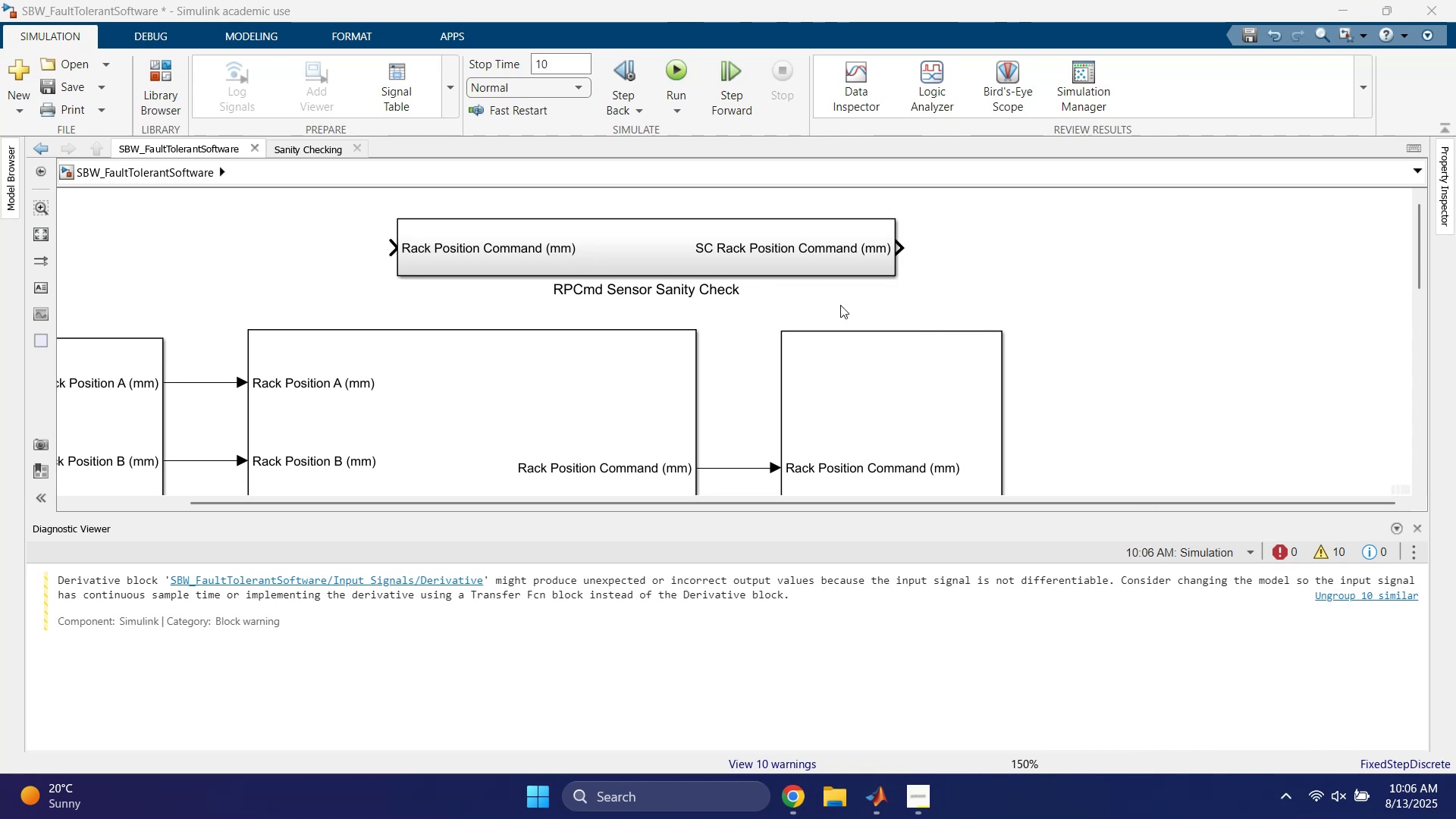 
double_click([606, 251])
 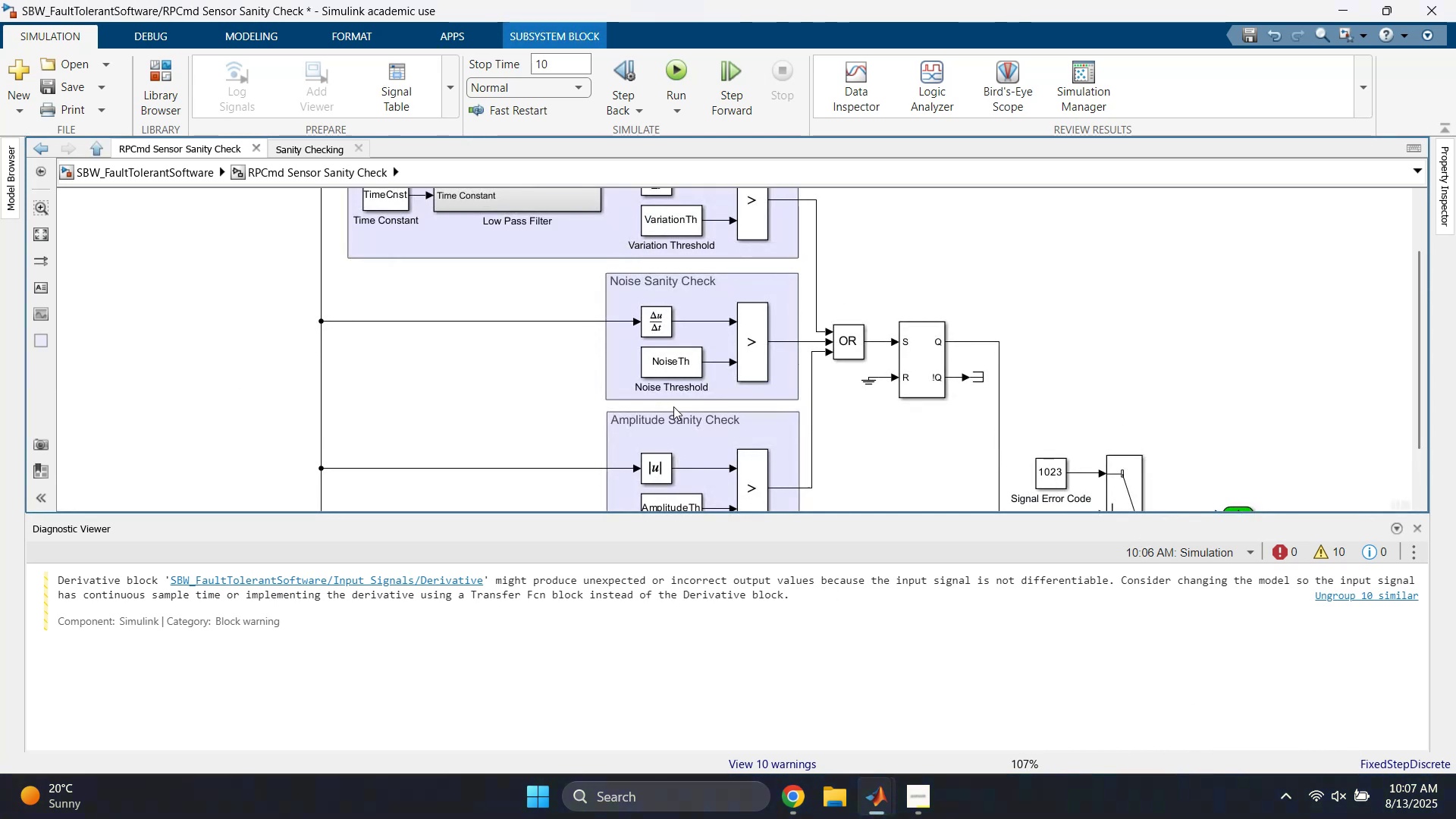 
scroll: coordinate [908, 394], scroll_direction: down, amount: 2.0
 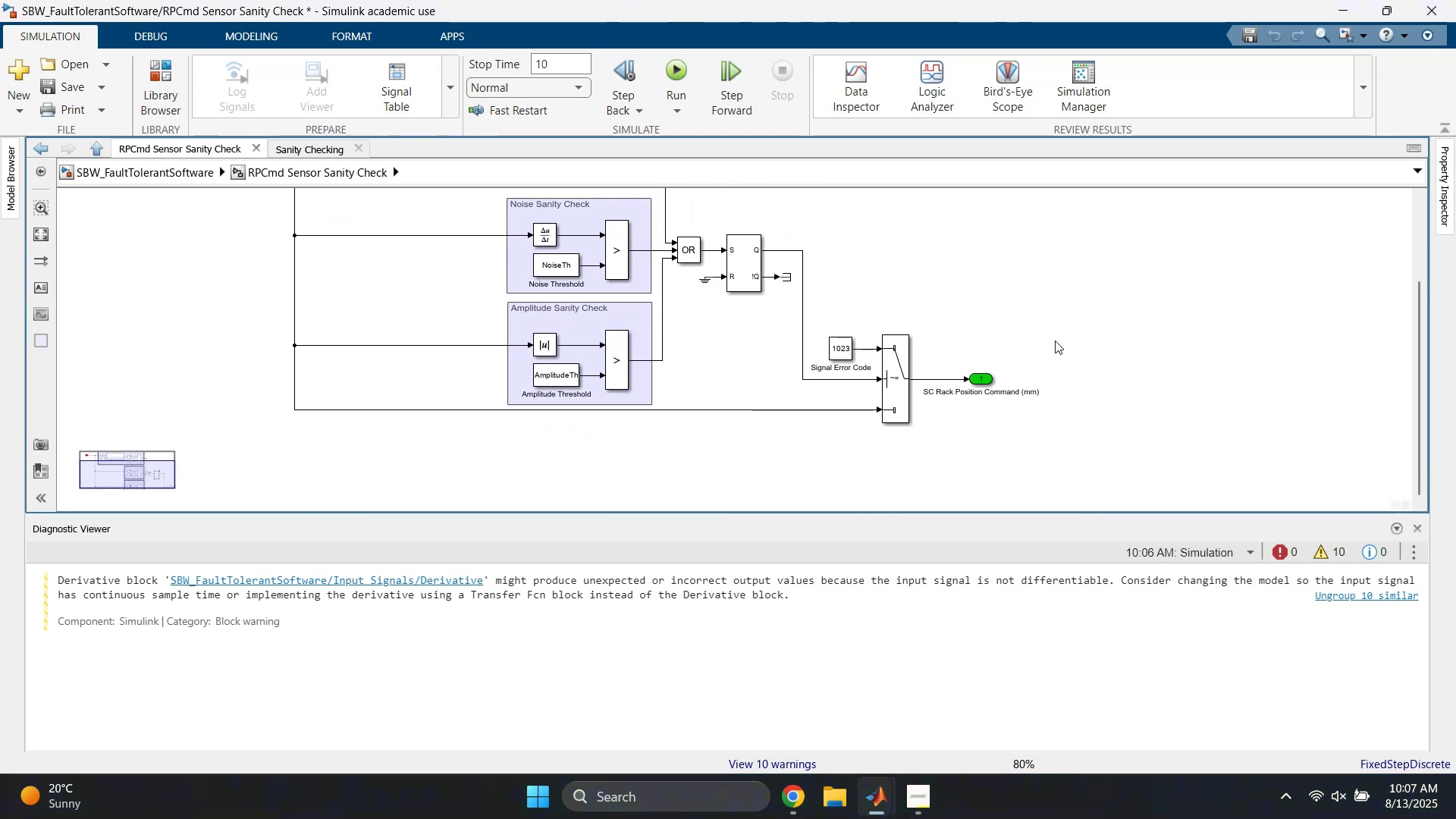 
double_click([1055, 339])
 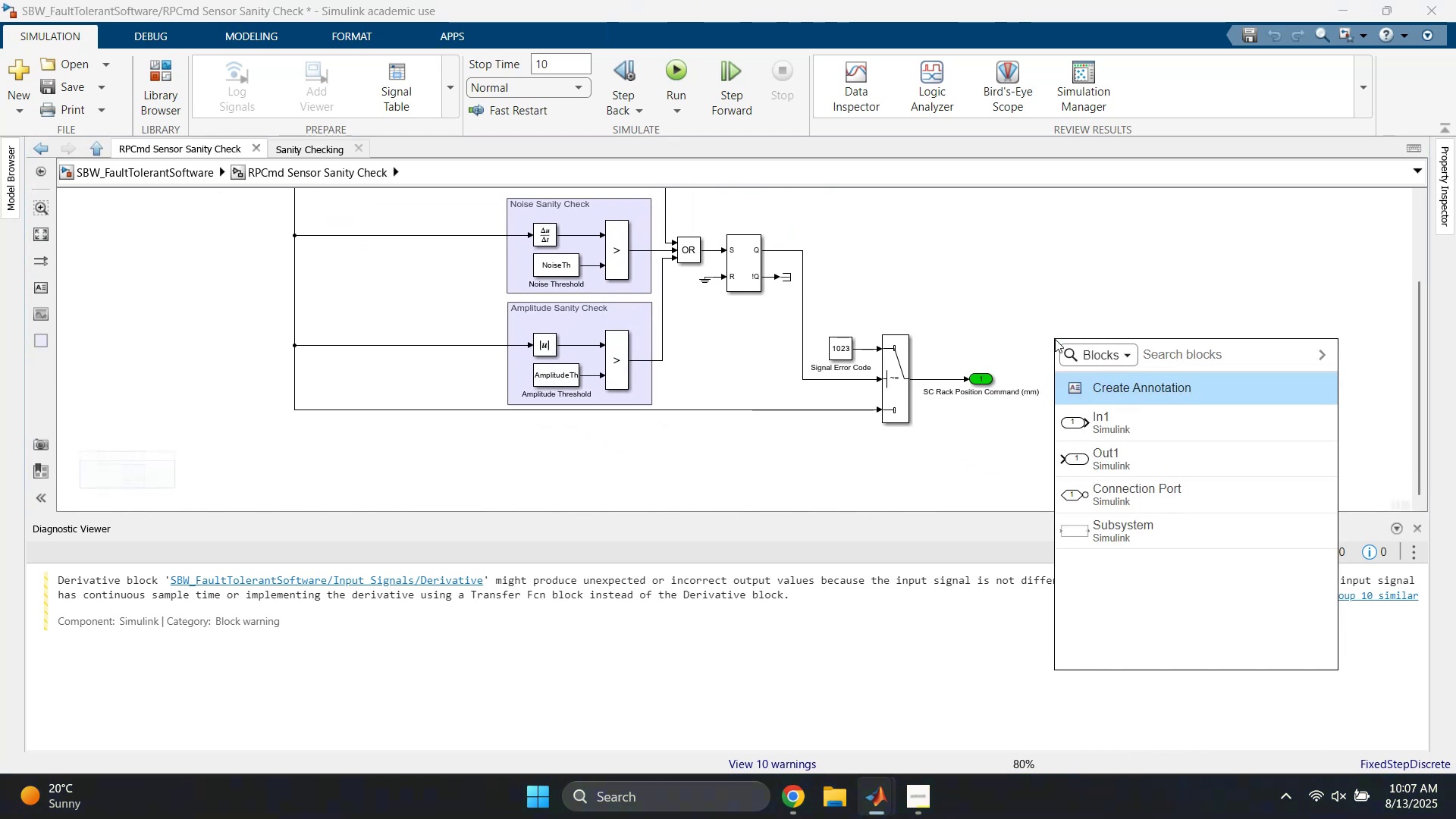 
type(mux)
 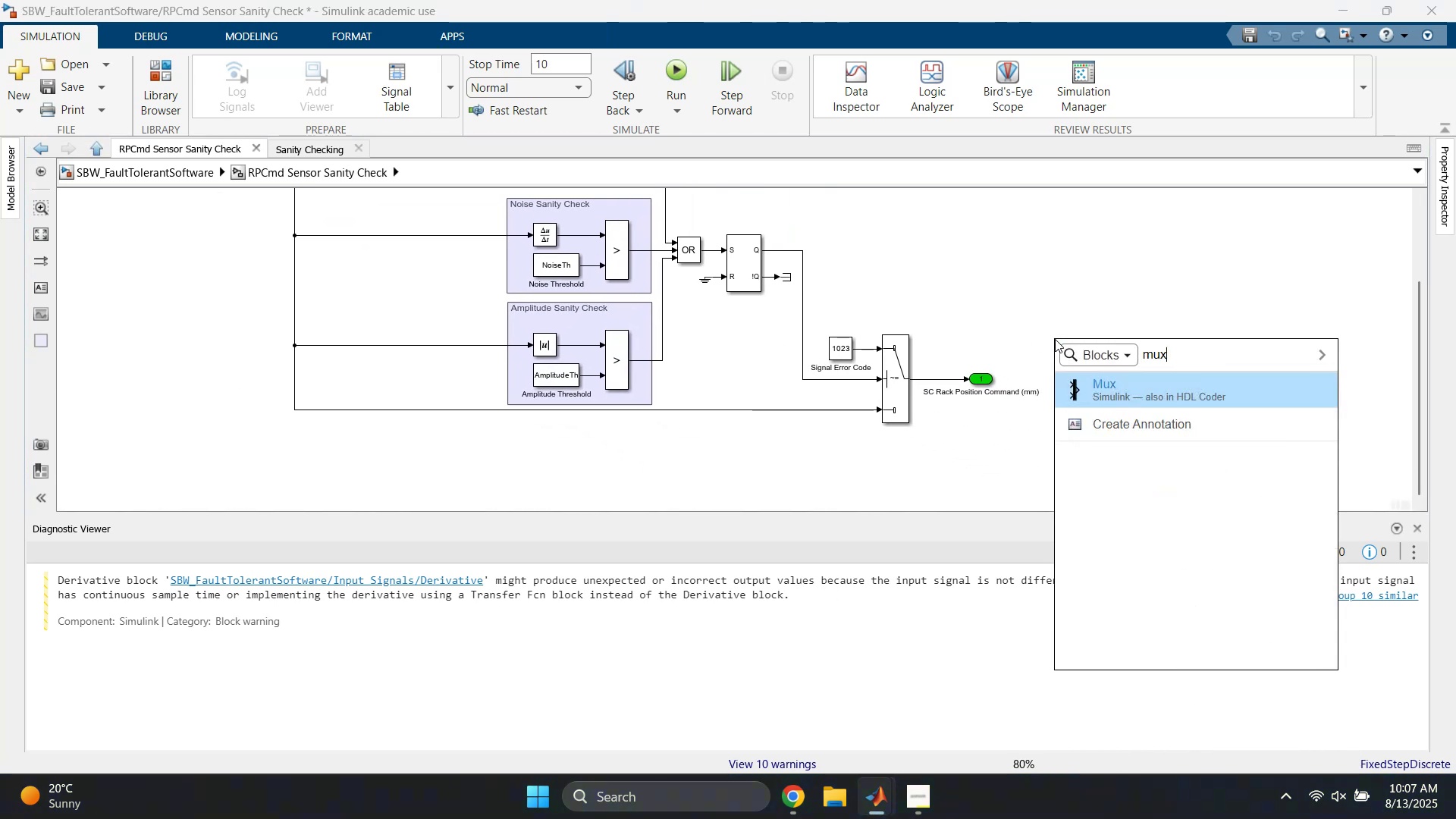 
key(Enter)
 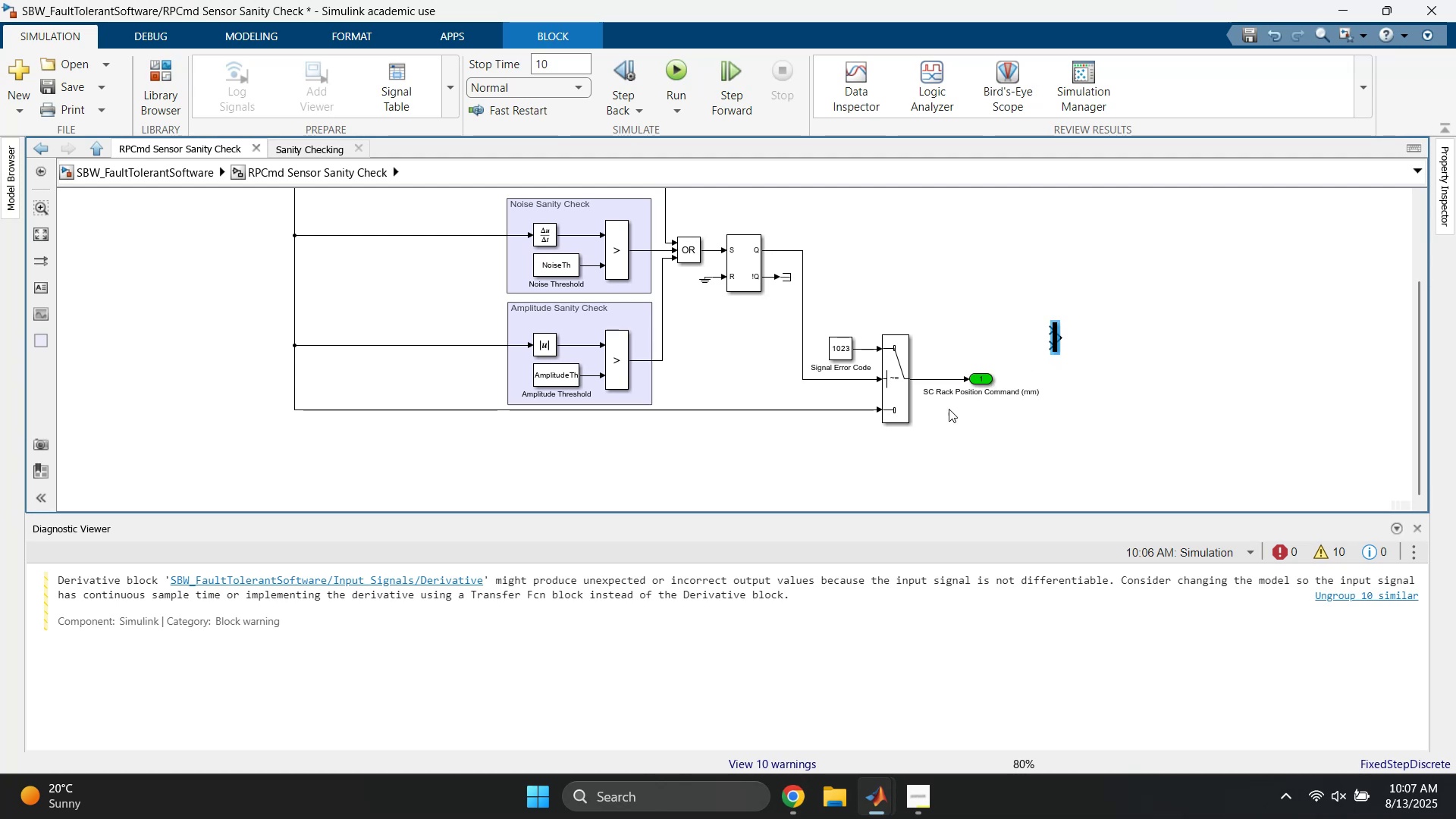 
left_click([996, 340])
 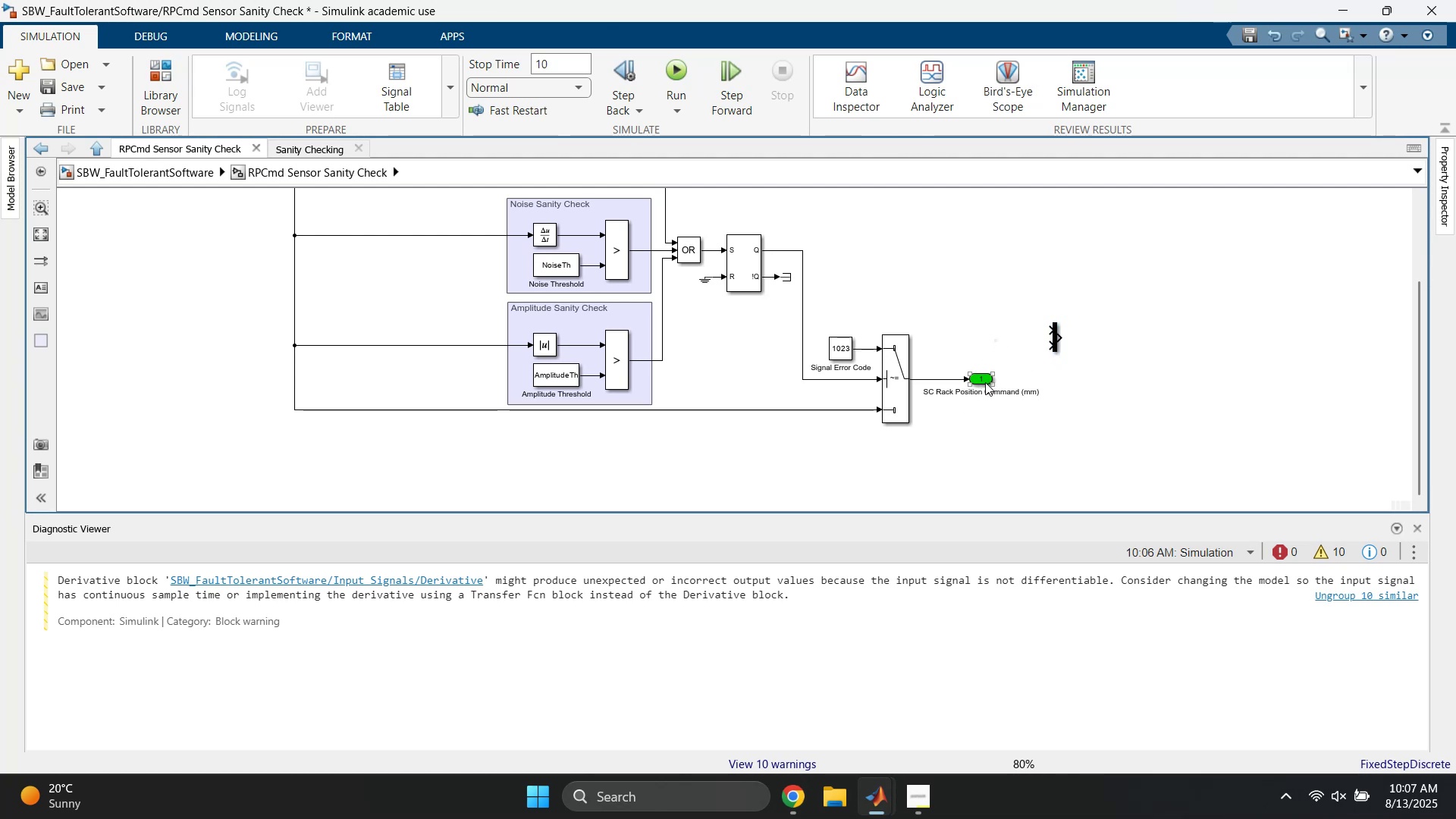 
hold_key(key=ShiftLeft, duration=0.81)
left_click_drag(start_coordinate=[981, 381], to_coordinate=[1174, 381])
 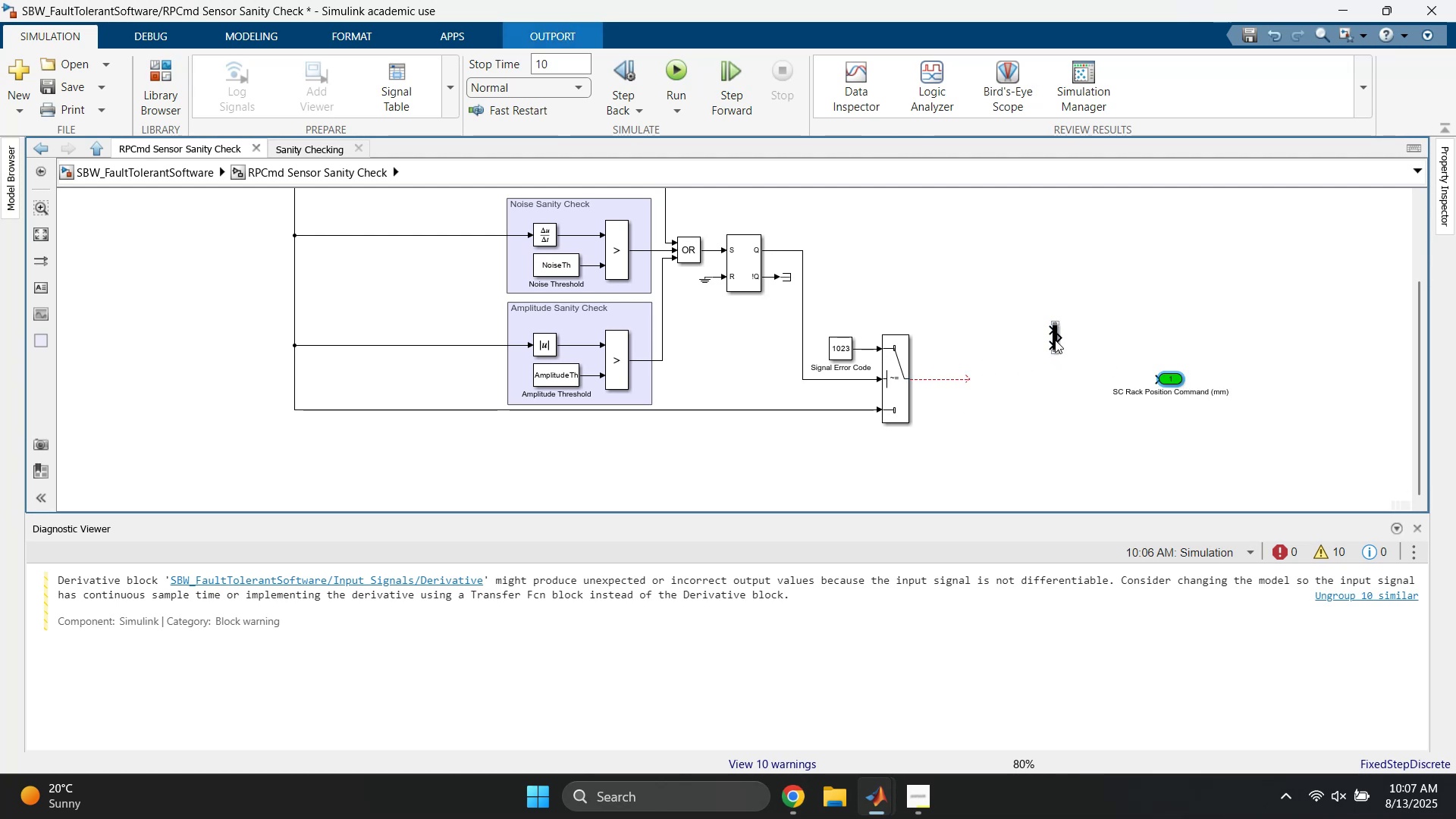 
left_click_drag(start_coordinate=[1055, 340], to_coordinate=[971, 388])
 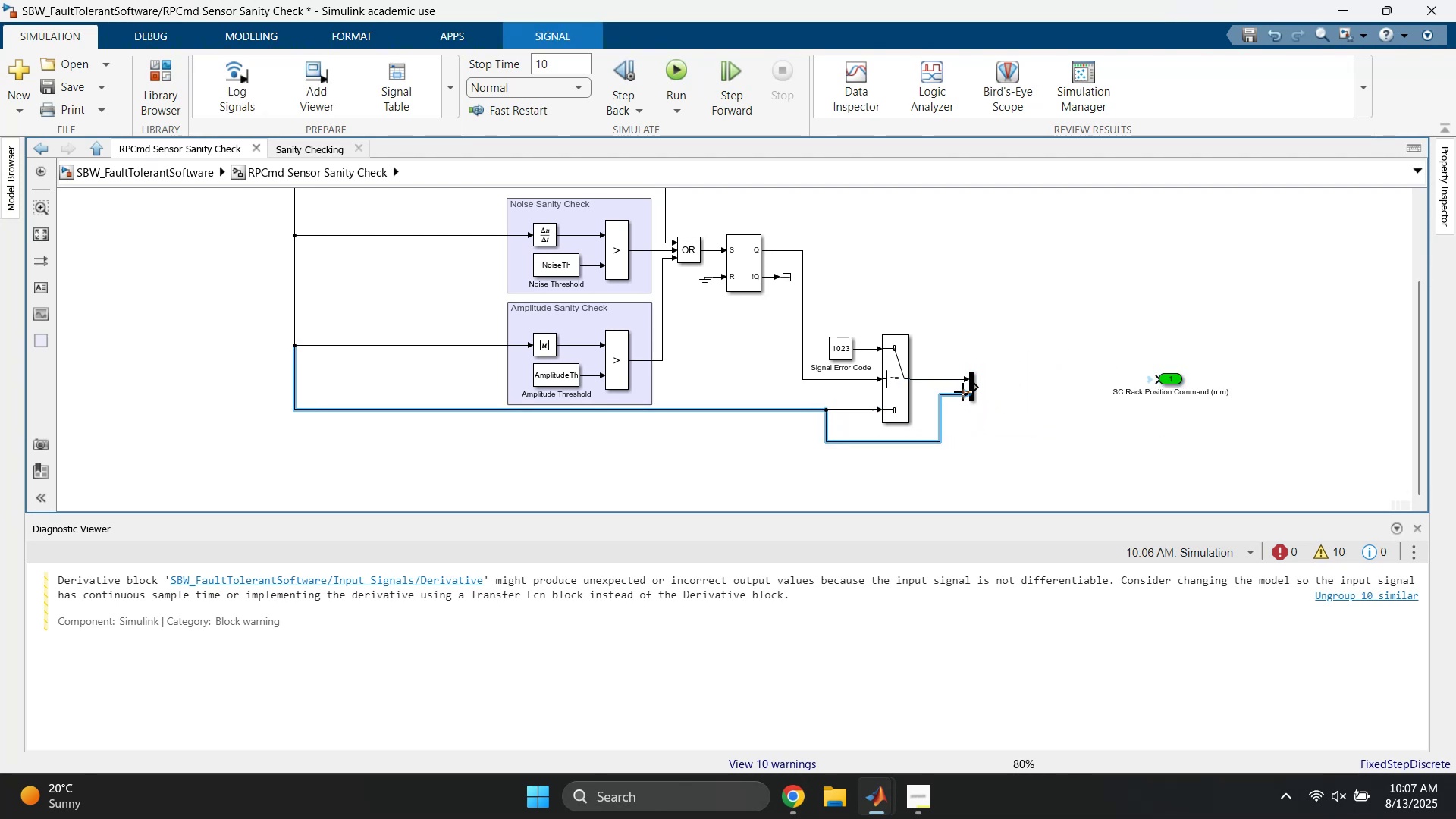 
left_click([1025, 386])
 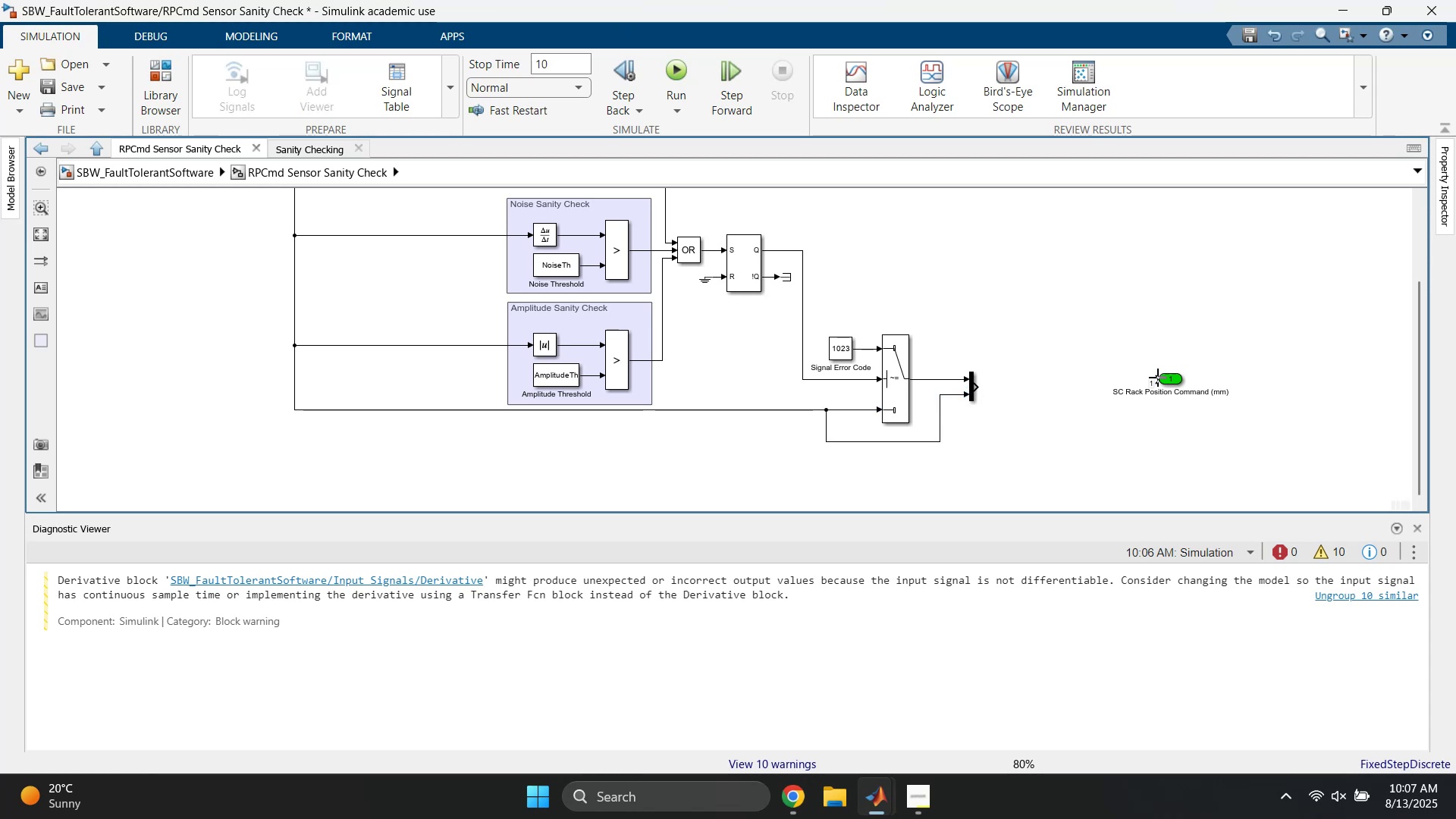 
left_click_drag(start_coordinate=[1166, 378], to_coordinate=[1061, 387])
 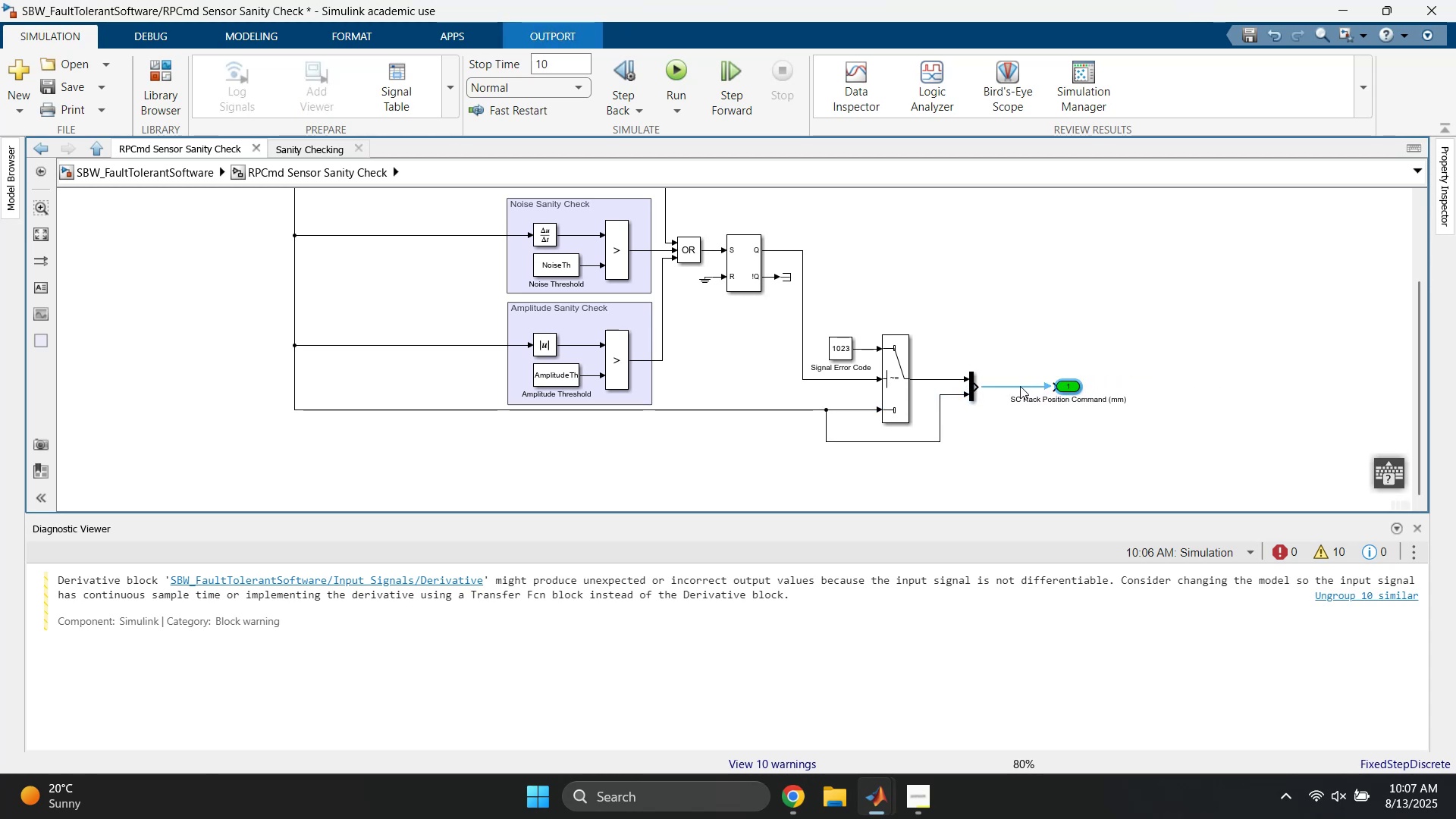 
left_click([1019, 386])
 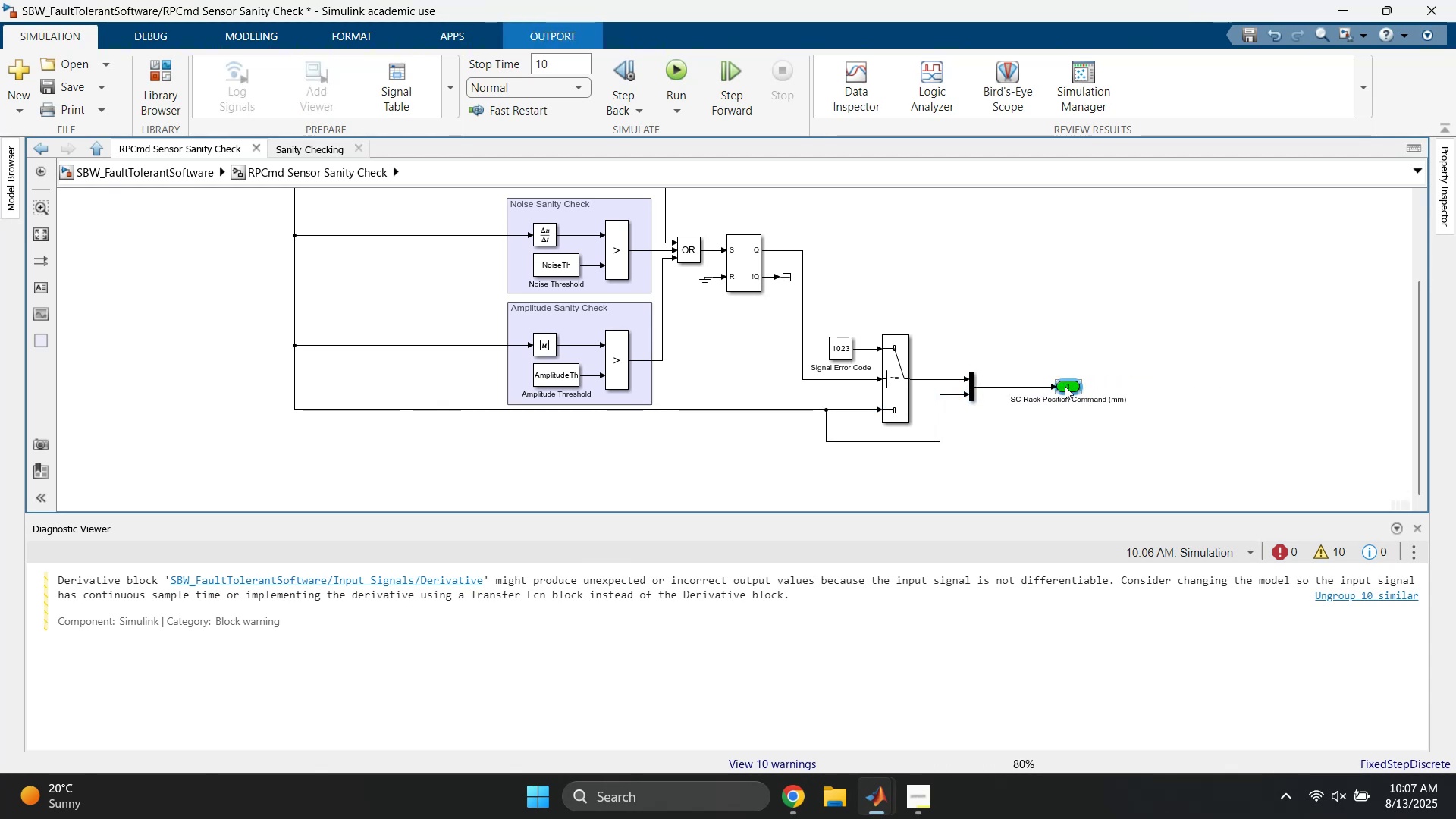 
left_click_drag(start_coordinate=[1065, 386], to_coordinate=[1045, 385])
 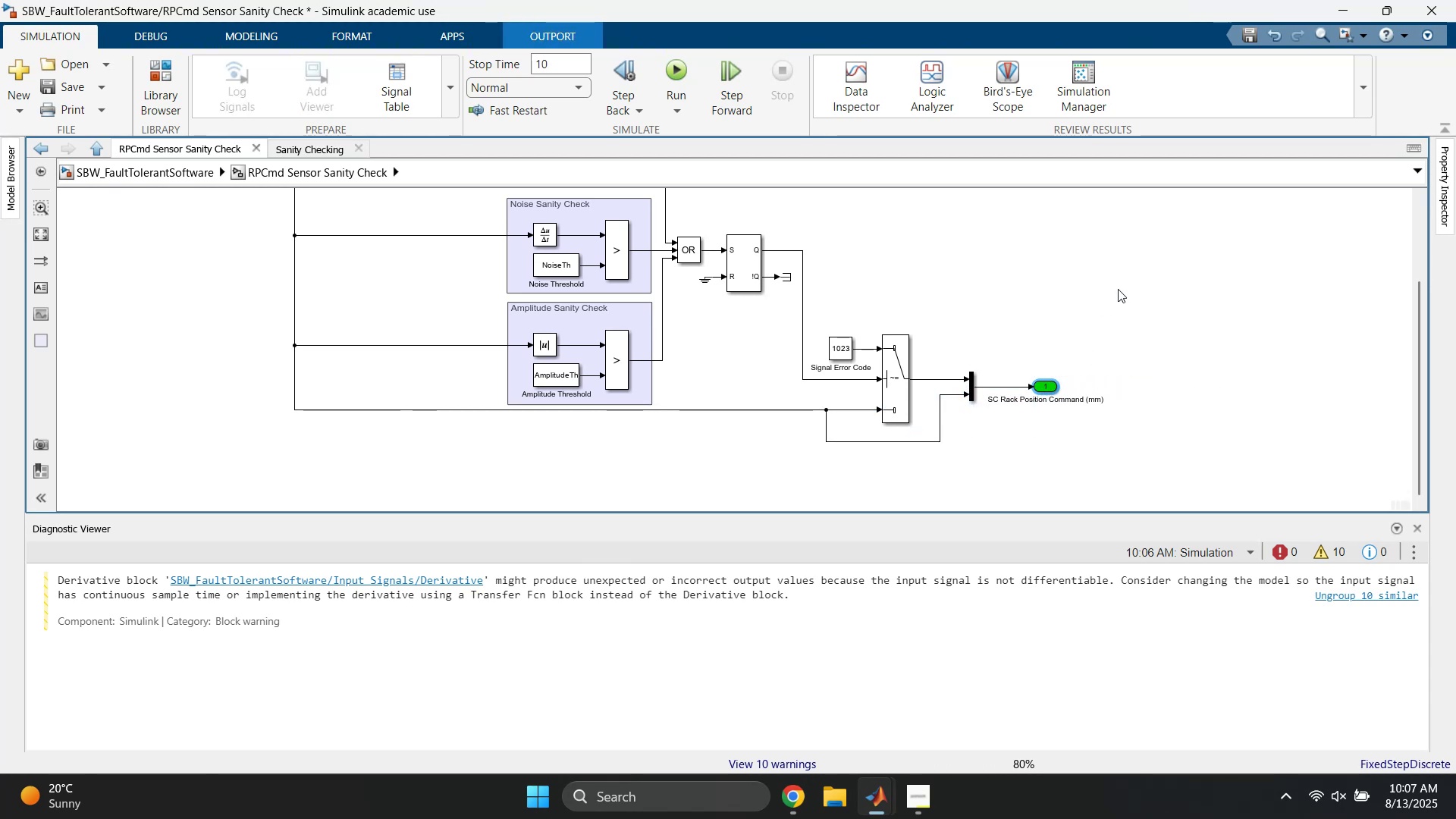 
wait(9.07)
 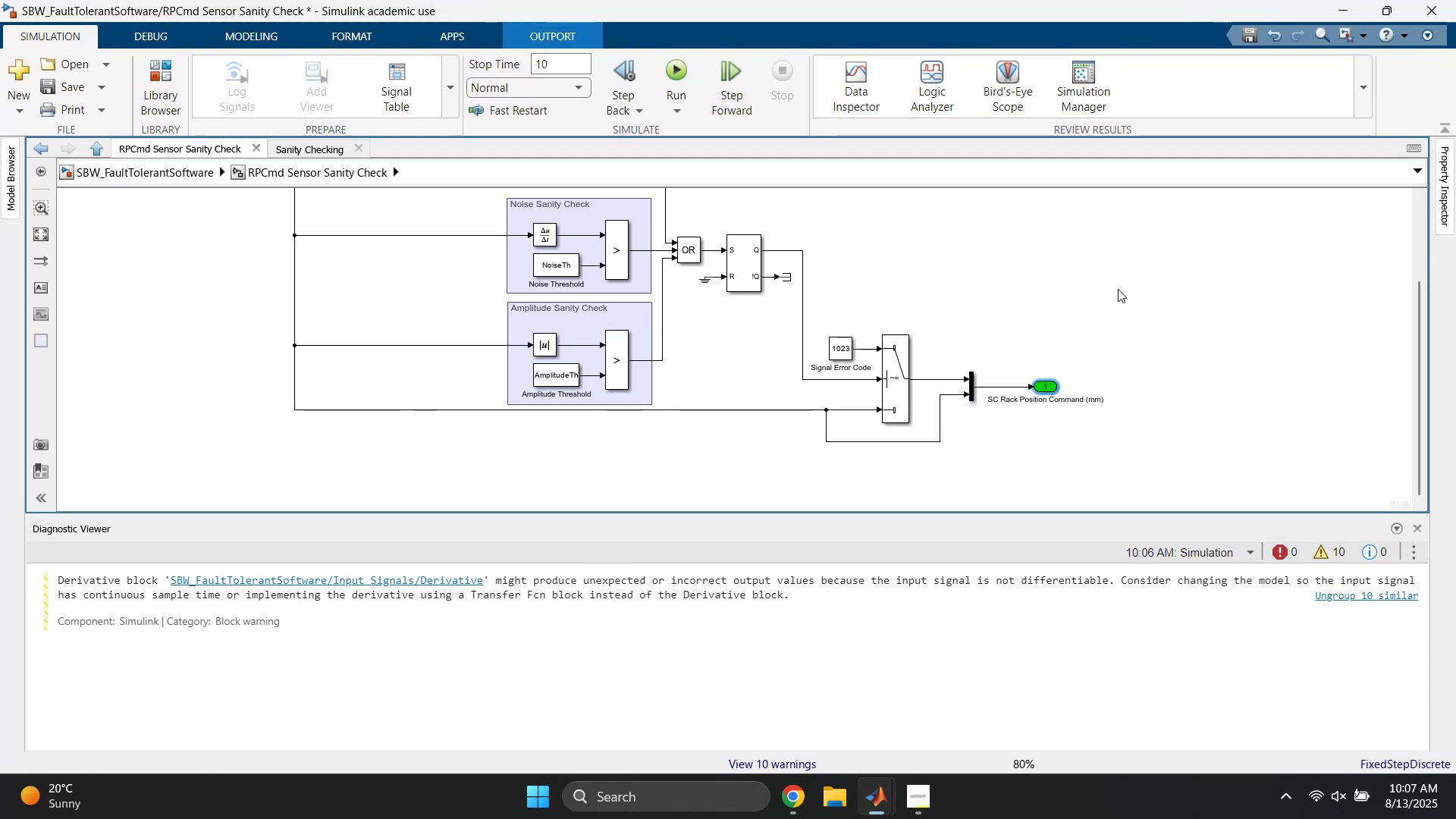 
left_click([1118, 289])
 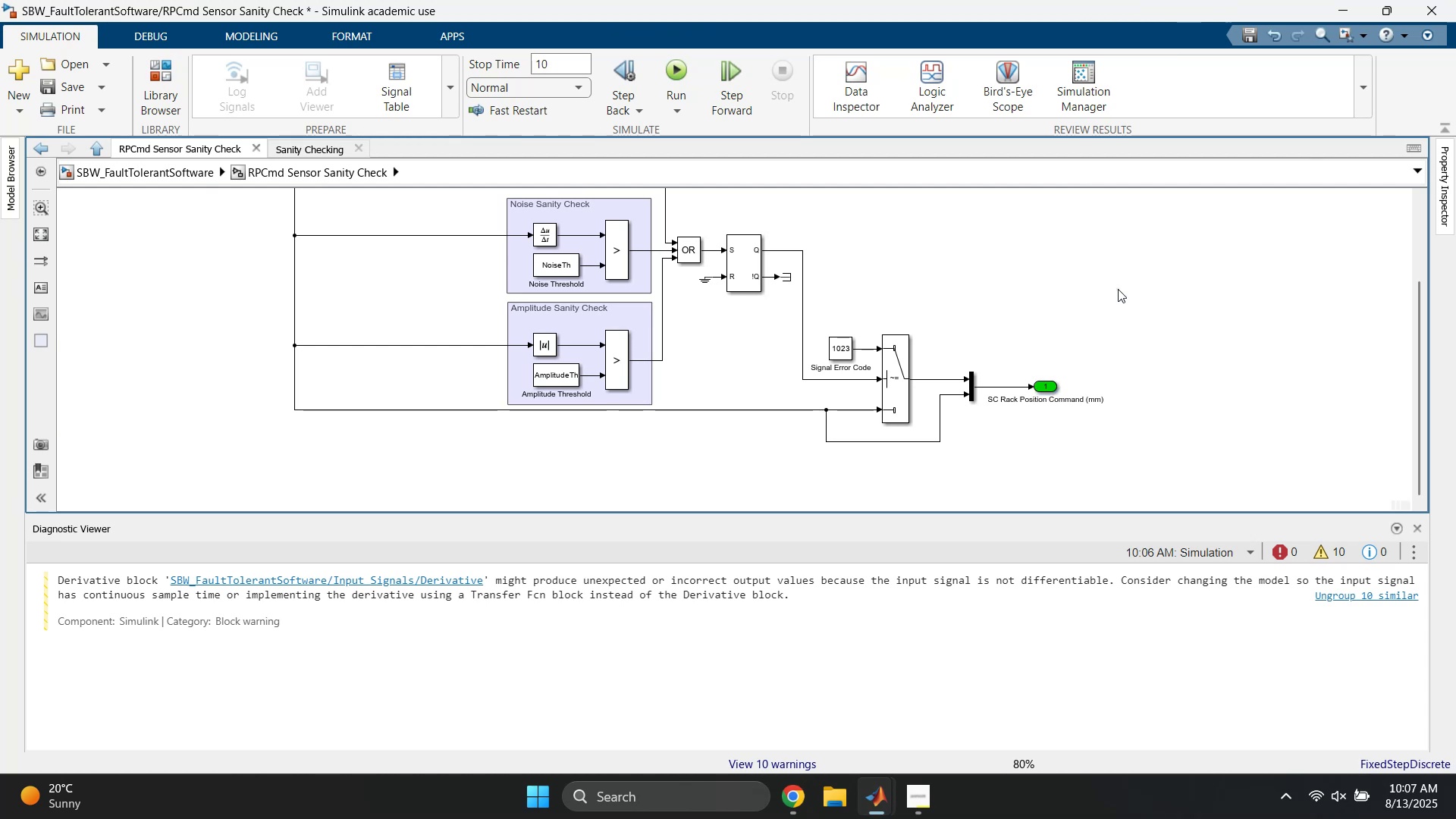 
left_click([1084, 297])
 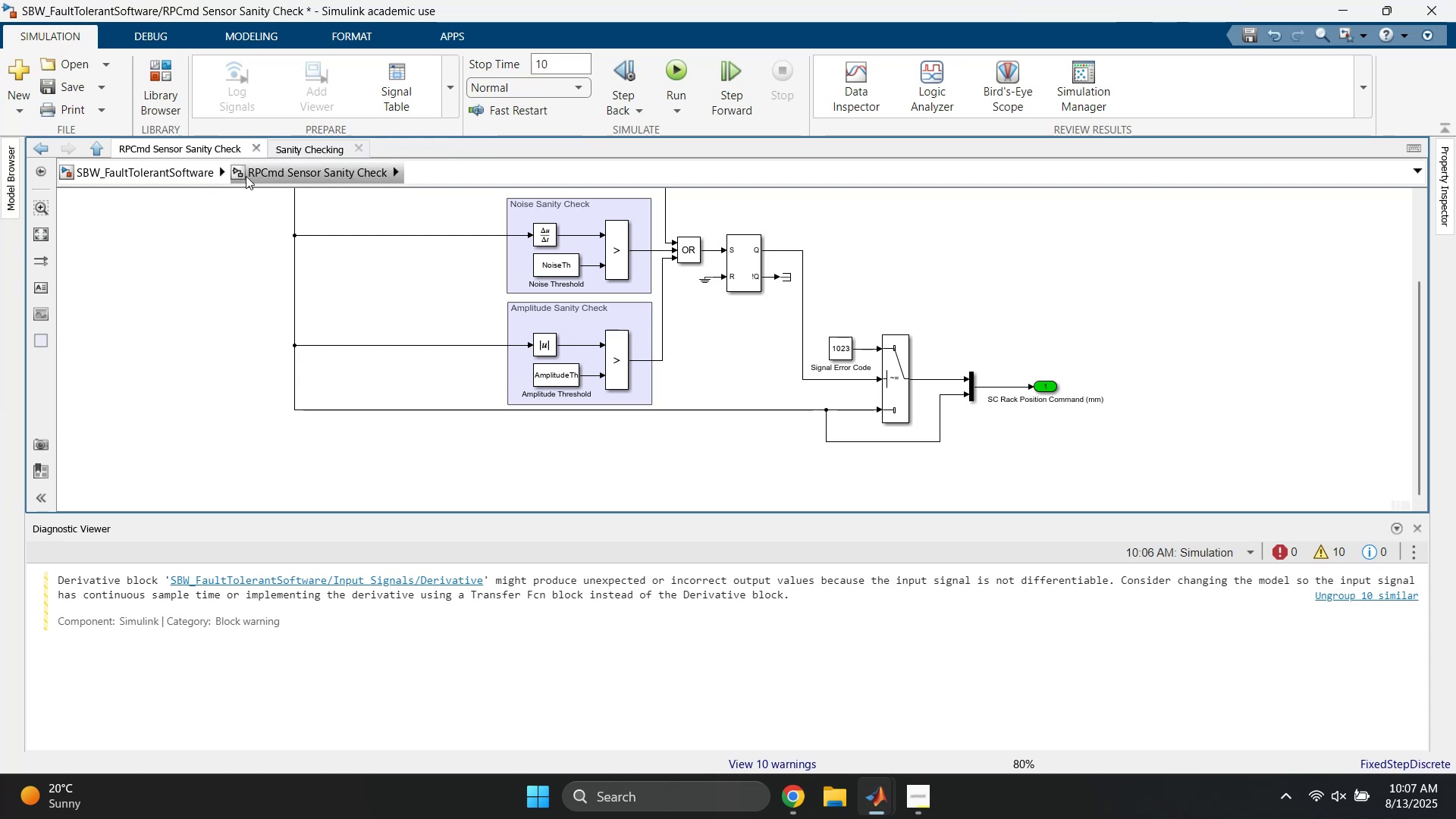 
left_click([275, 176])
 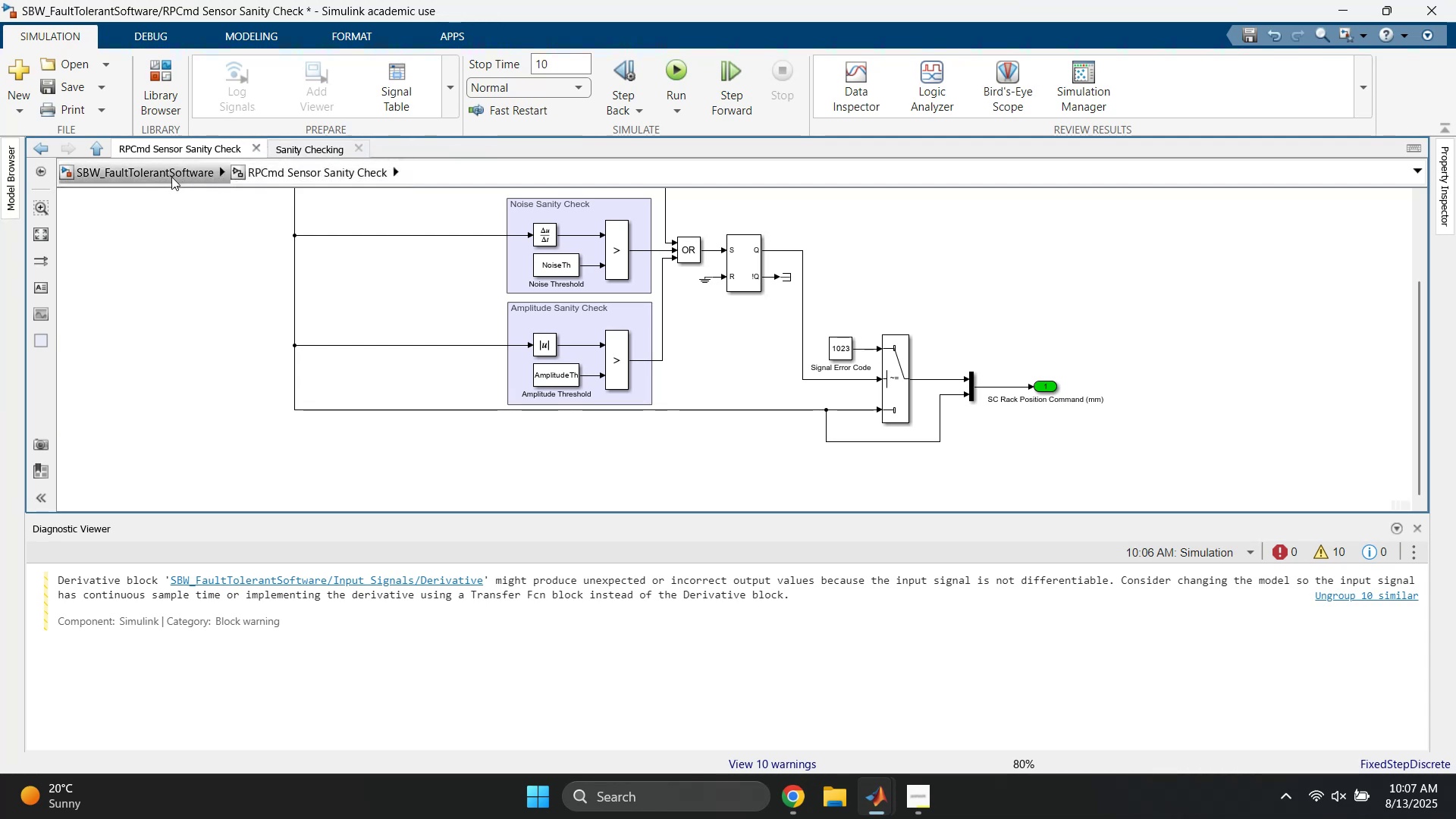 
left_click([171, 177])
 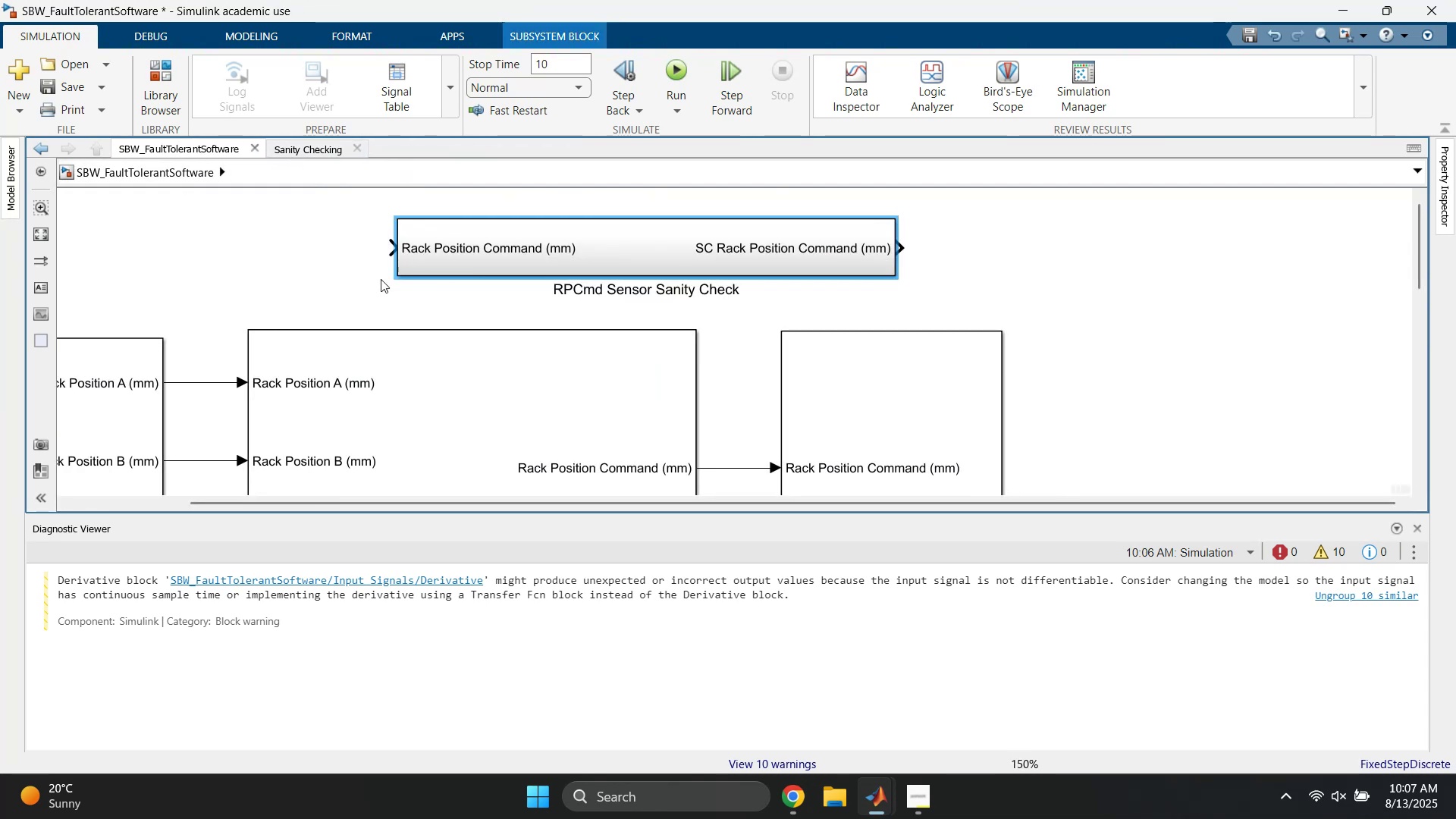 
left_click([292, 267])
 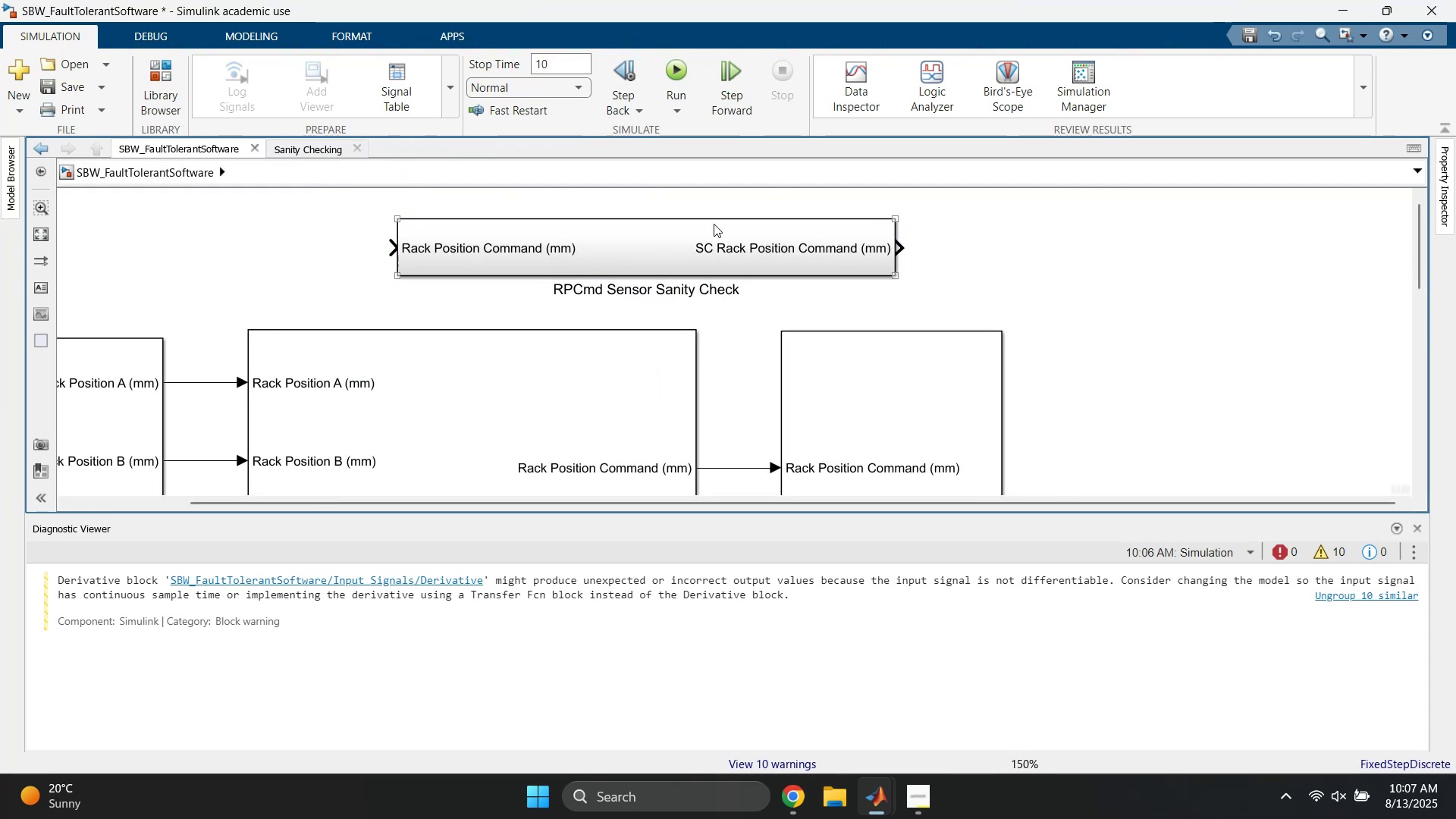 
double_click([671, 242])
 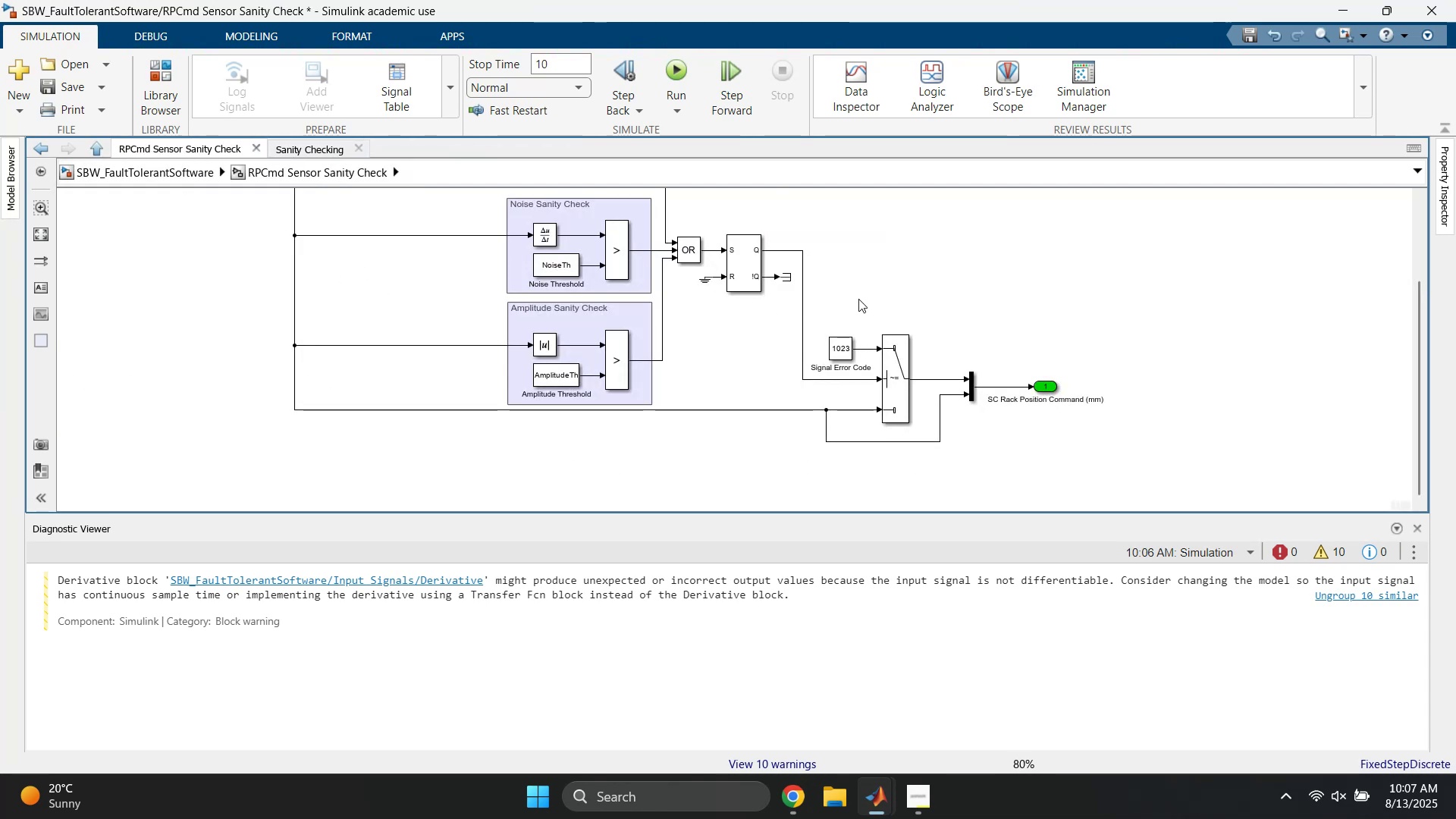 
left_click([849, 287])
 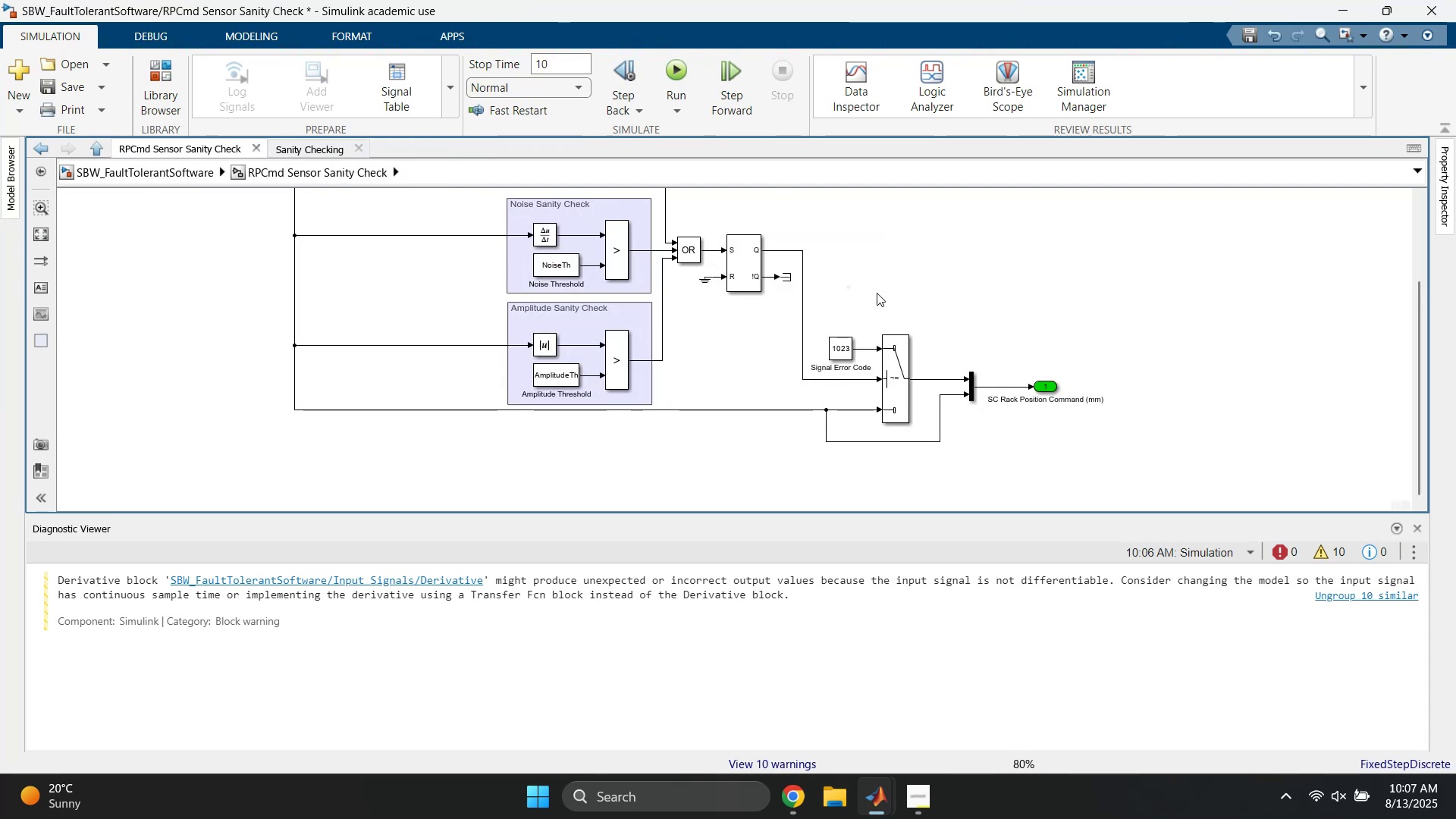 
left_click([883, 285])
 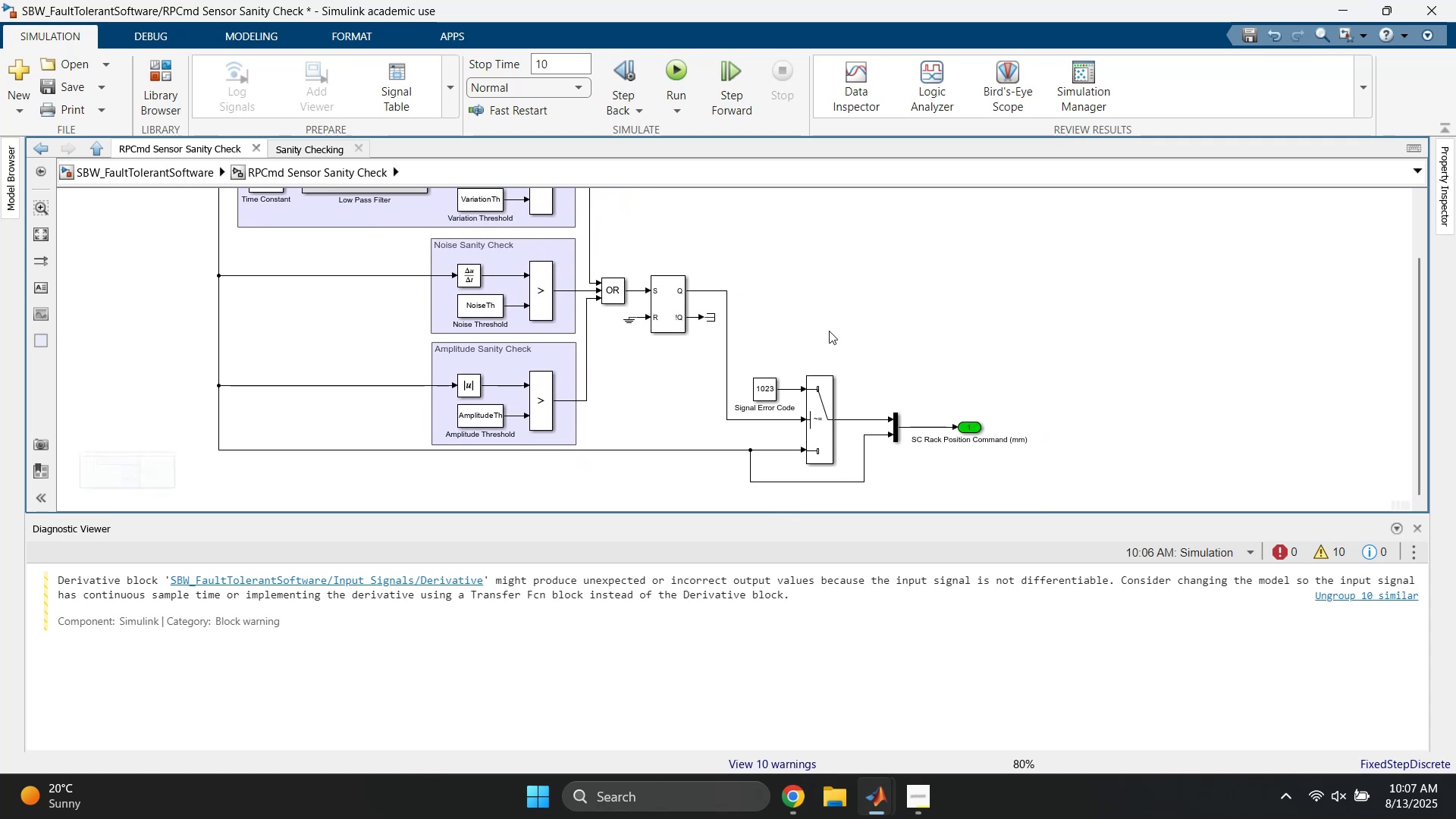 
wait(5.12)
 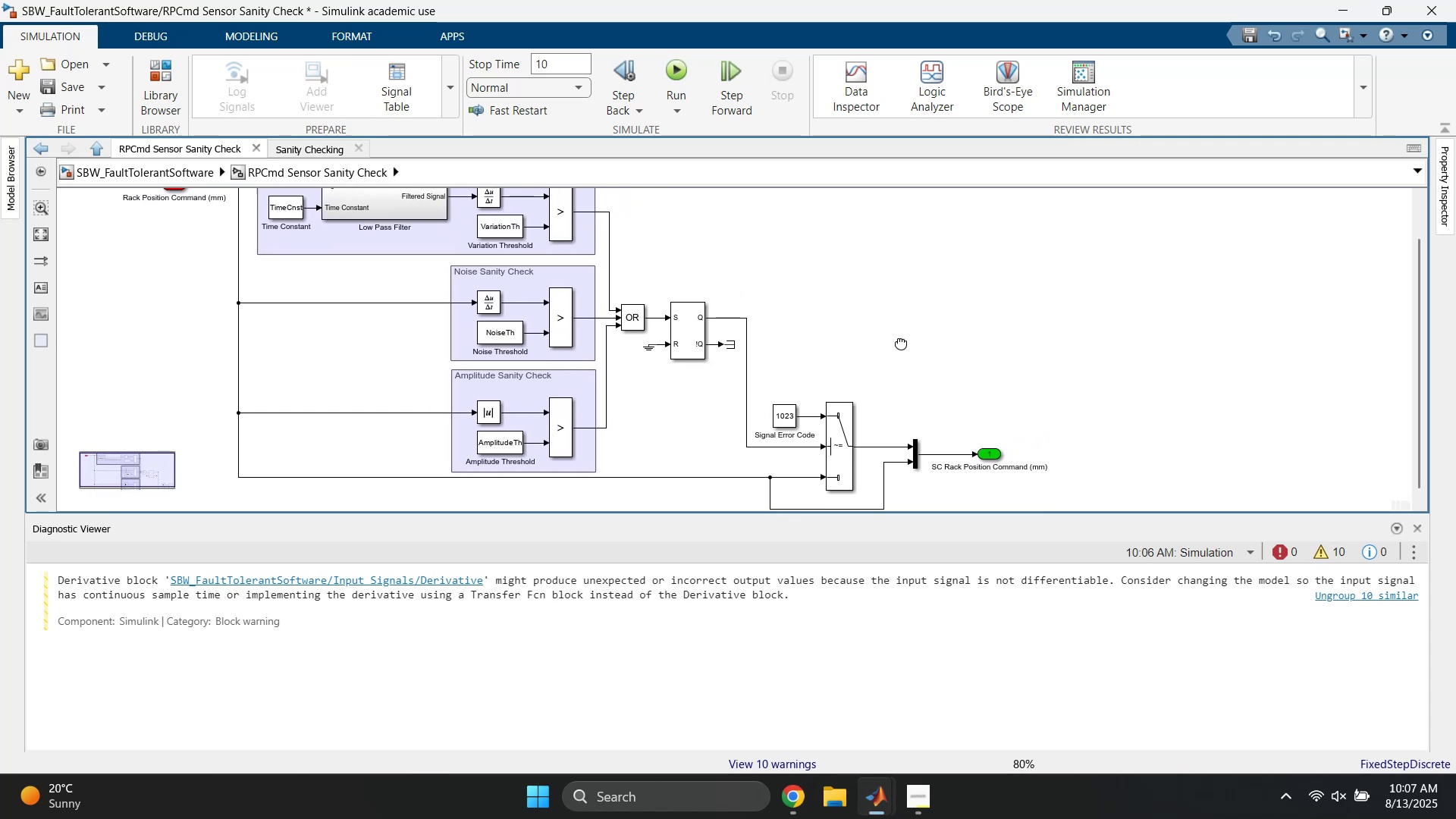 
left_click([206, 169])
 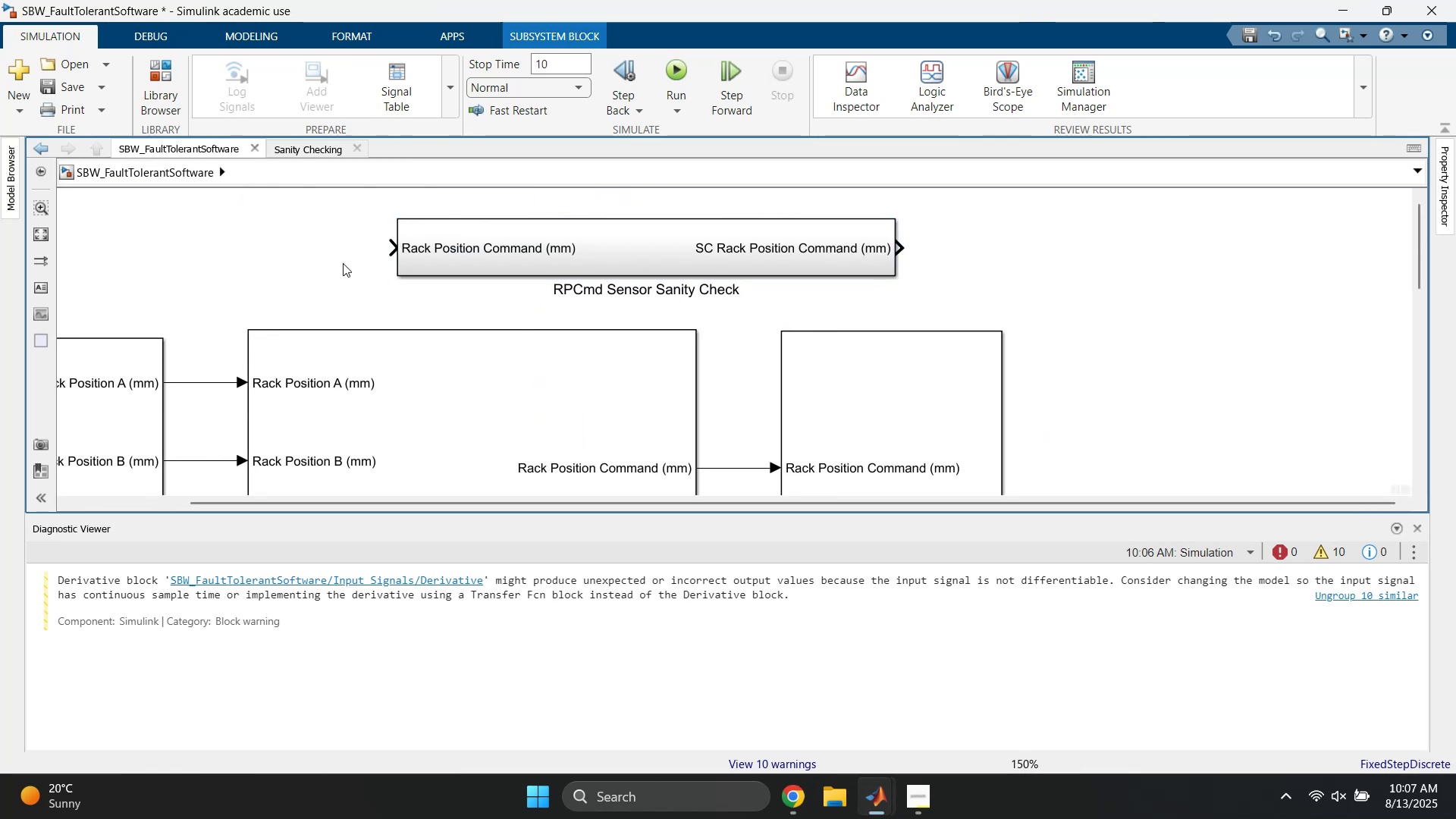 
key(Space)
 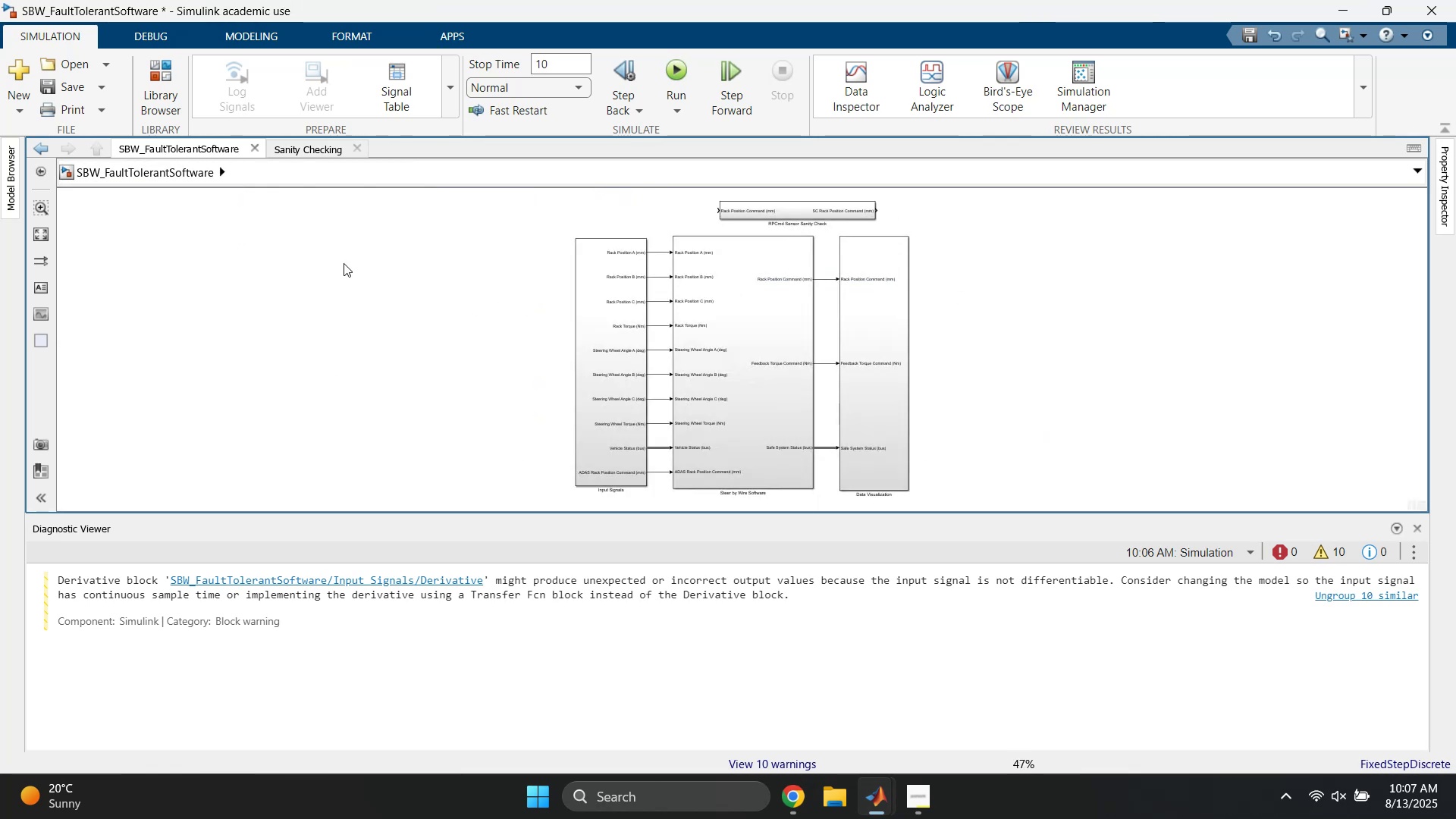 
key(Control+S)
 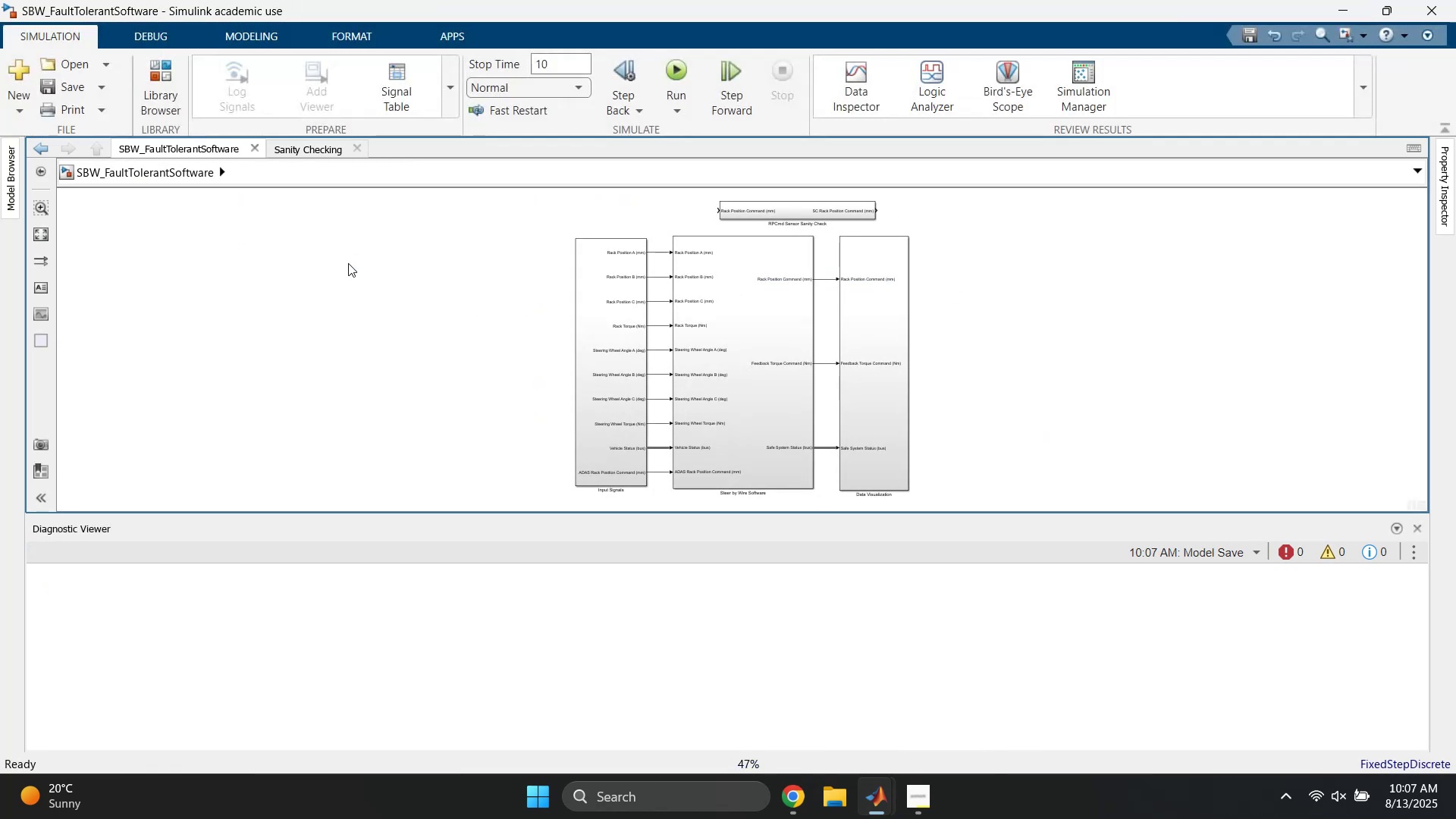 
key(Control+D)
 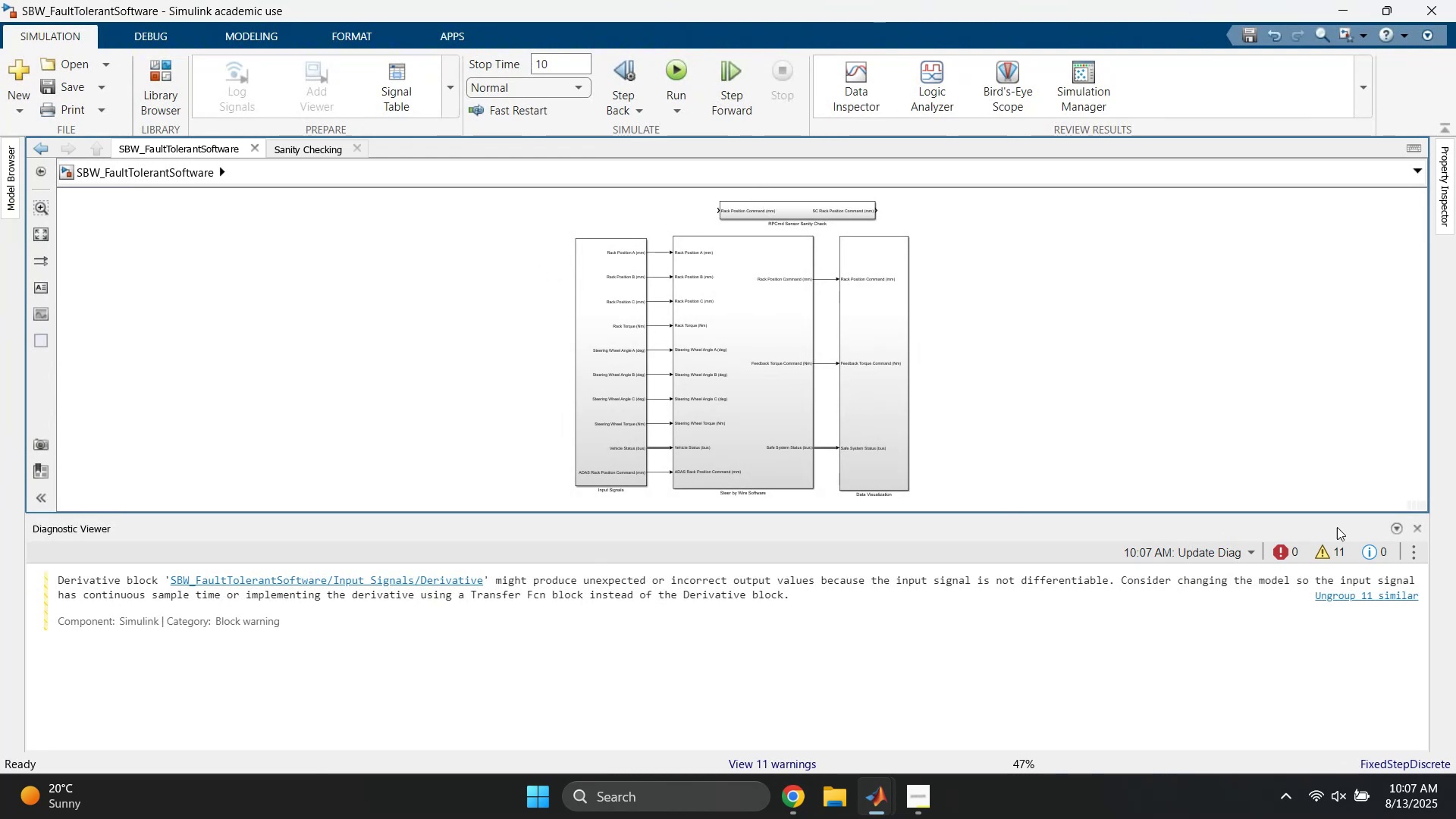 
left_click([1420, 532])
 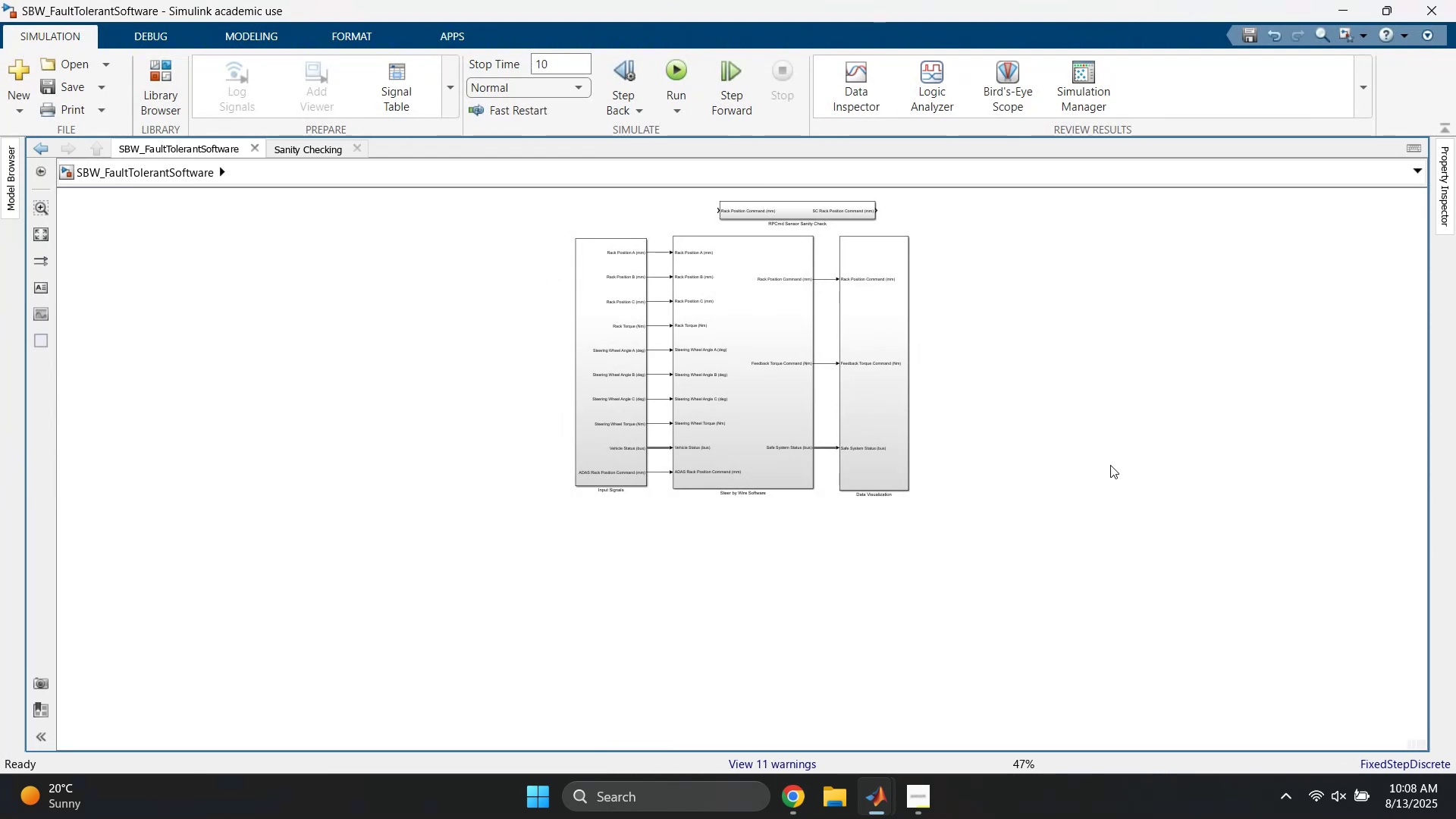 
key(Space)
 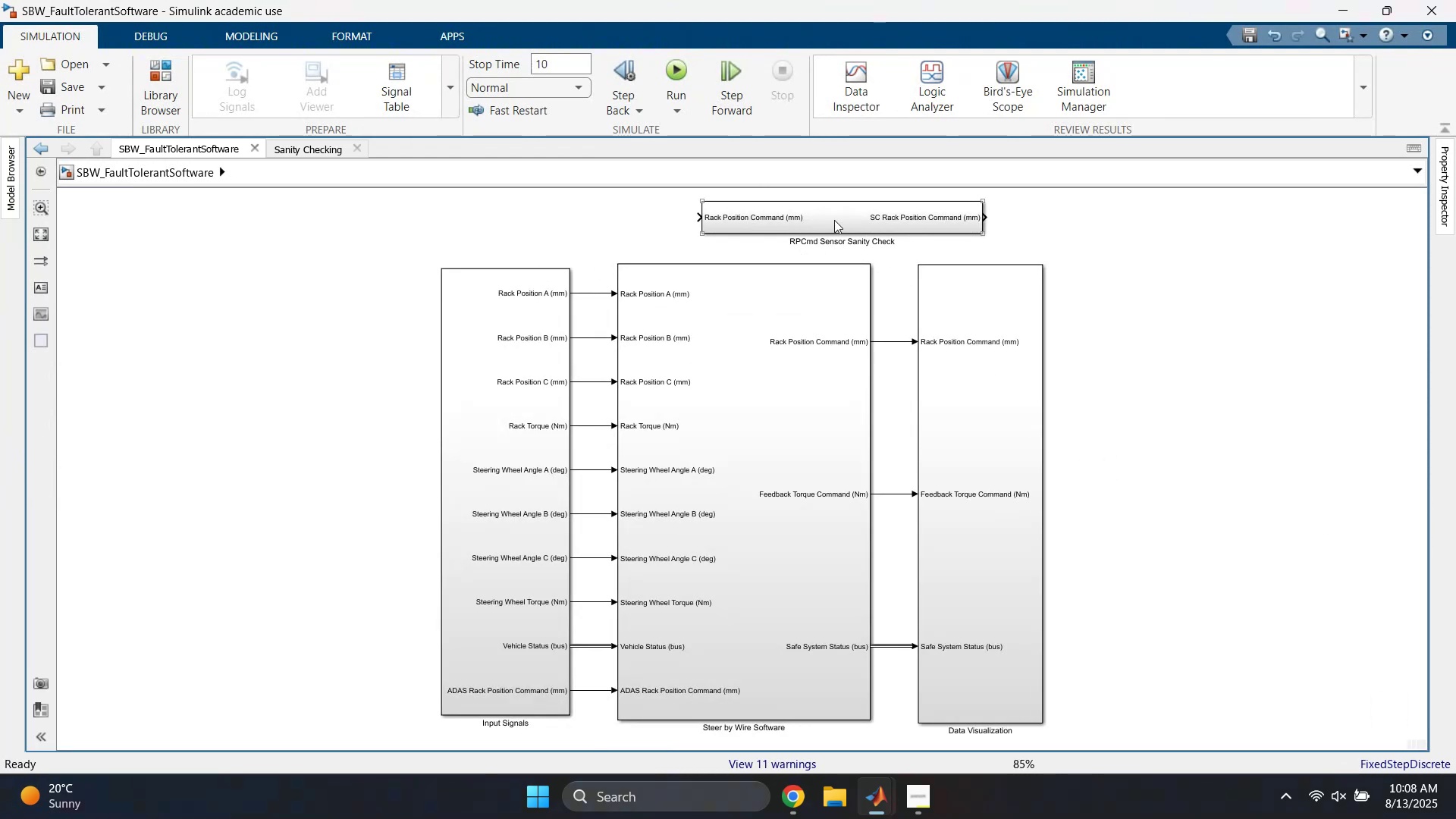 
double_click([819, 212])
 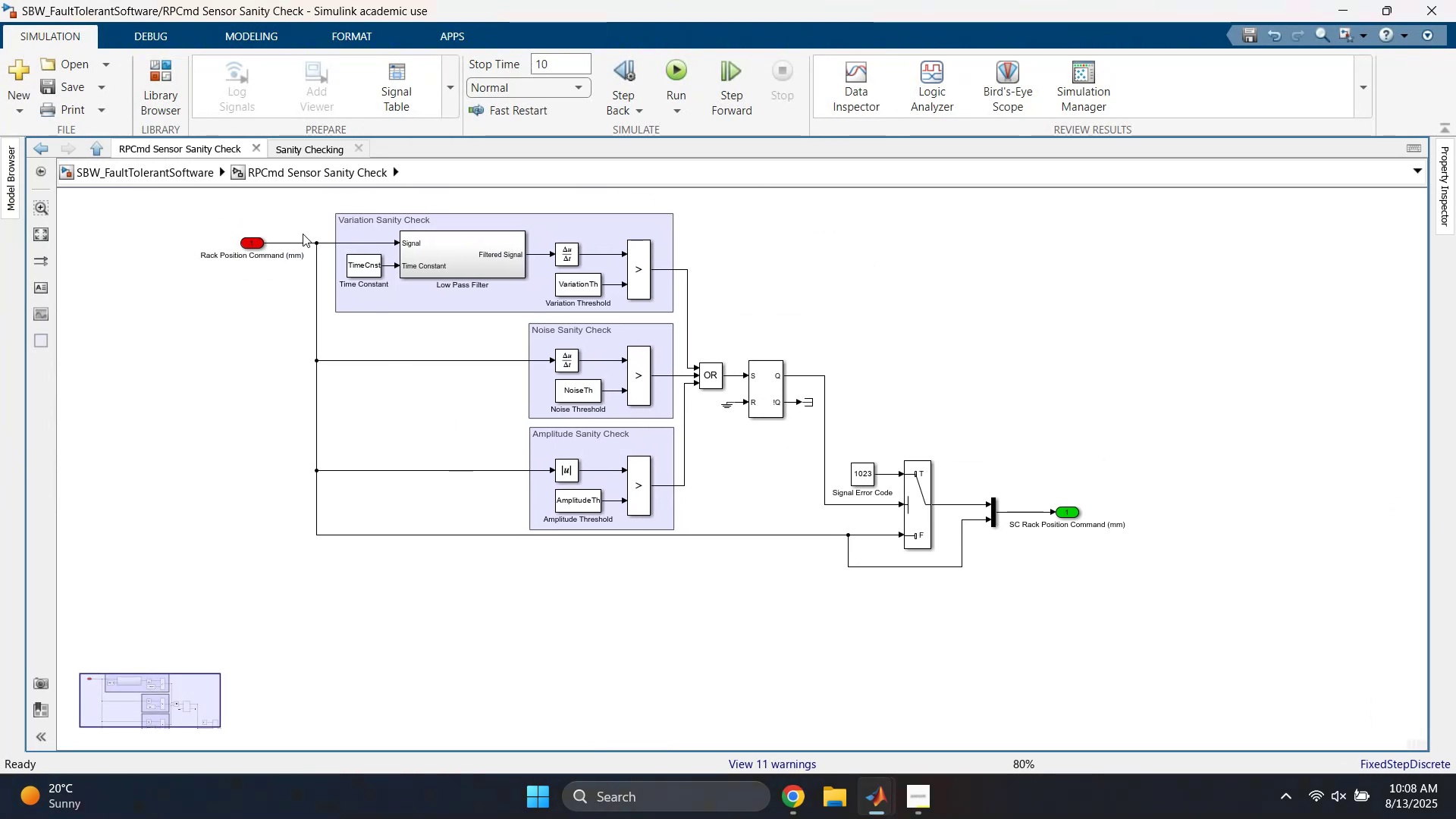 
left_click([146, 168])
 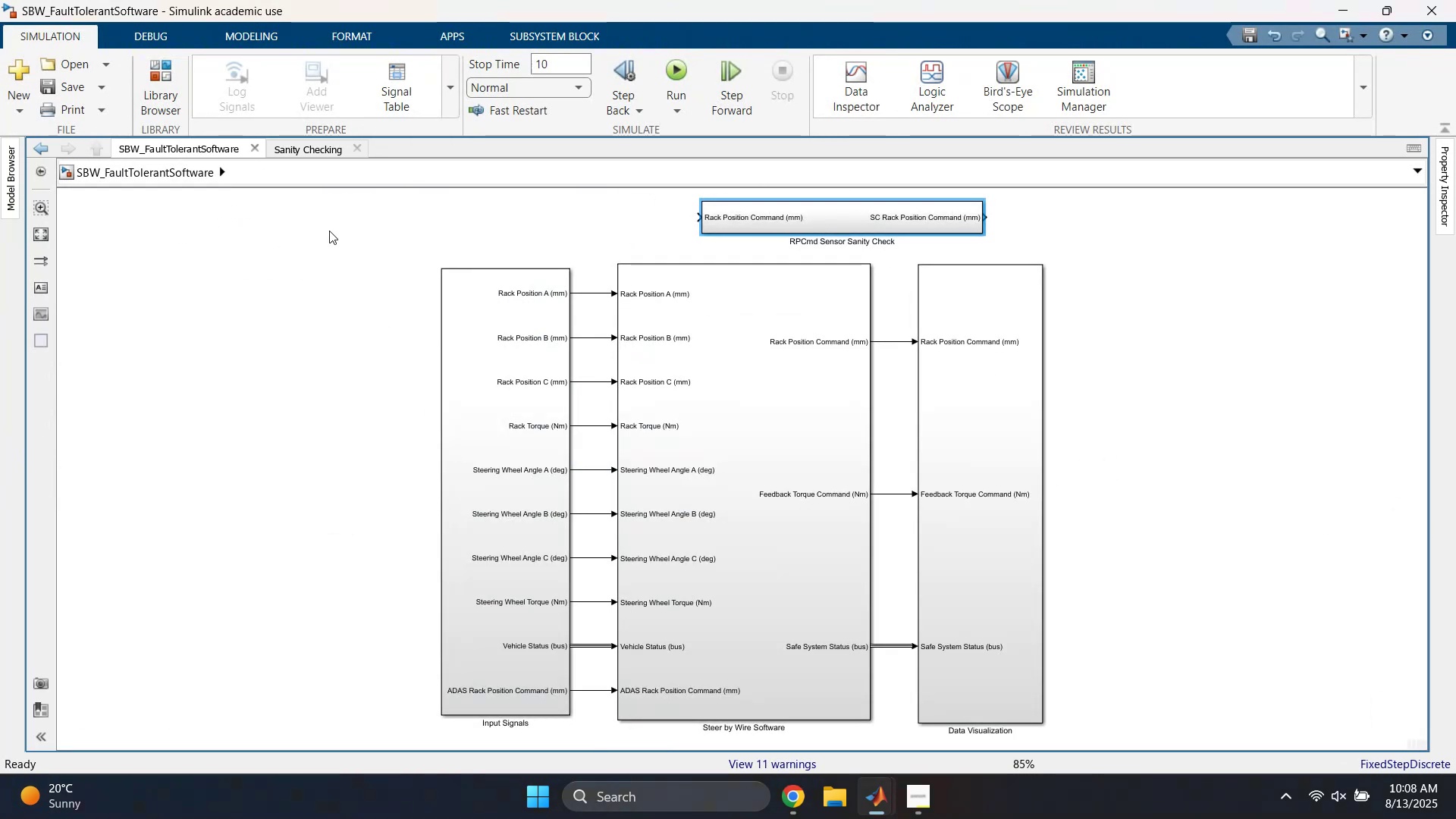 
double_click([329, 231])
 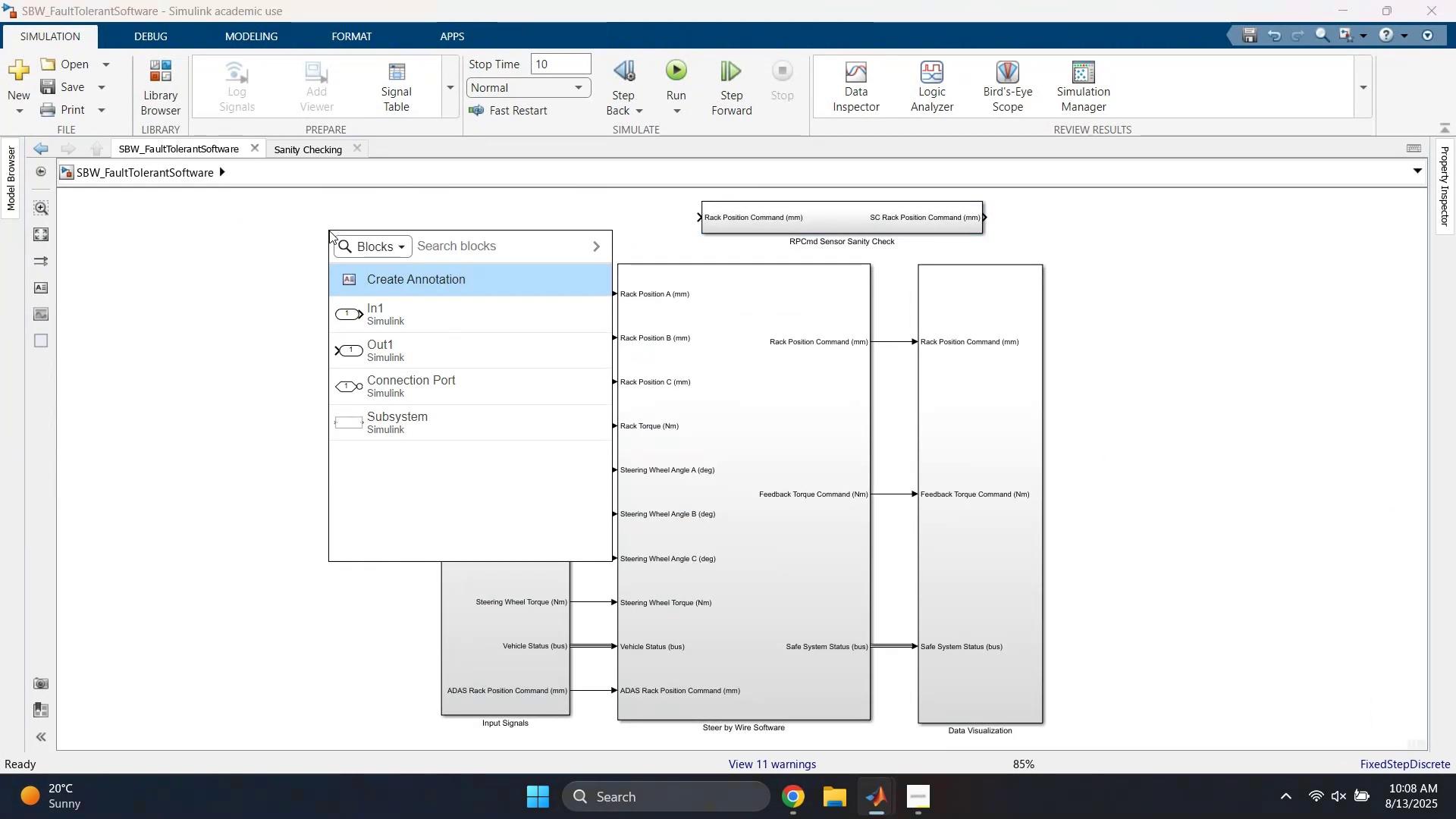 
type(sine)
 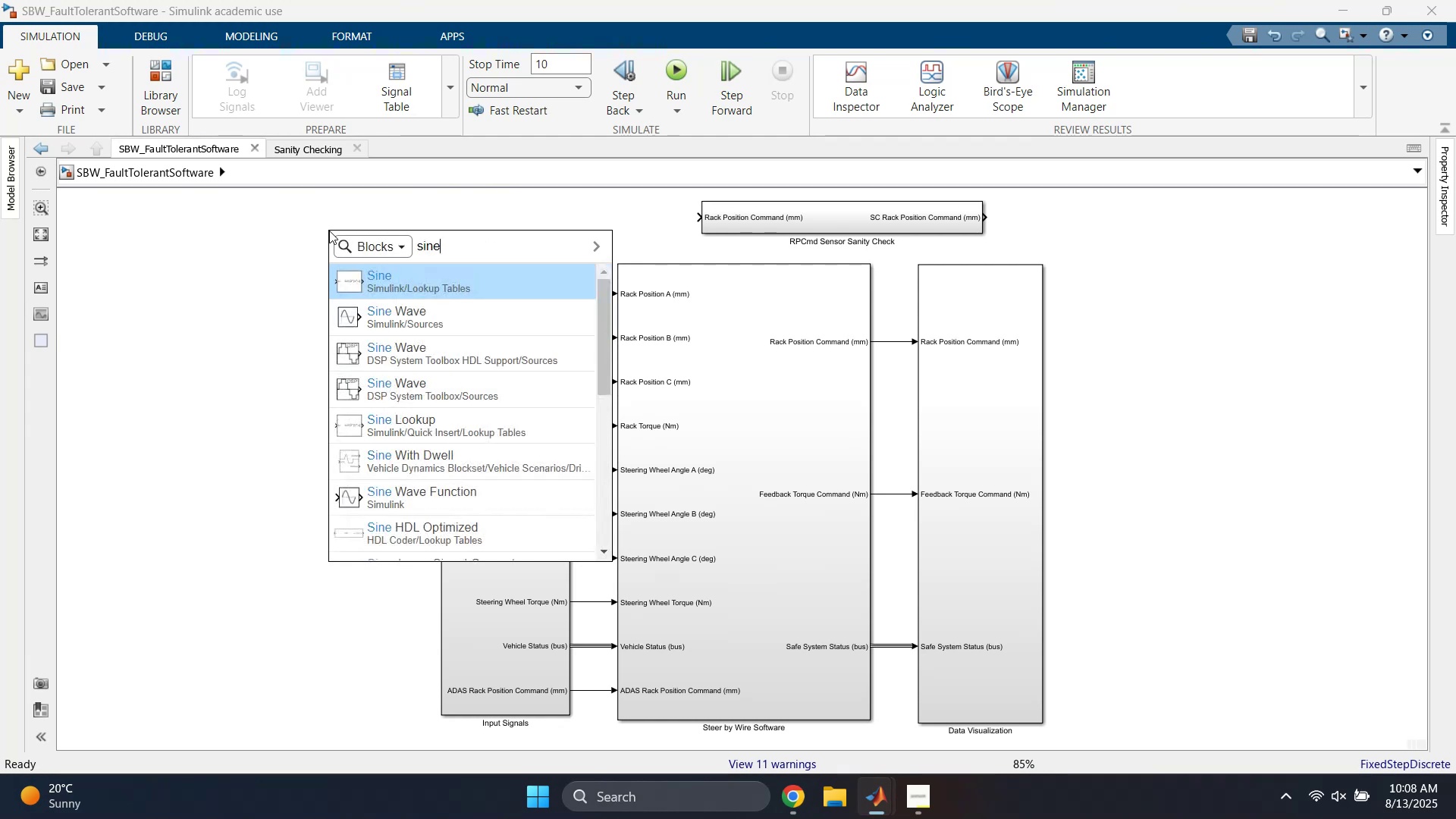 
key(ArrowDown)
 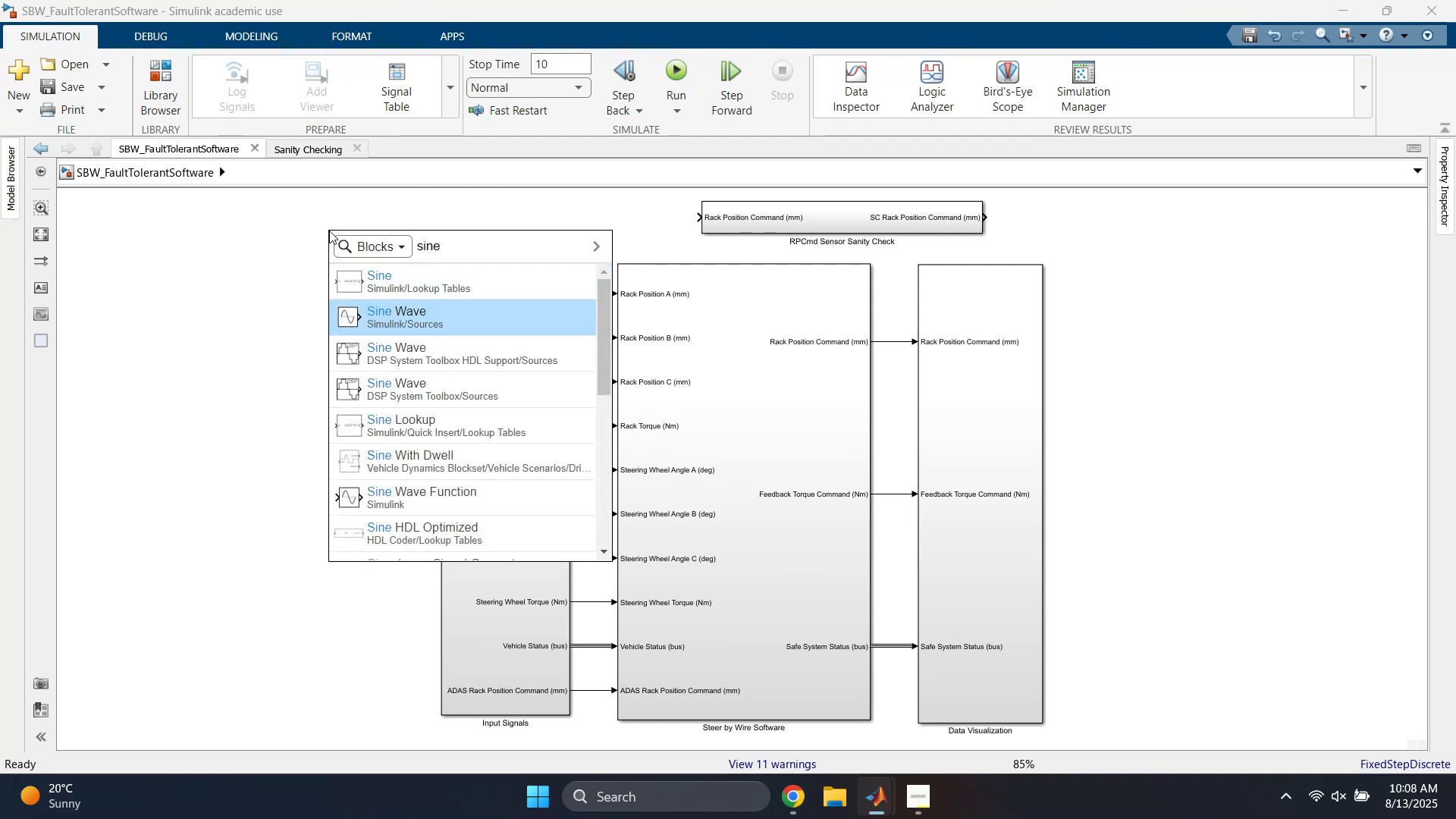 
hold_key(key=Enter, duration=8.35)
 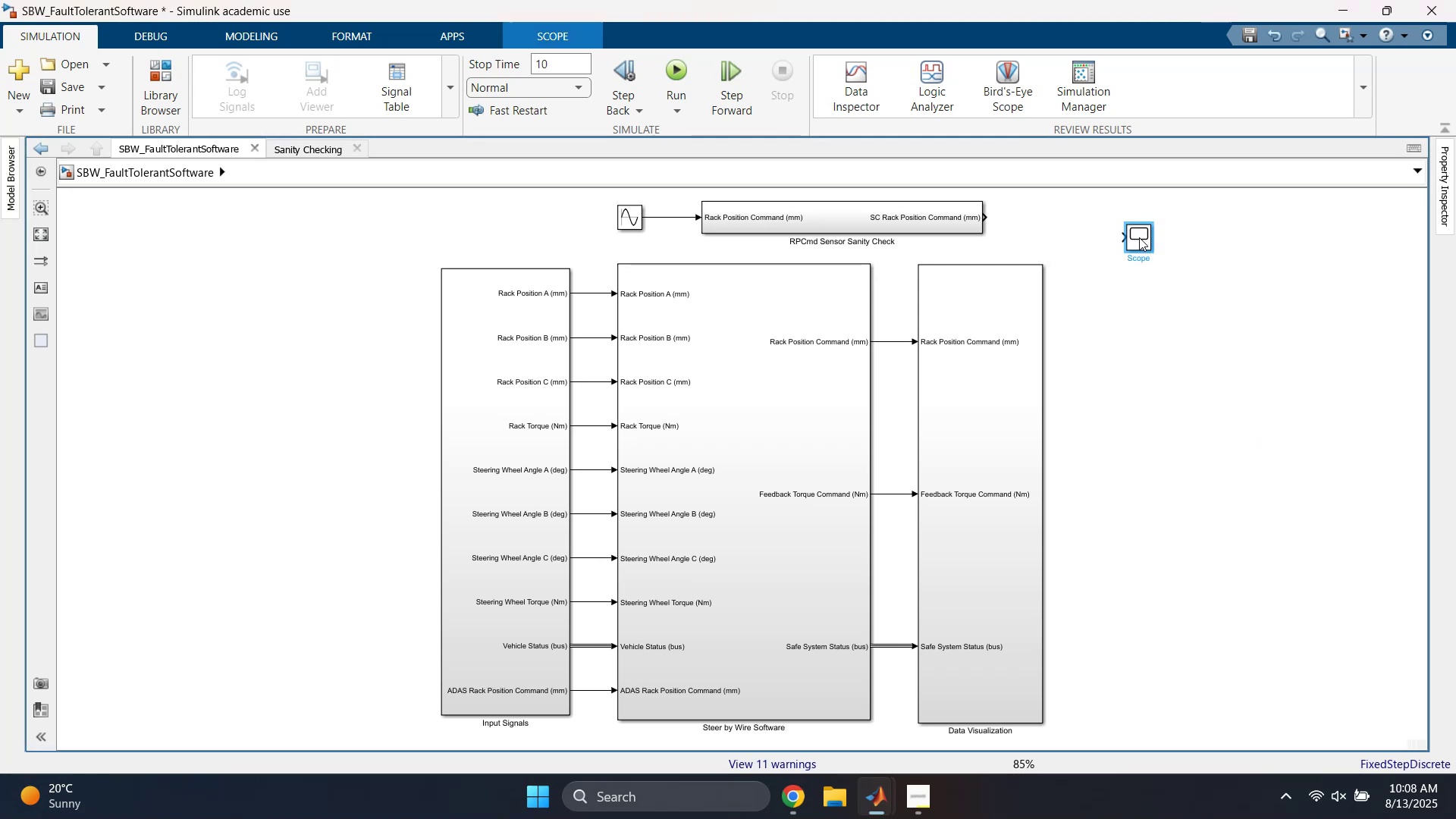 
left_click_drag(start_coordinate=[329, 231], to_coordinate=[630, 221])
 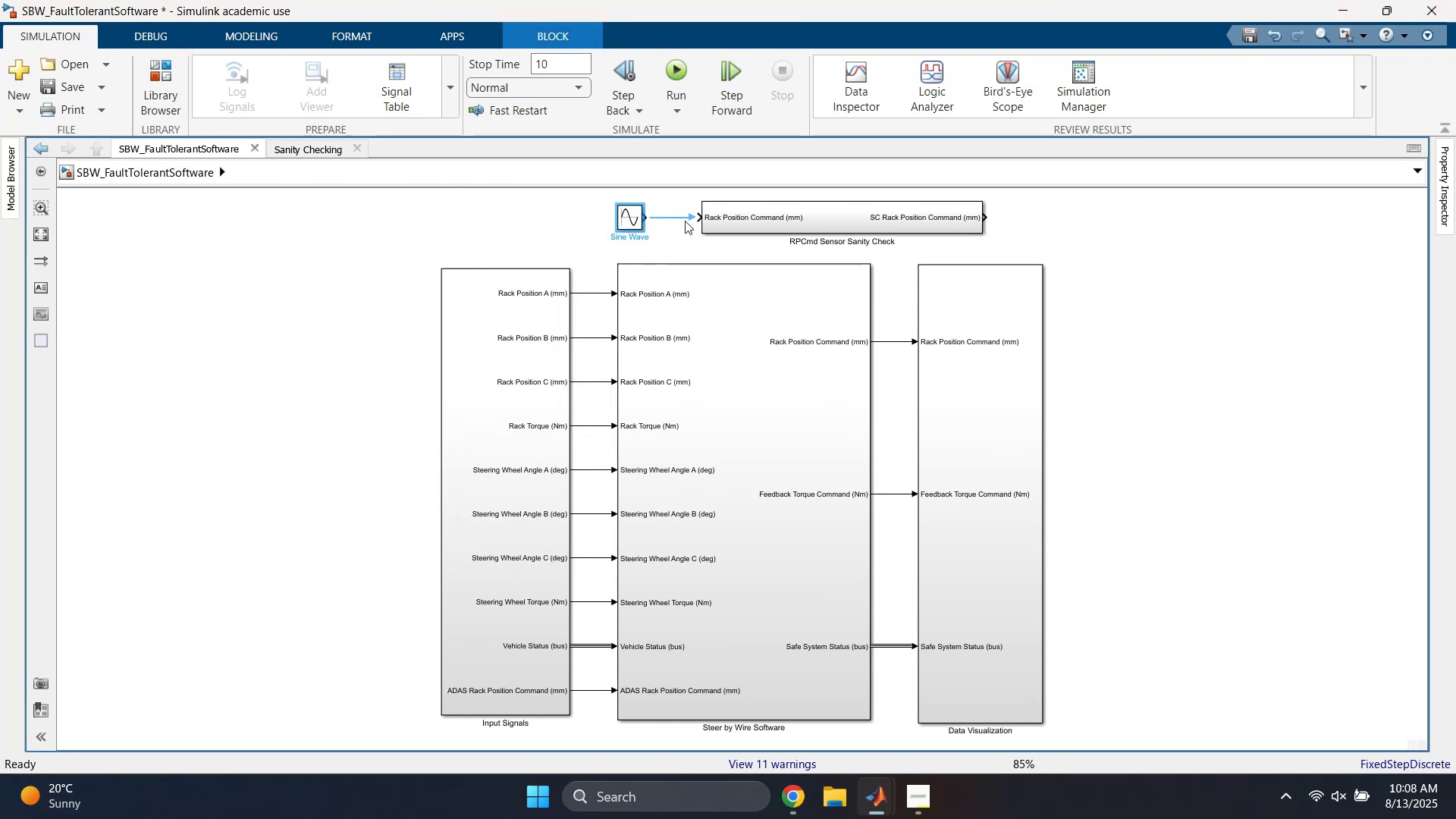 
left_click([685, 221])
 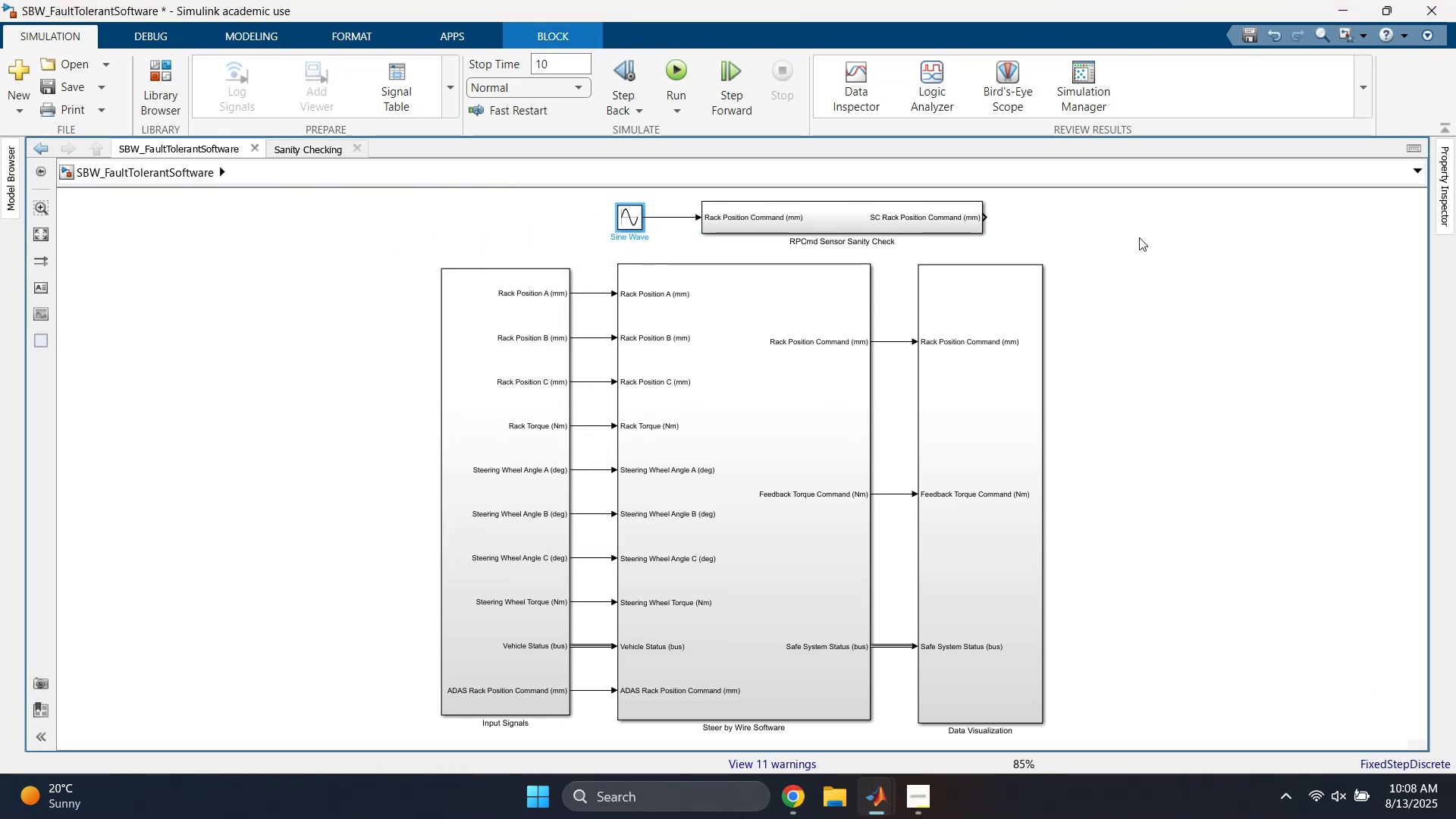 
double_click([1139, 237])
 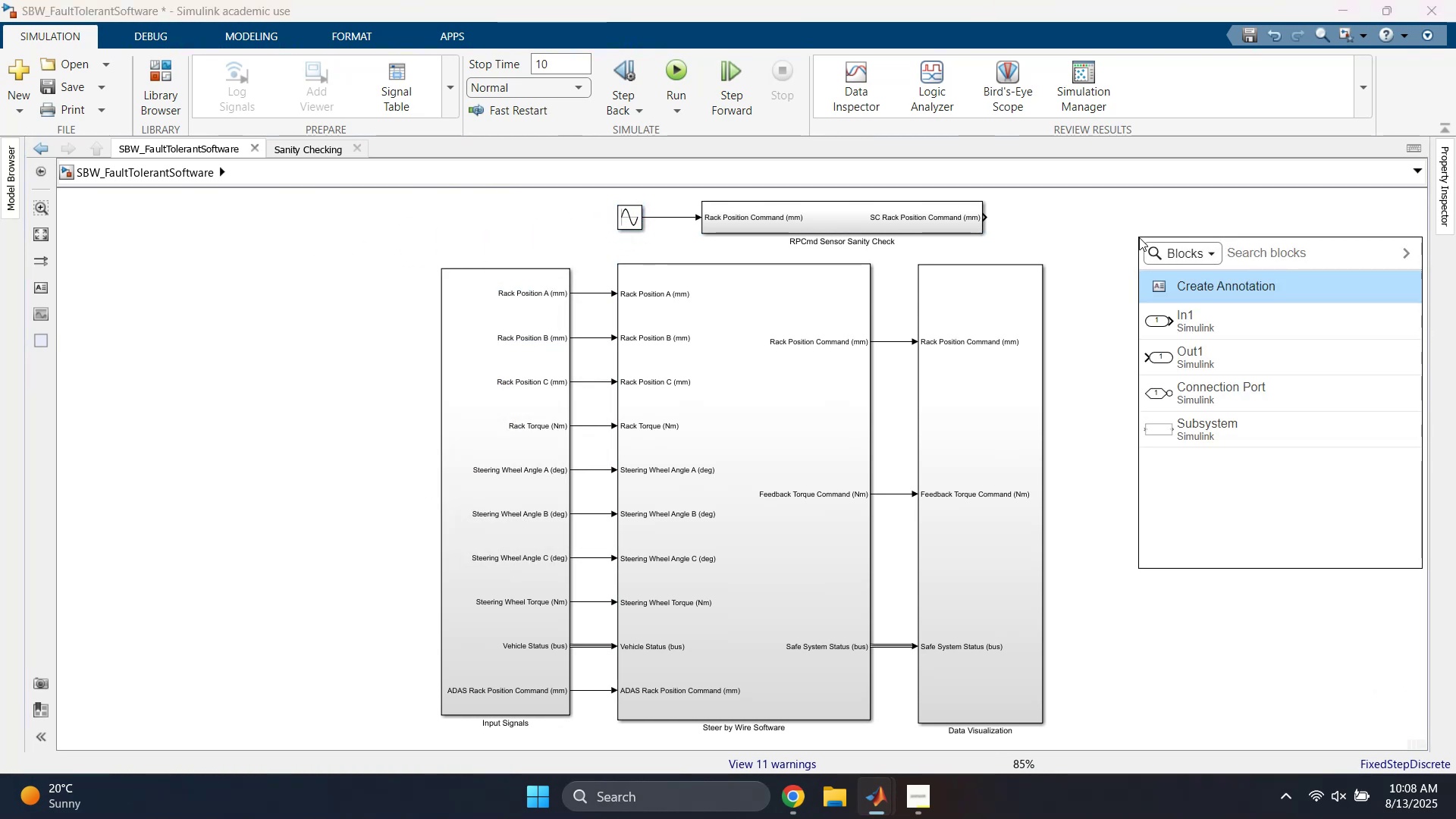 
type(scoe\\)
key(Backspace)
key(Backspace)
key(Backspace)
type(pe)
 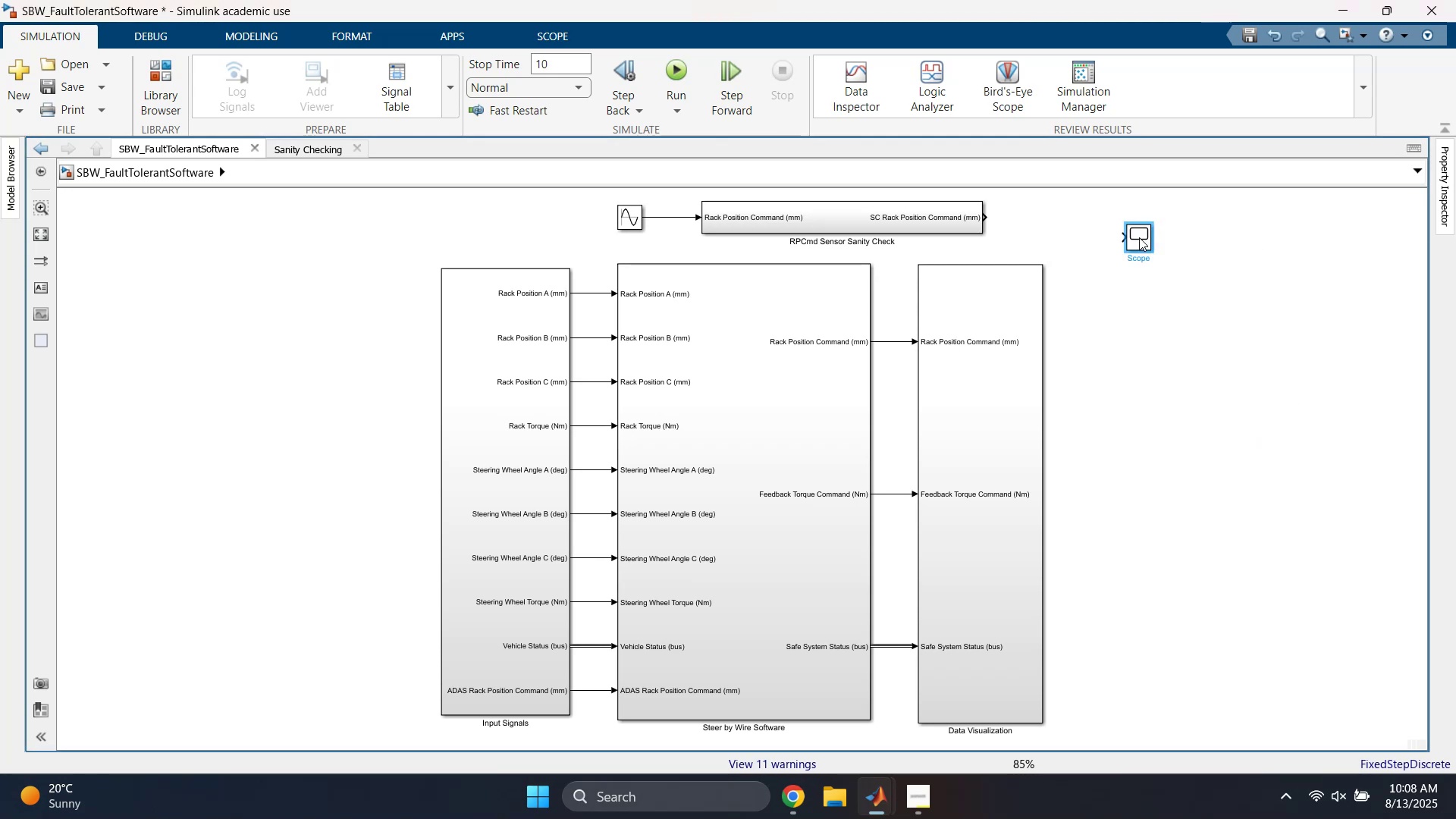 
left_click_drag(start_coordinate=[1139, 237], to_coordinate=[1025, 215])
 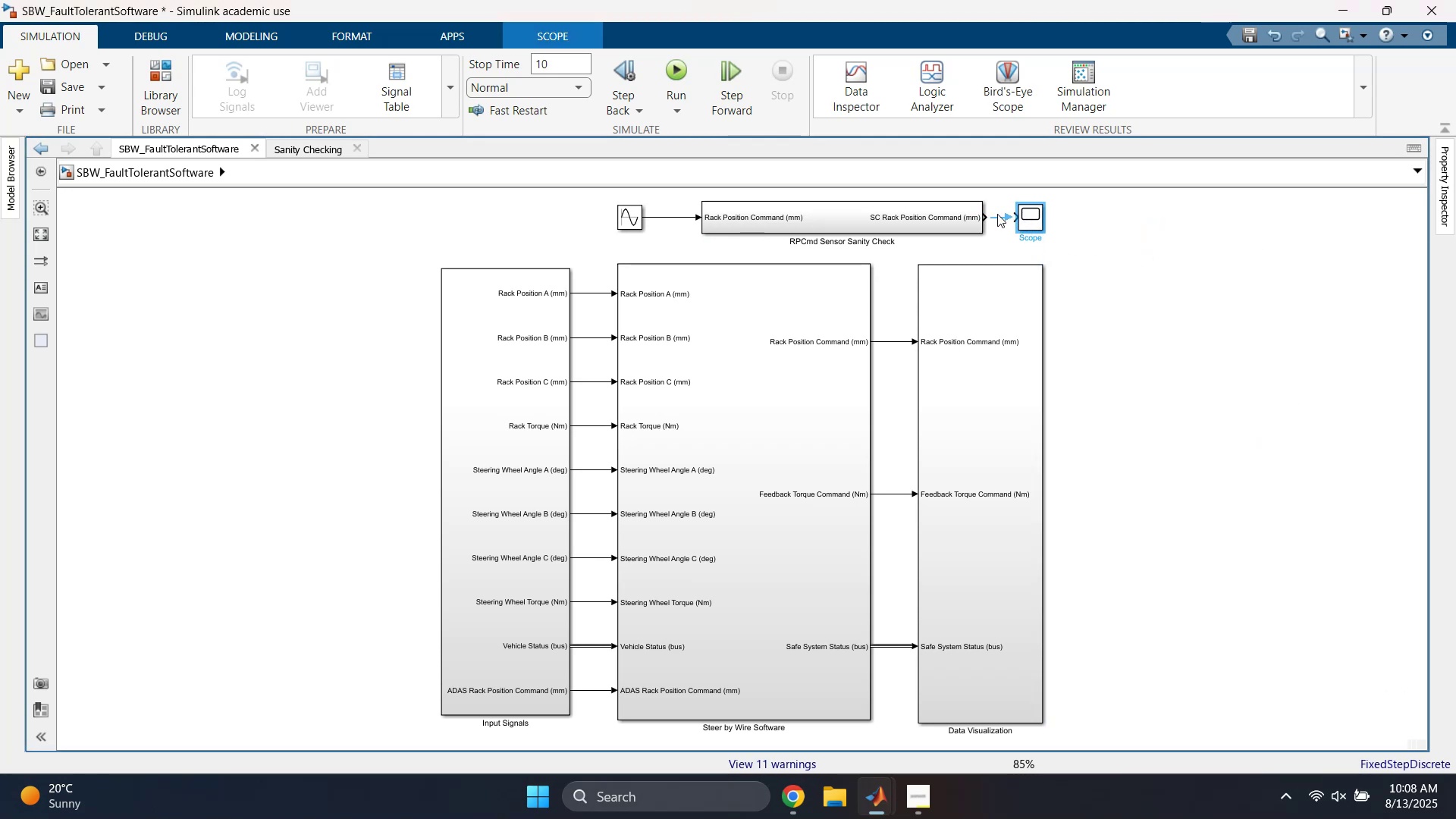 
left_click([997, 214])
 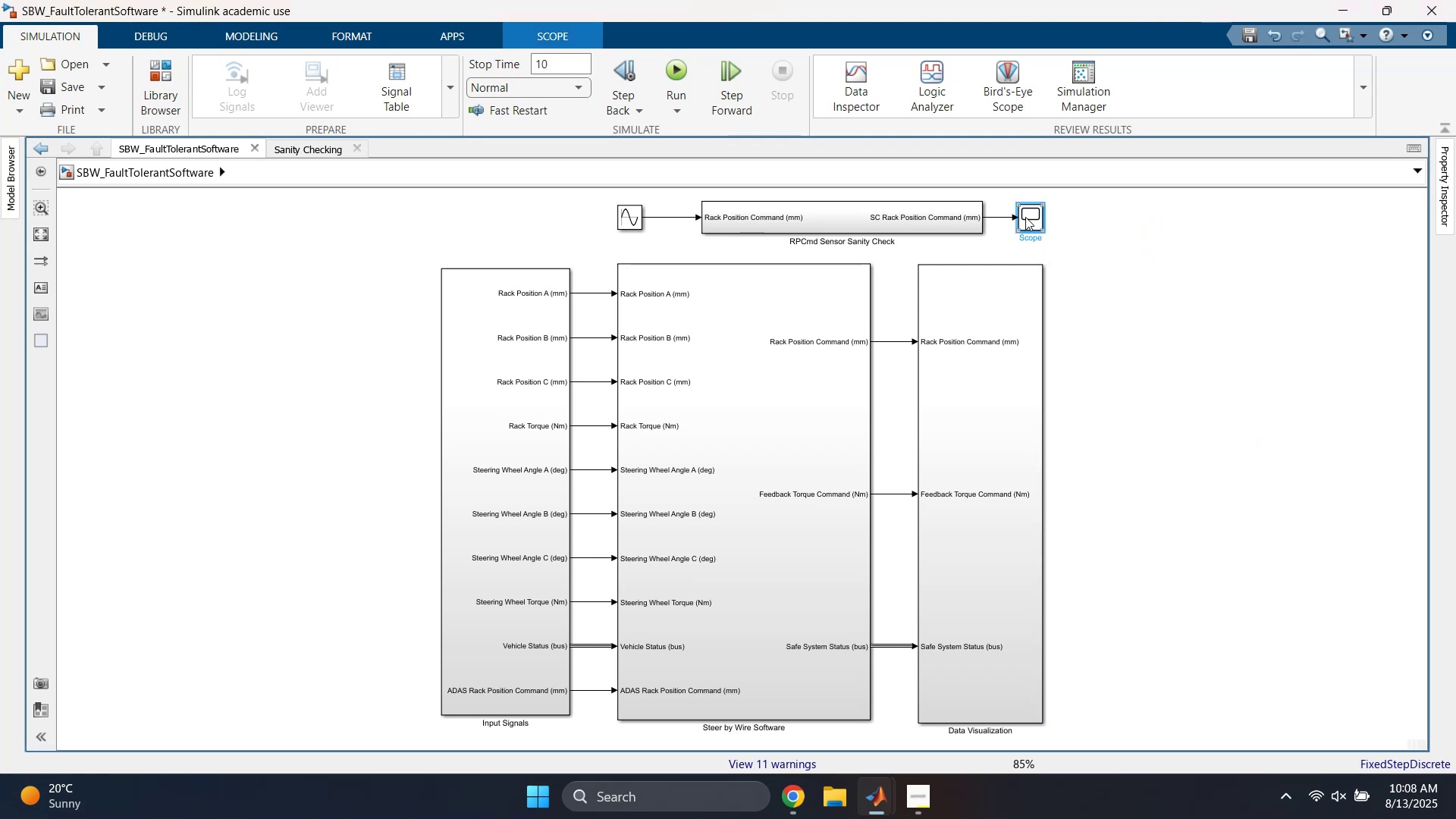 
double_click([1025, 217])
 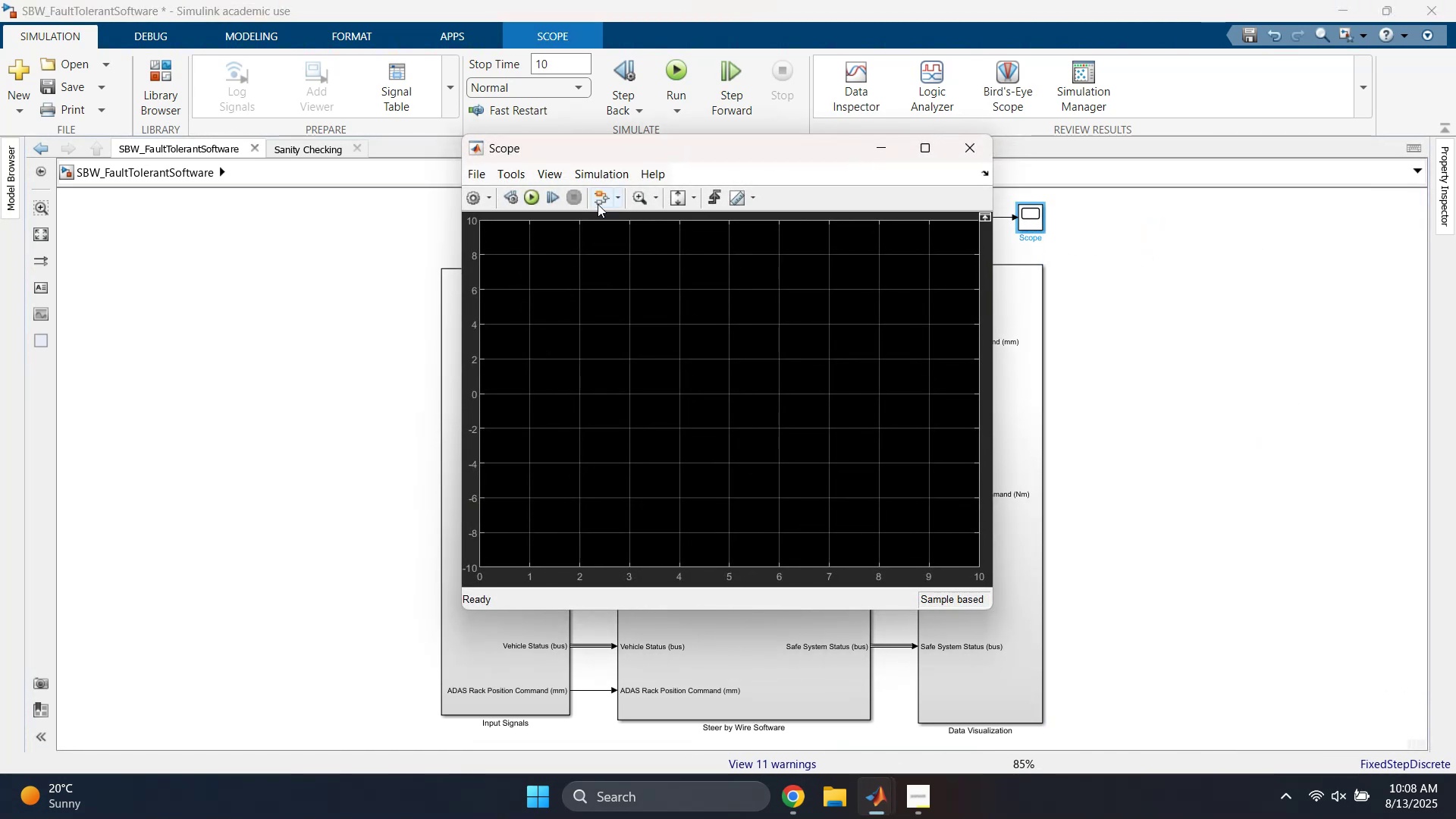 
left_click([533, 192])
 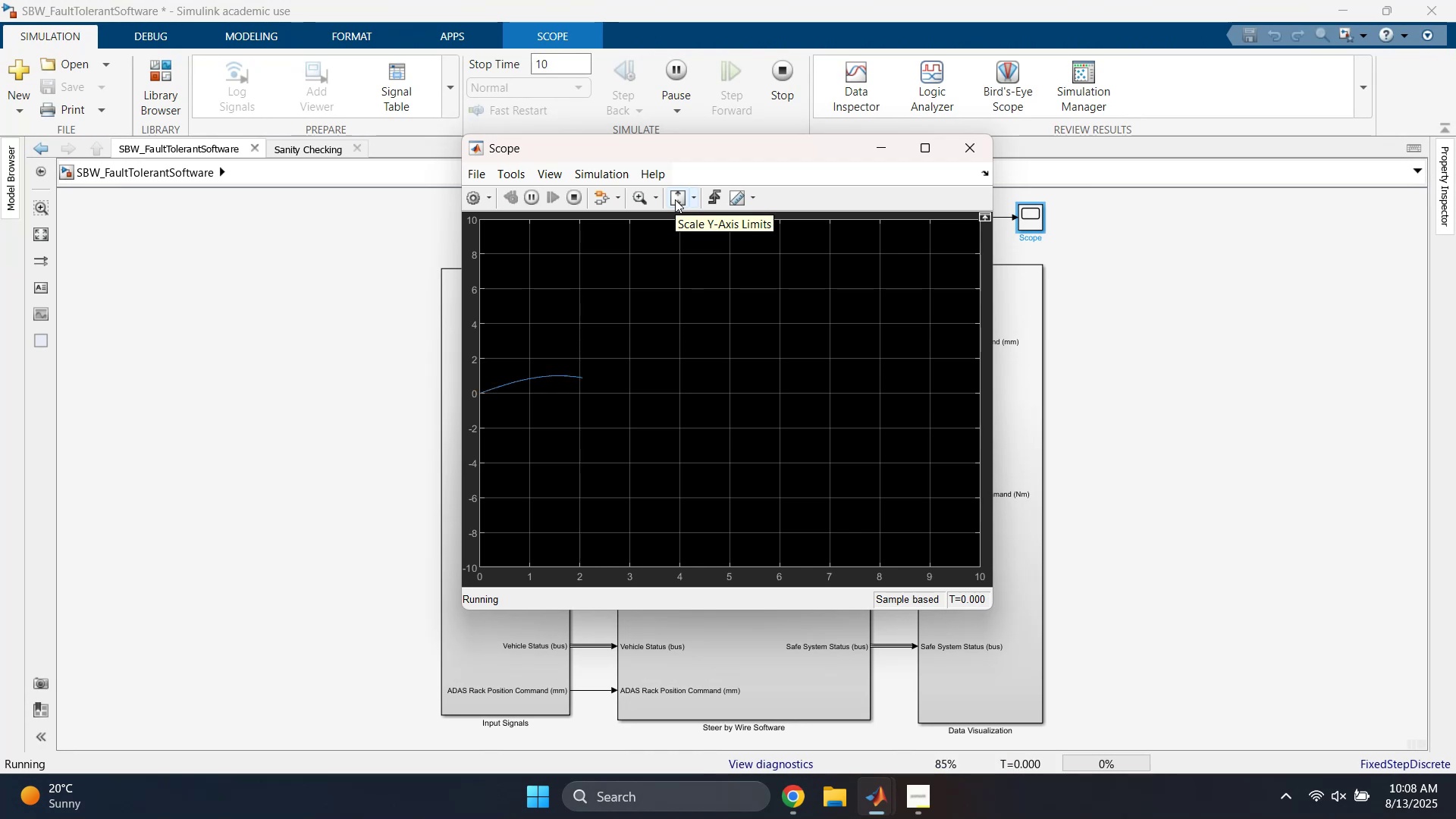 
wait(5.03)
 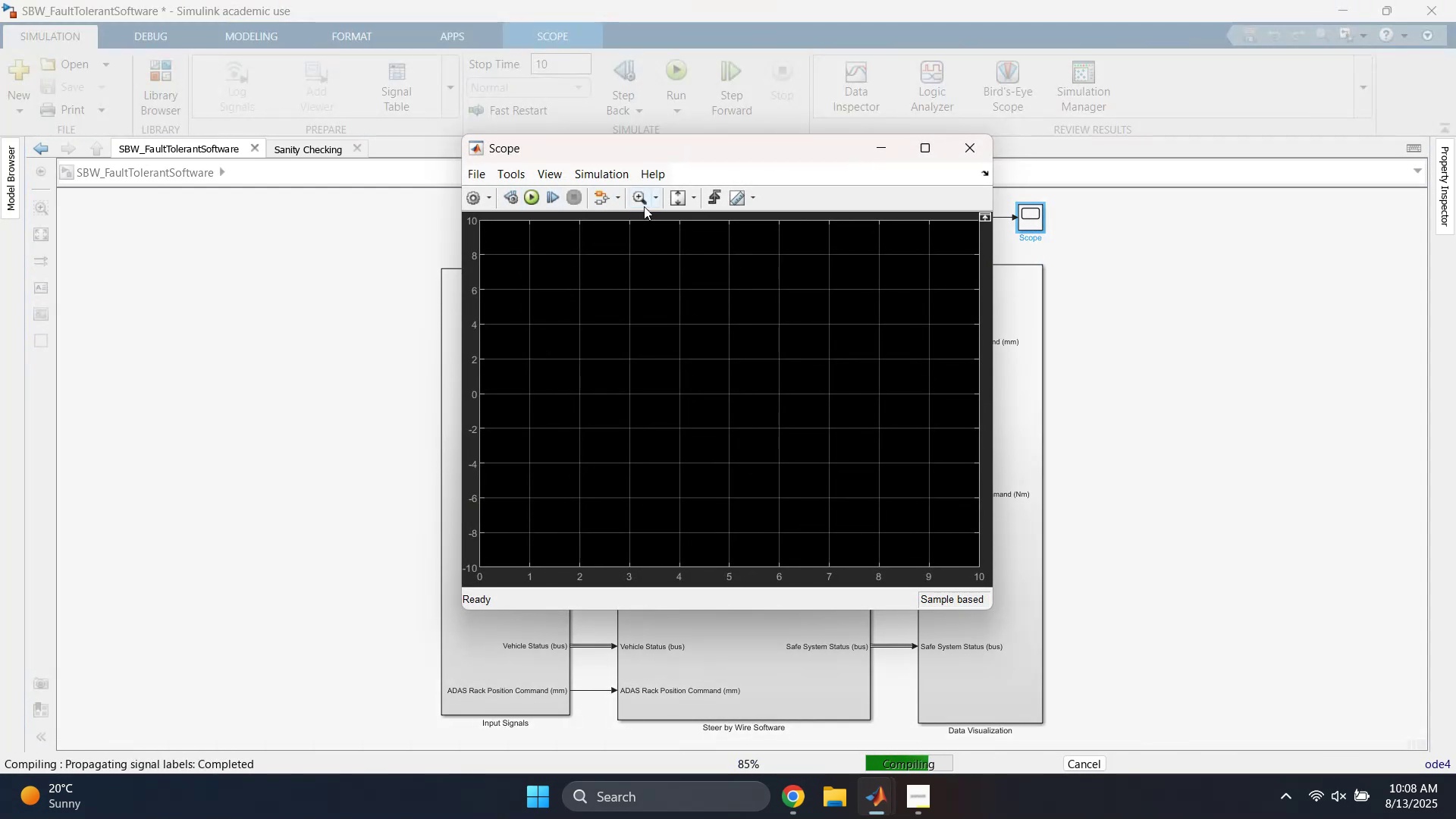 
left_click([675, 199])
 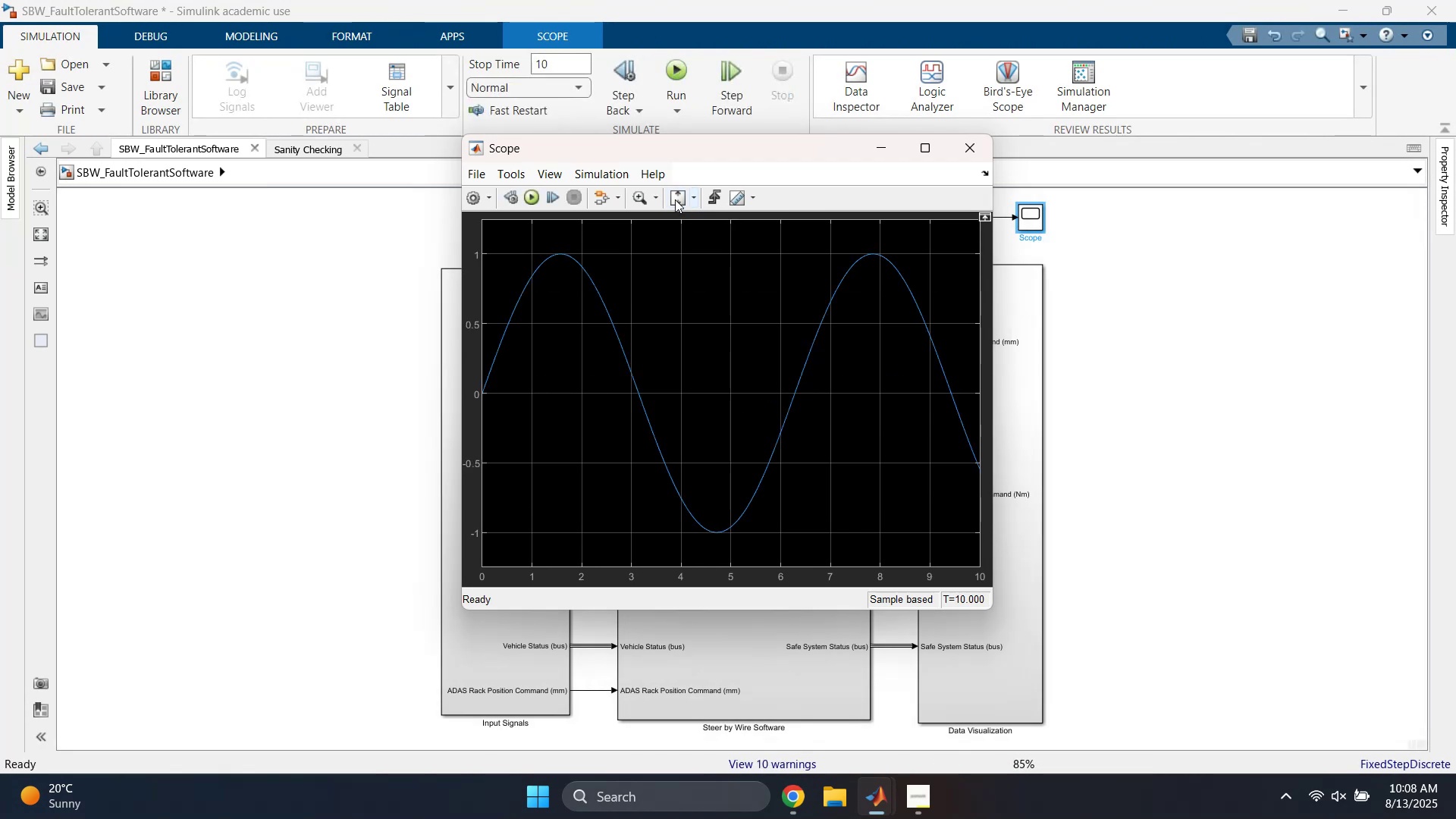 
left_click([675, 199])
 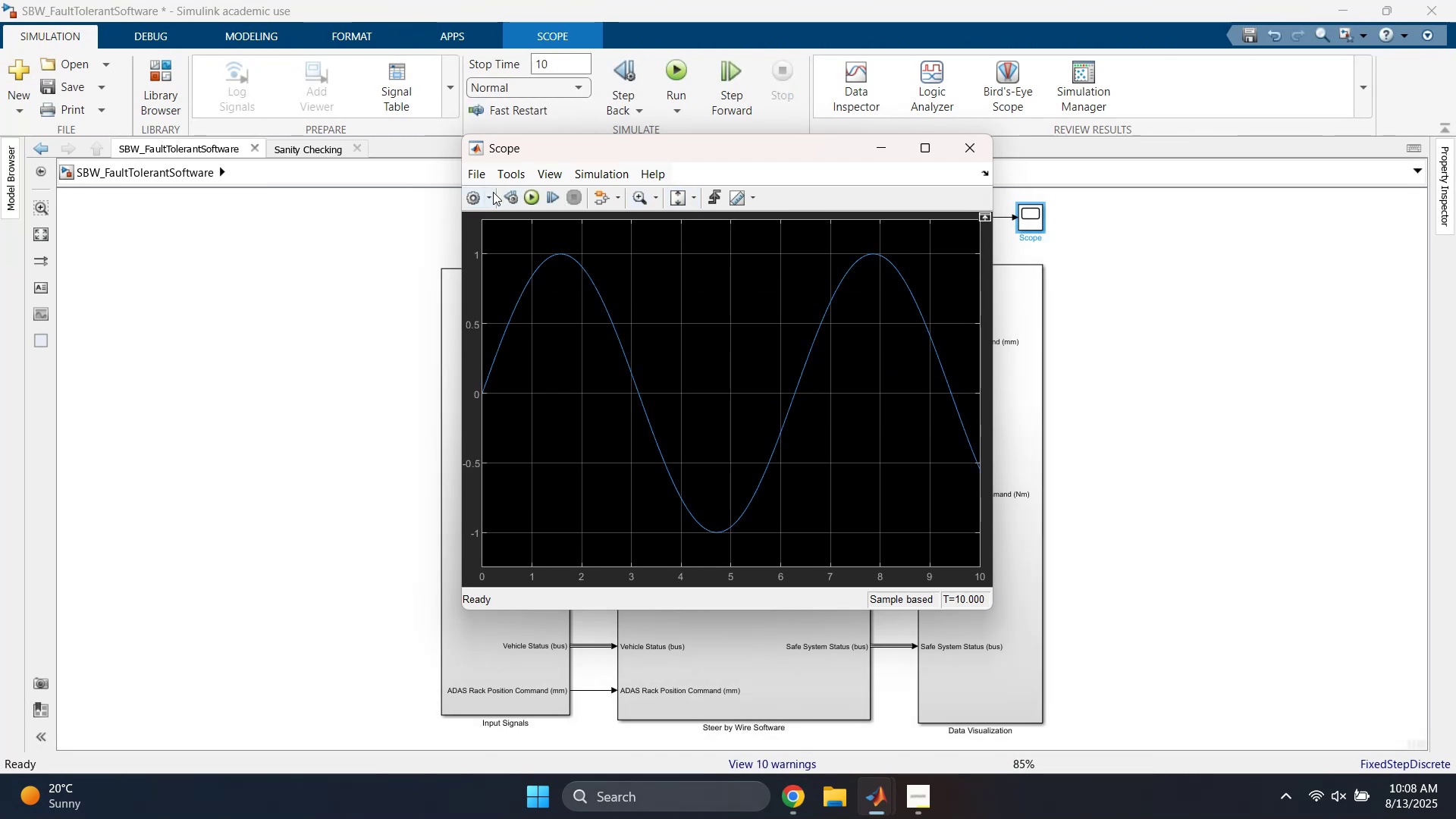 
left_click([492, 192])
 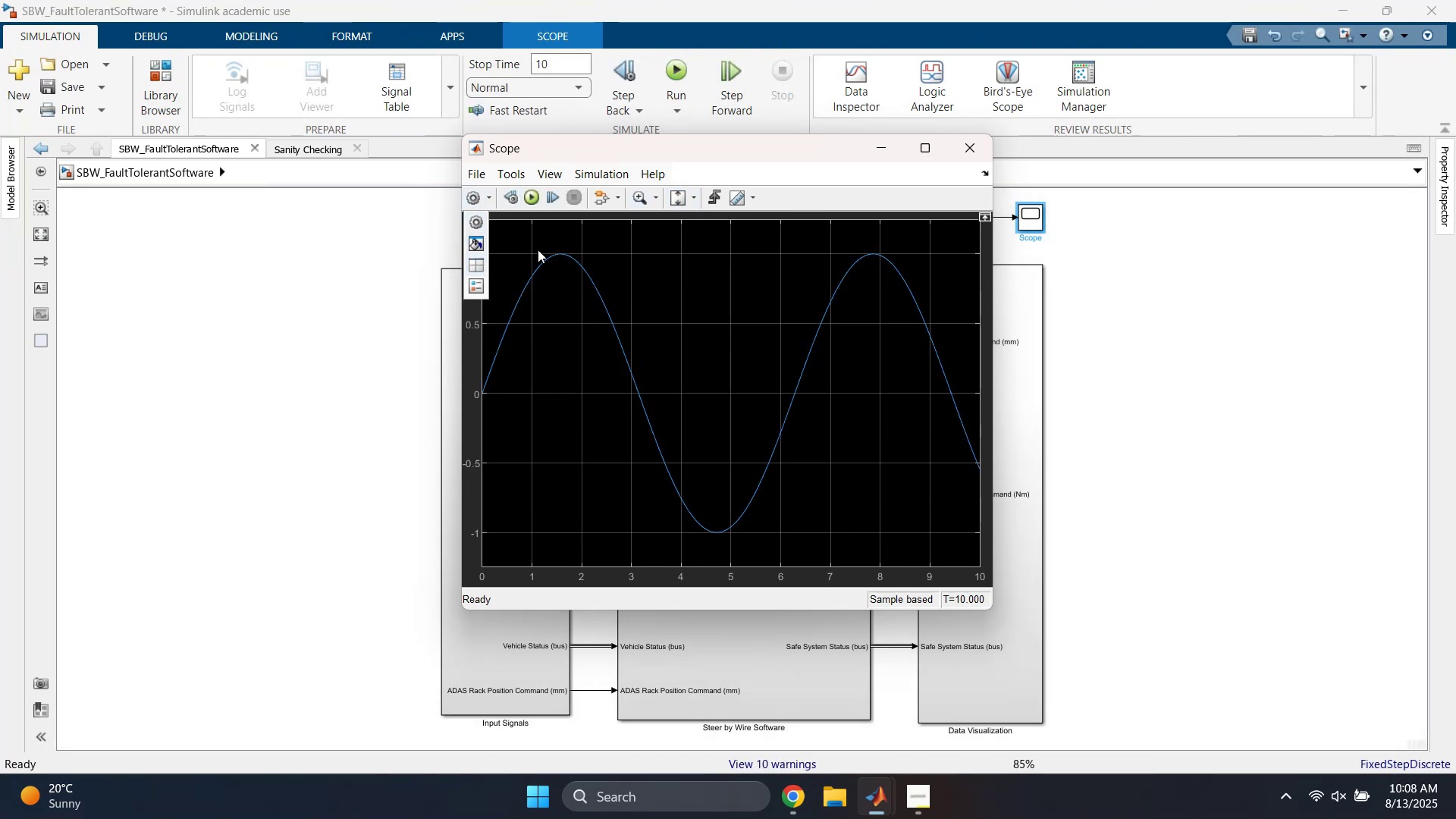 
left_click([577, 244])
 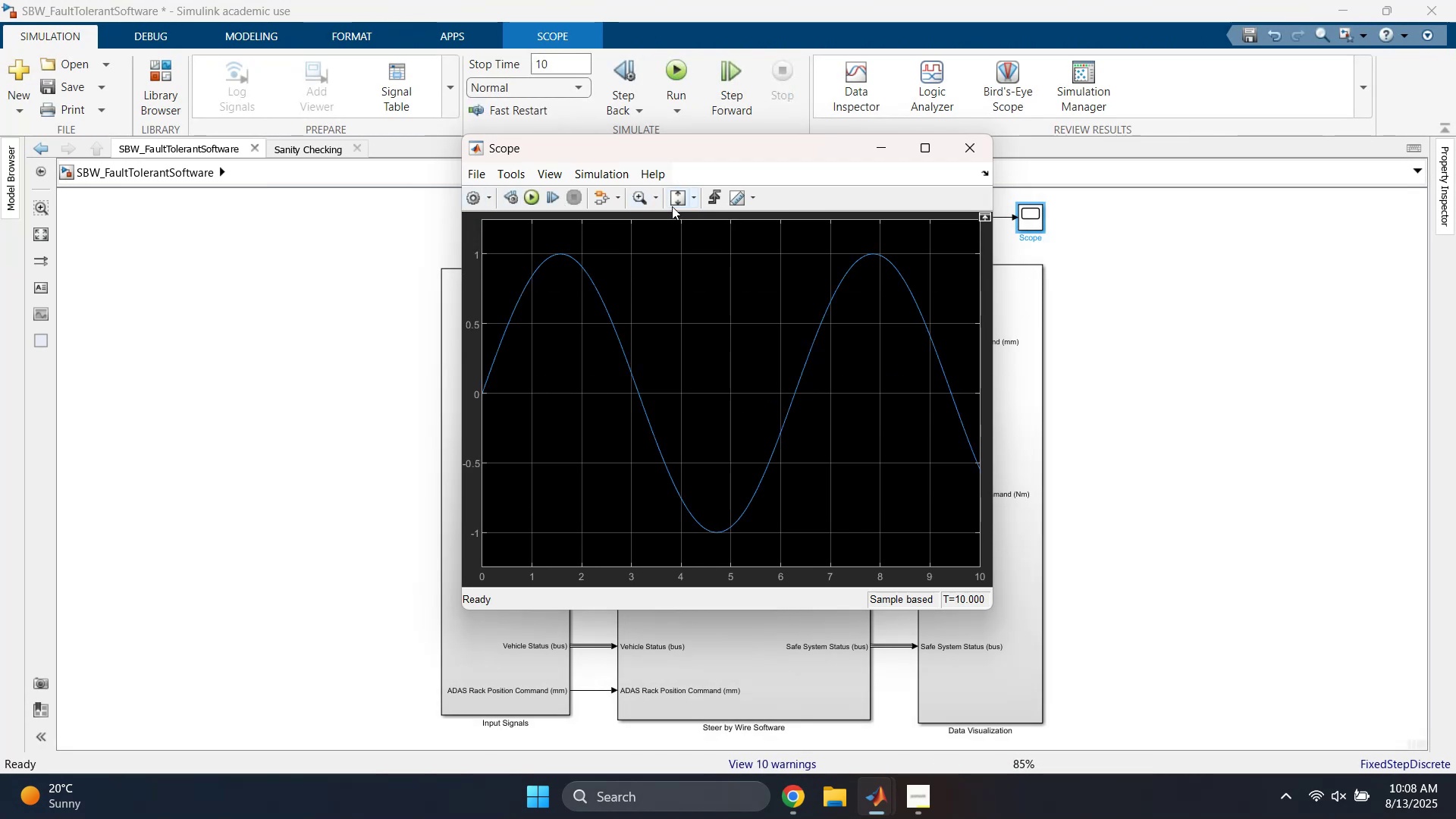 
double_click([676, 202])
 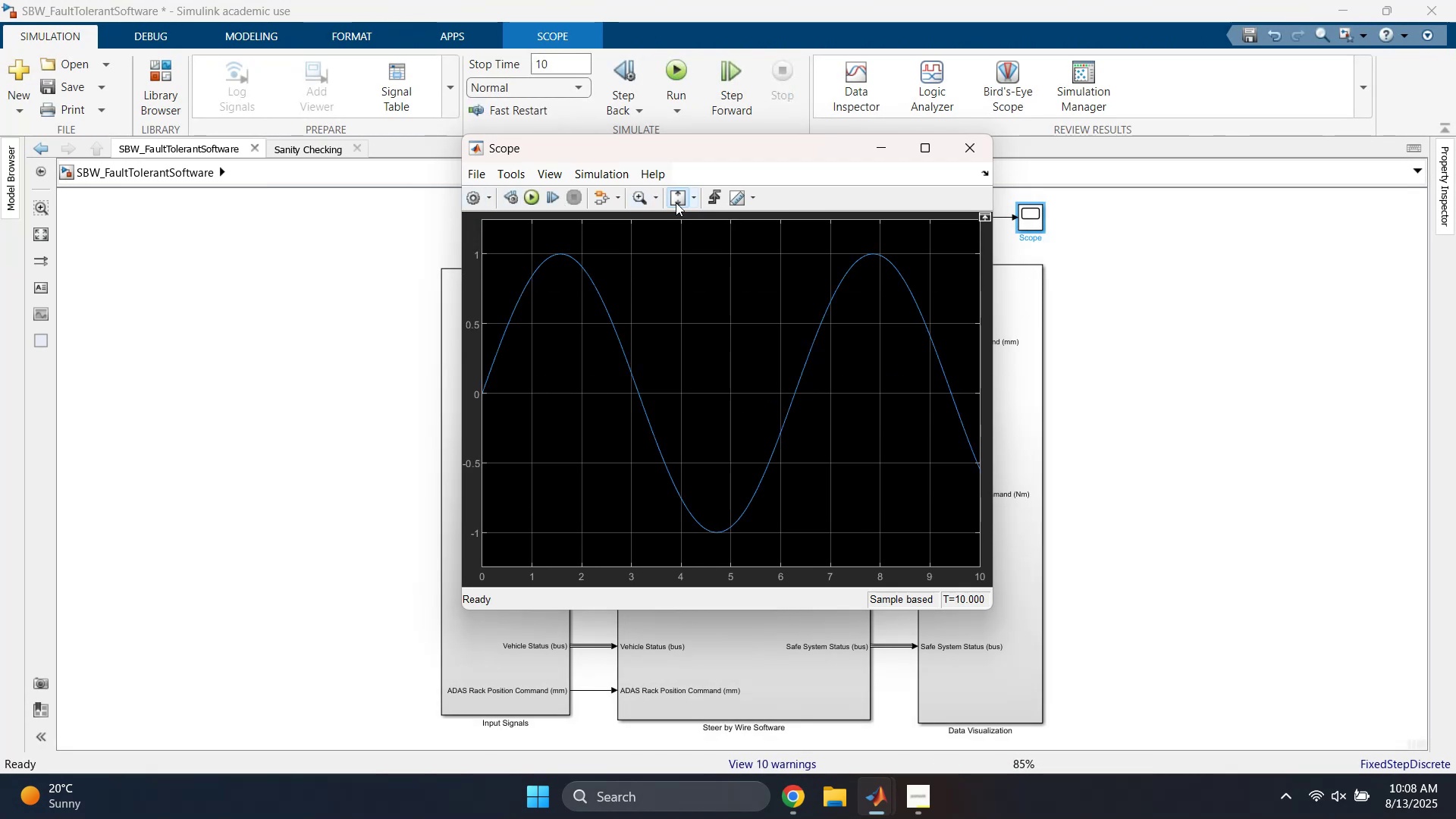 
triple_click([676, 202])
 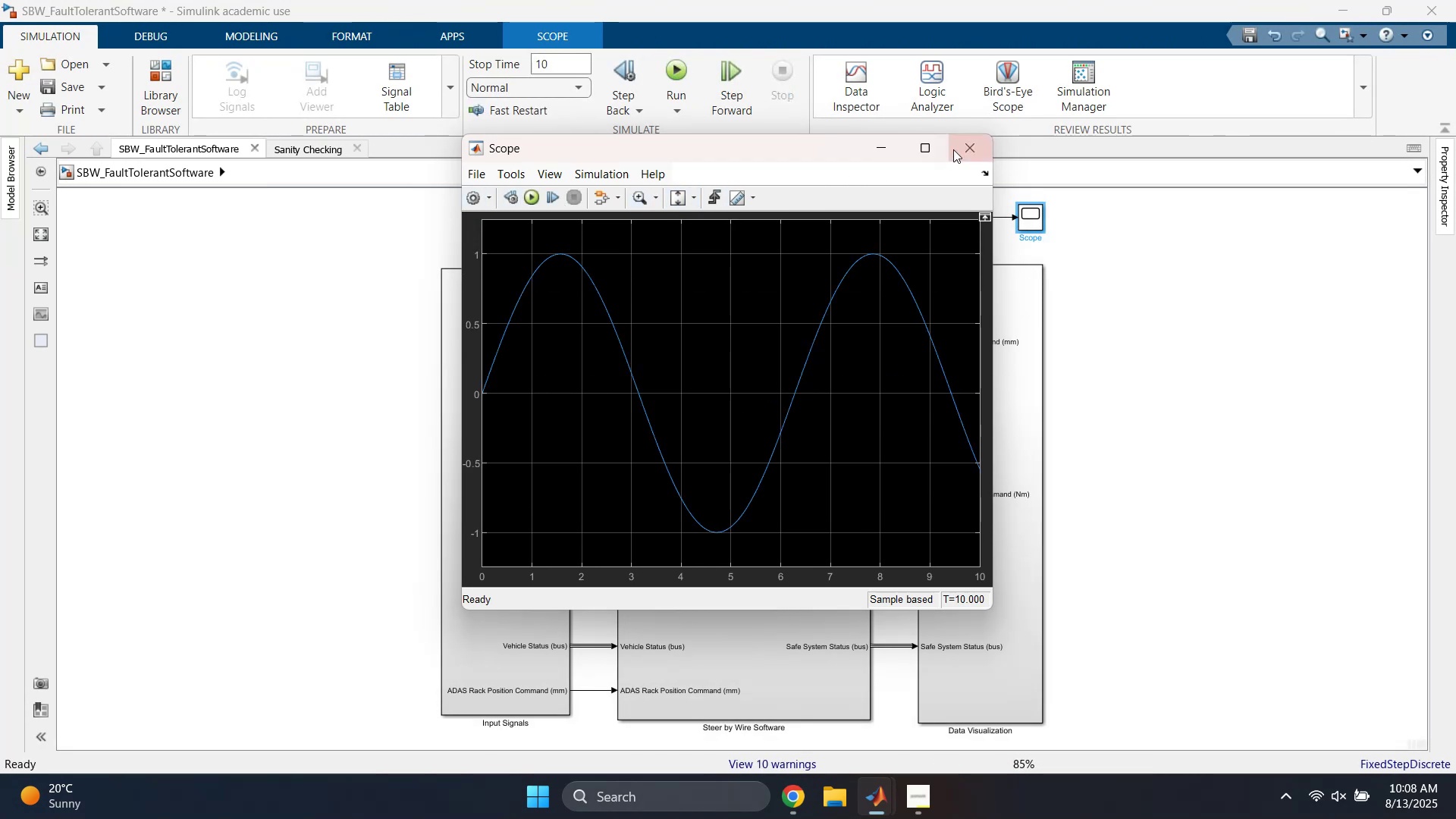 
left_click([969, 146])
 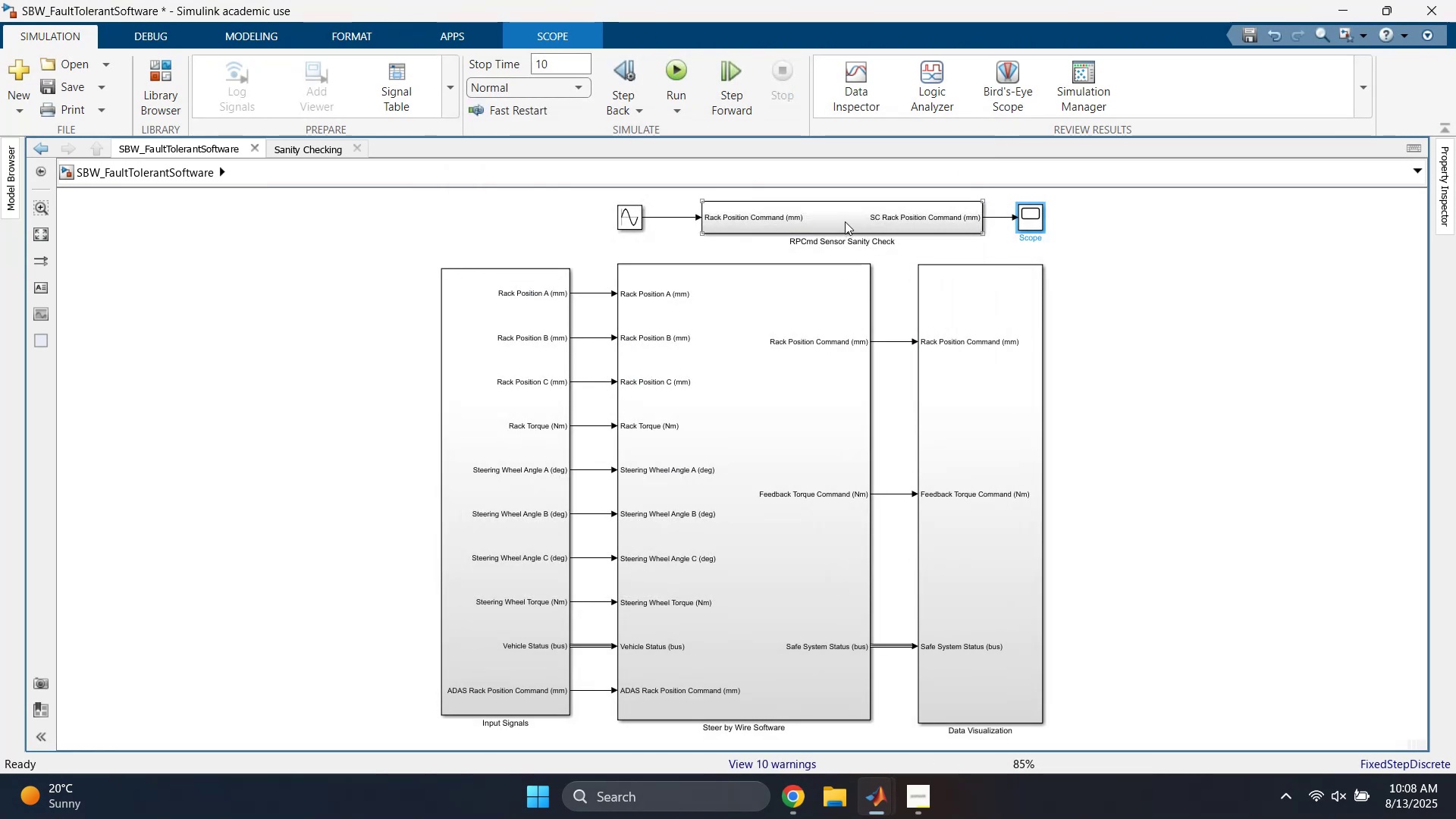 
double_click([844, 219])
 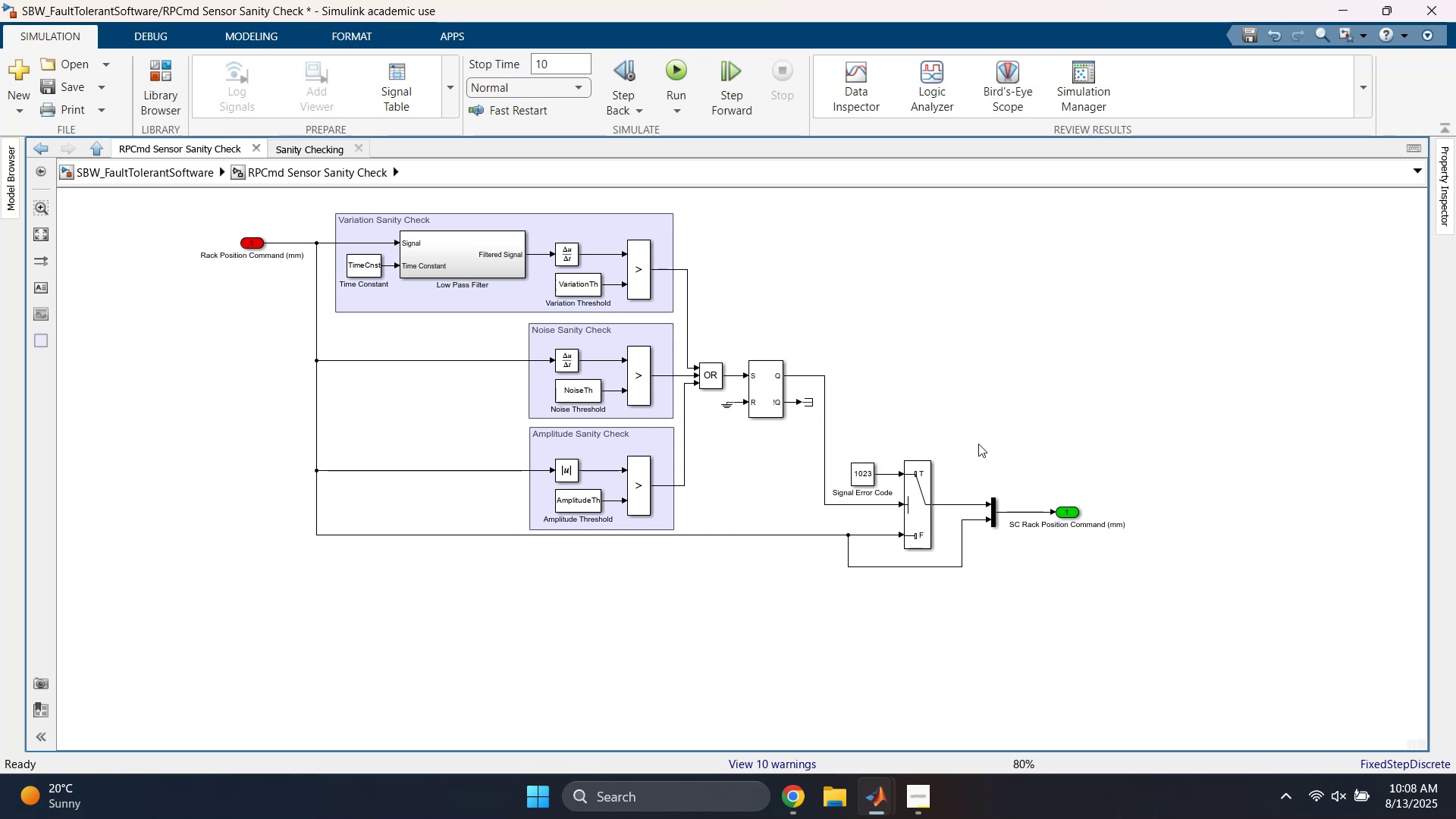 
left_click_drag(start_coordinate=[978, 450], to_coordinate=[964, 510])
 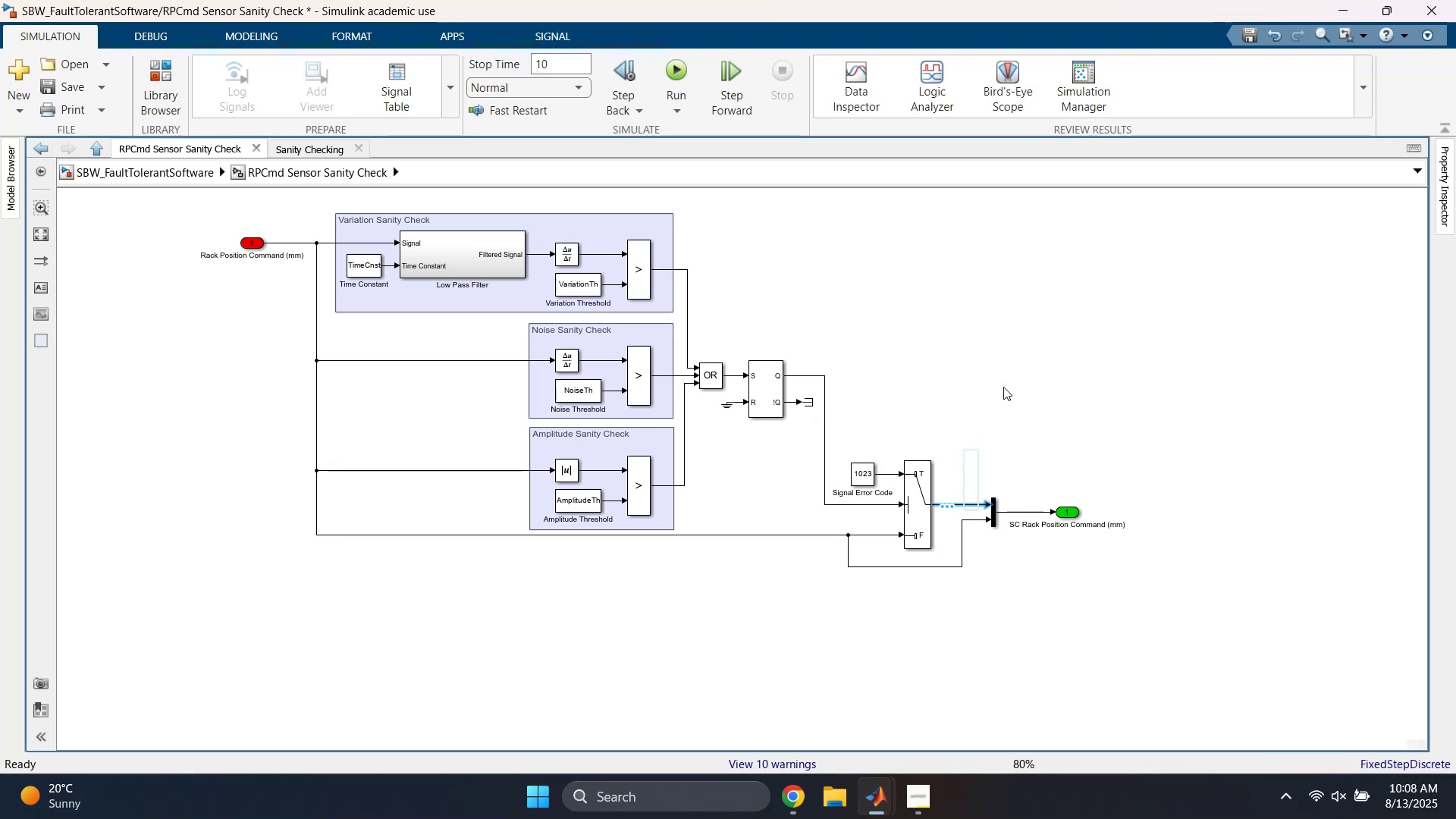 
left_click([1003, 387])
 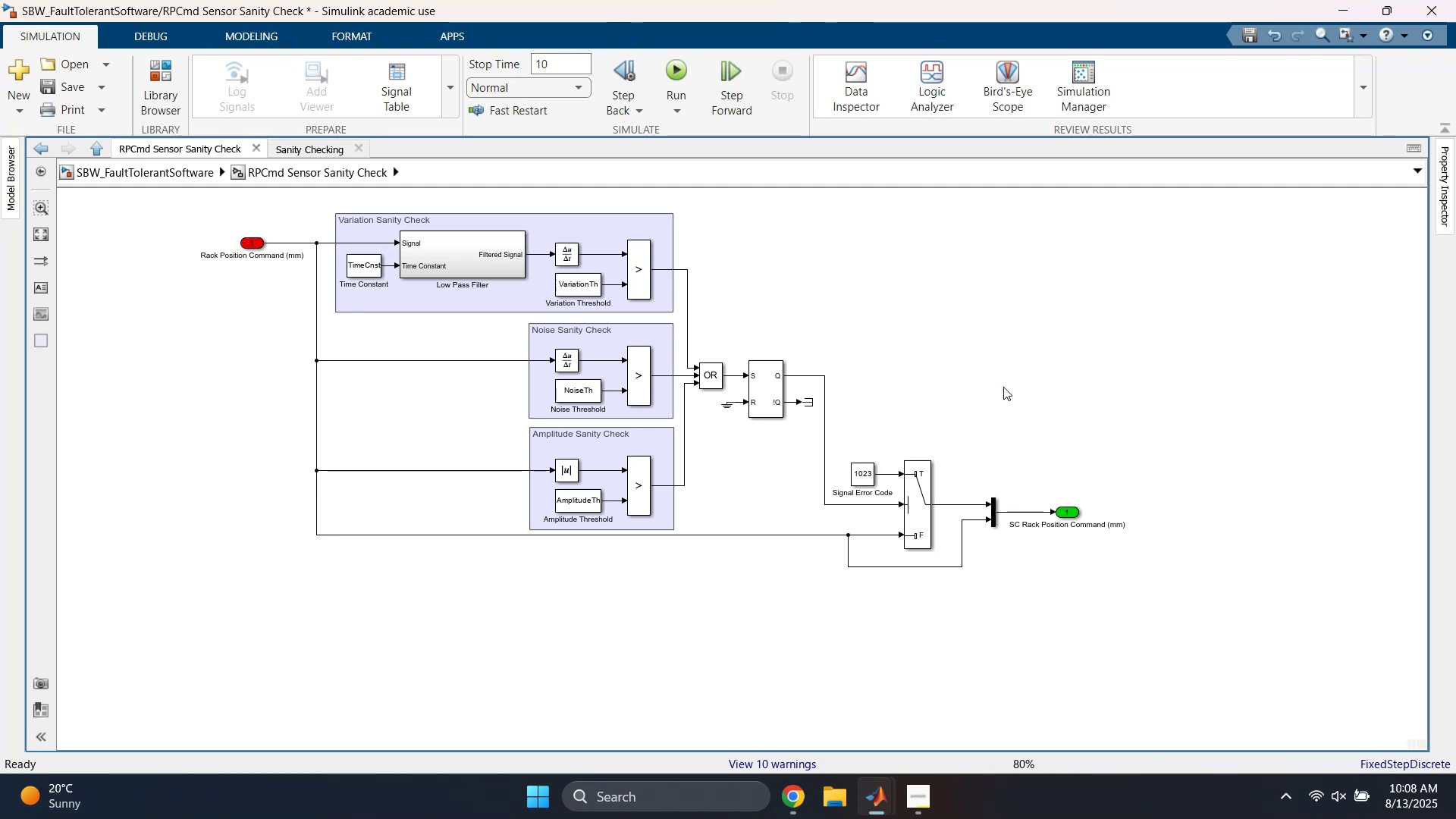 
left_click_drag(start_coordinate=[974, 471], to_coordinate=[996, 549])
 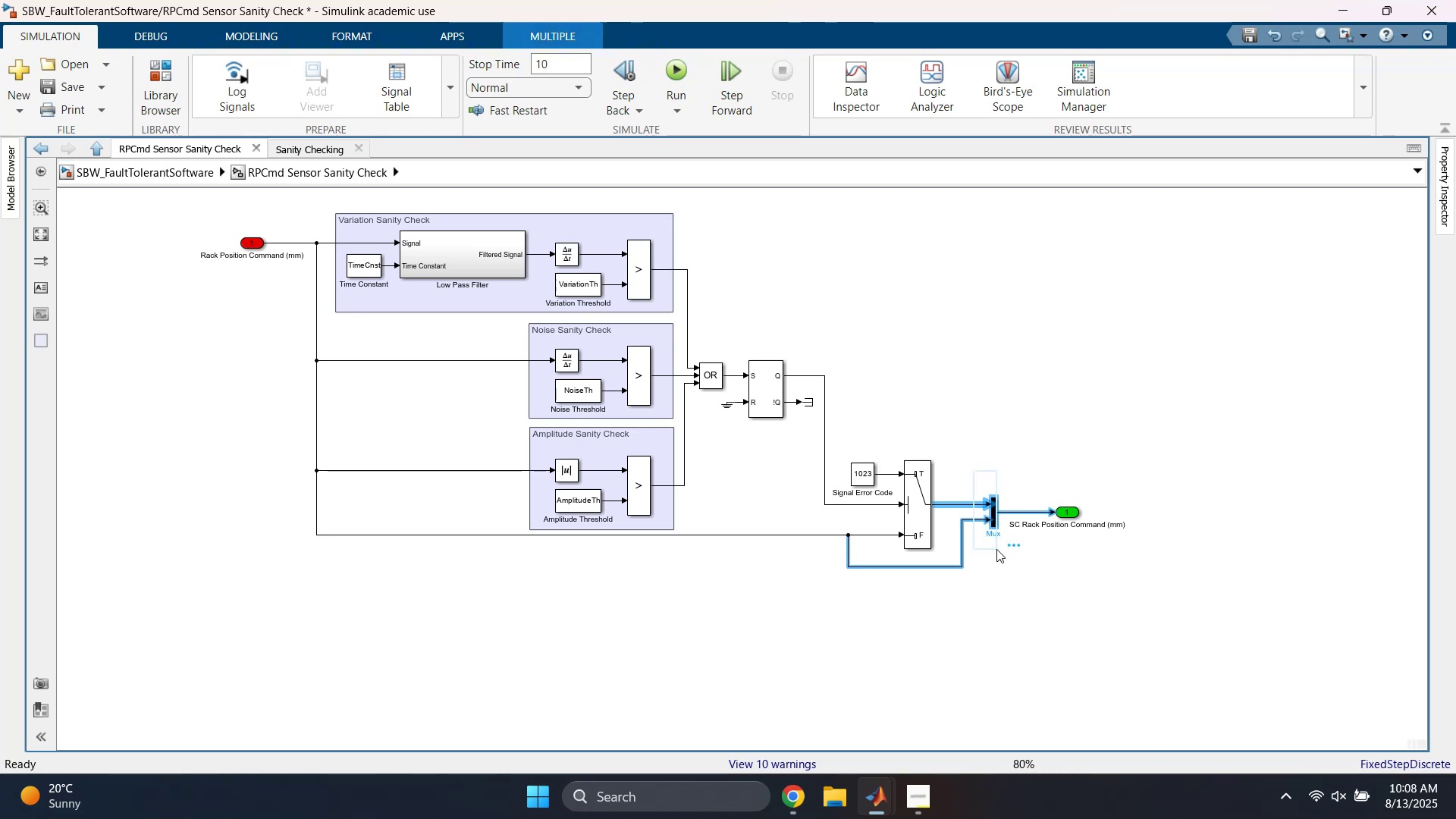 
key(Delete)
 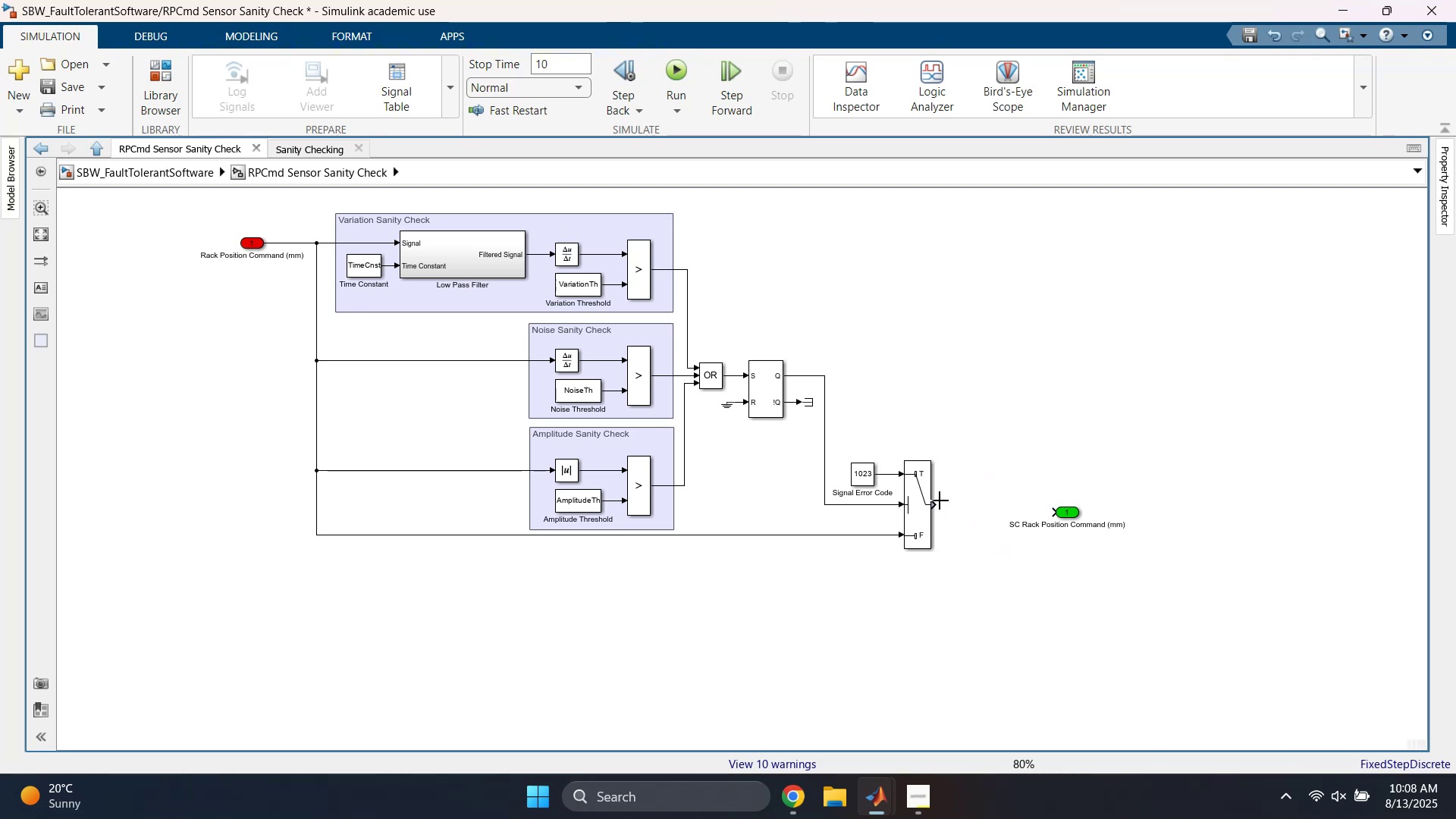 
left_click_drag(start_coordinate=[940, 500], to_coordinate=[1054, 512])
 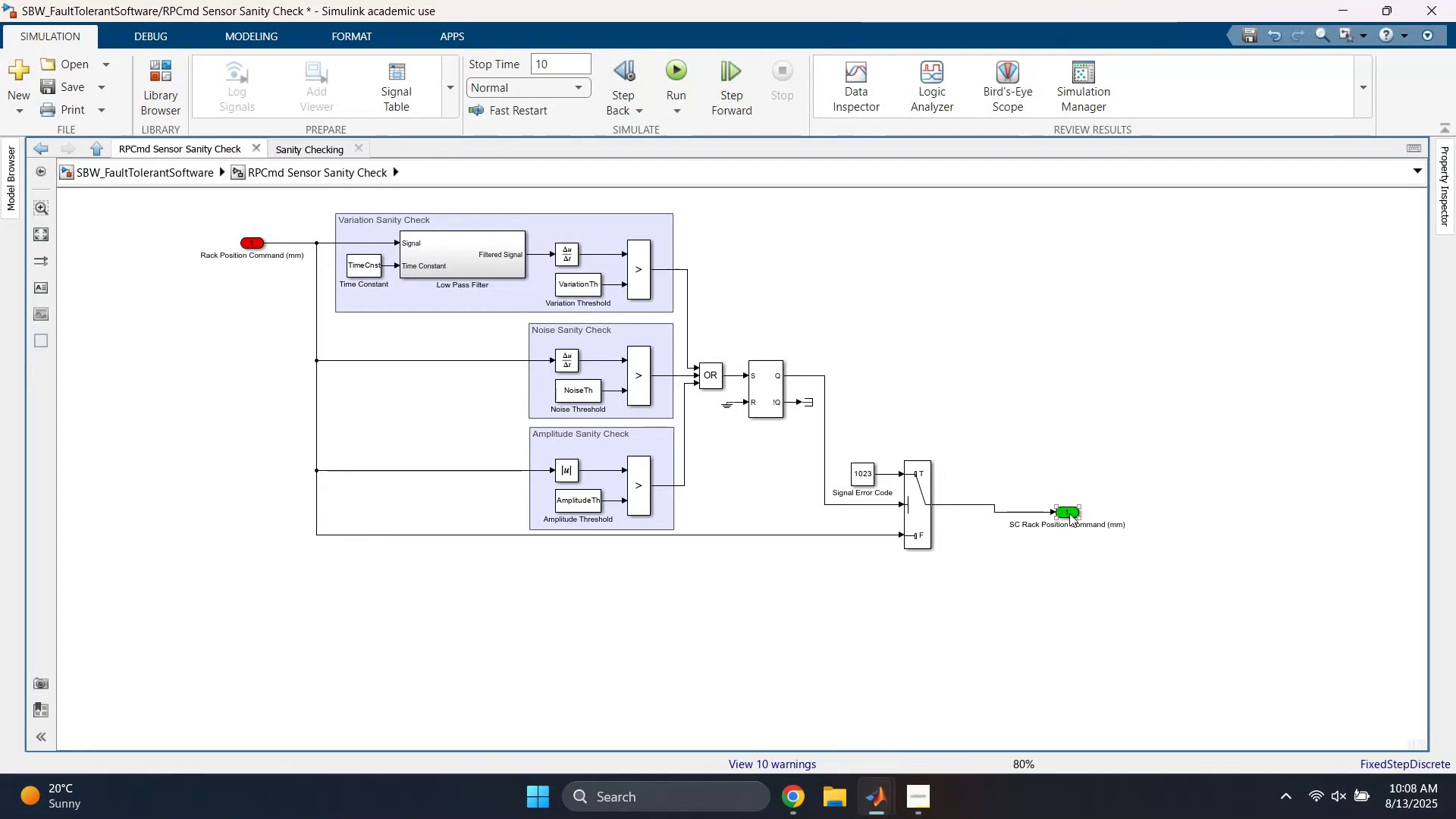 
left_click_drag(start_coordinate=[1069, 513], to_coordinate=[1028, 507])
 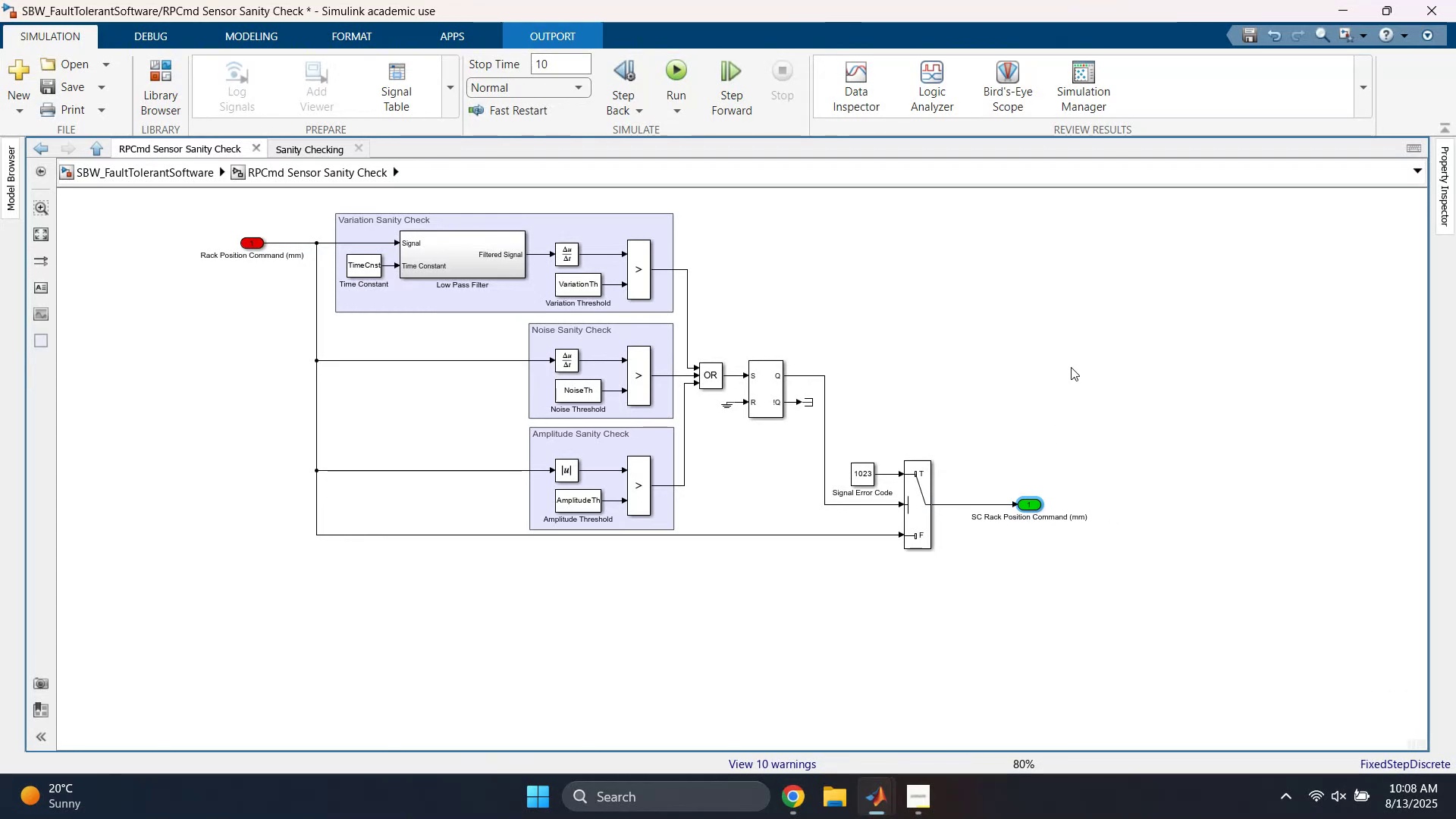 
left_click([1071, 367])
 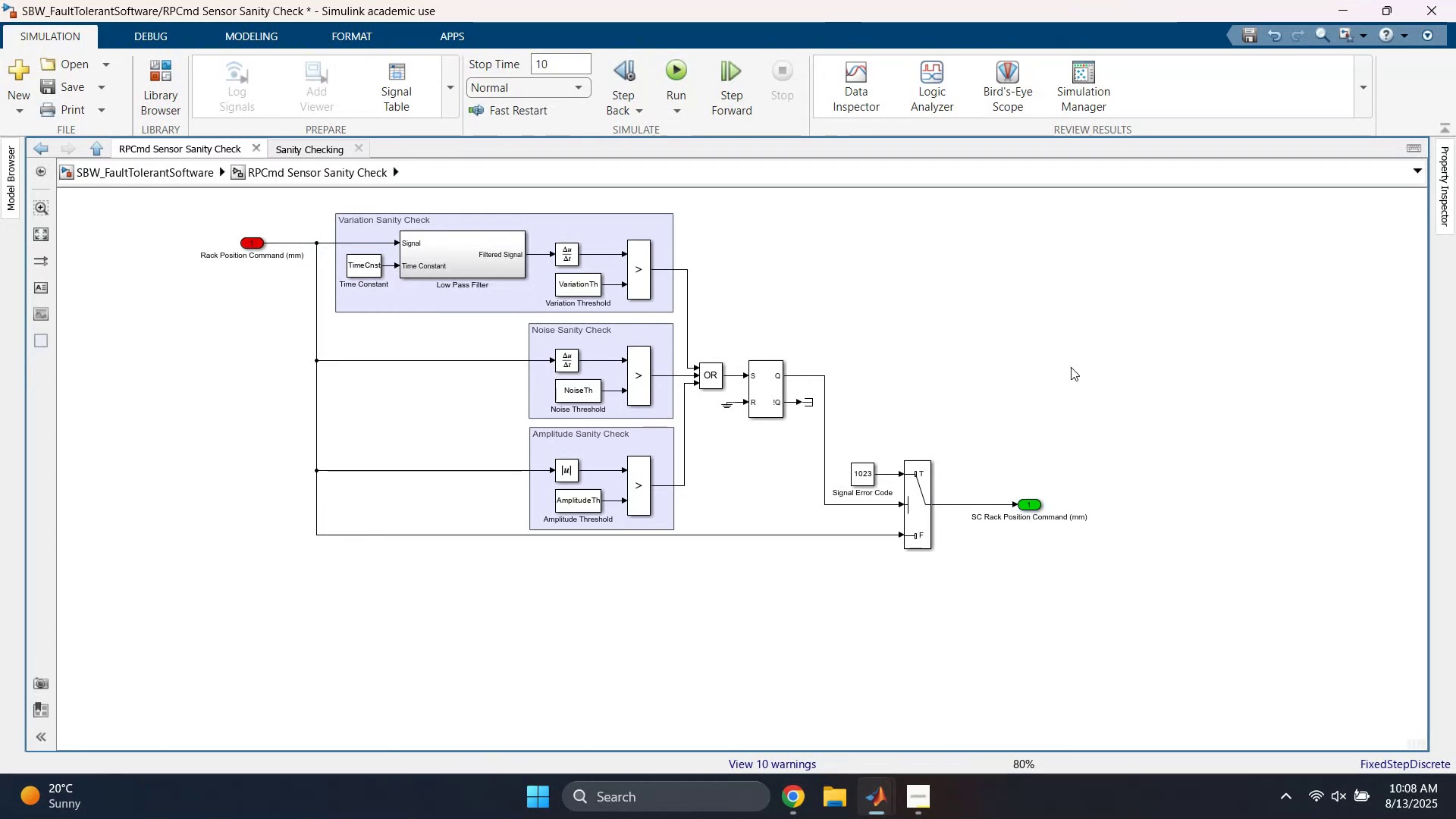 
wait(8.7)
 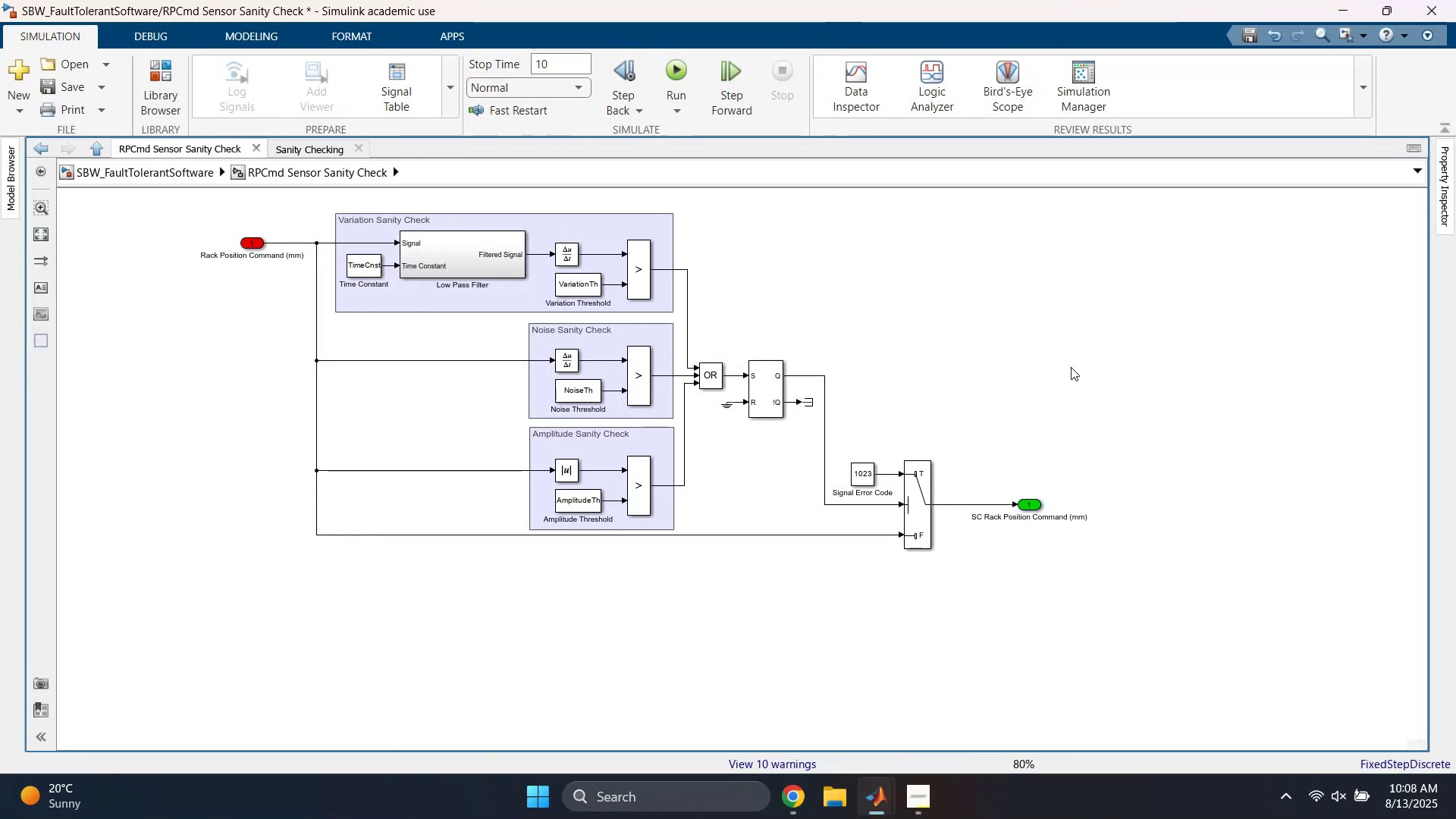 
left_click([1012, 359])
 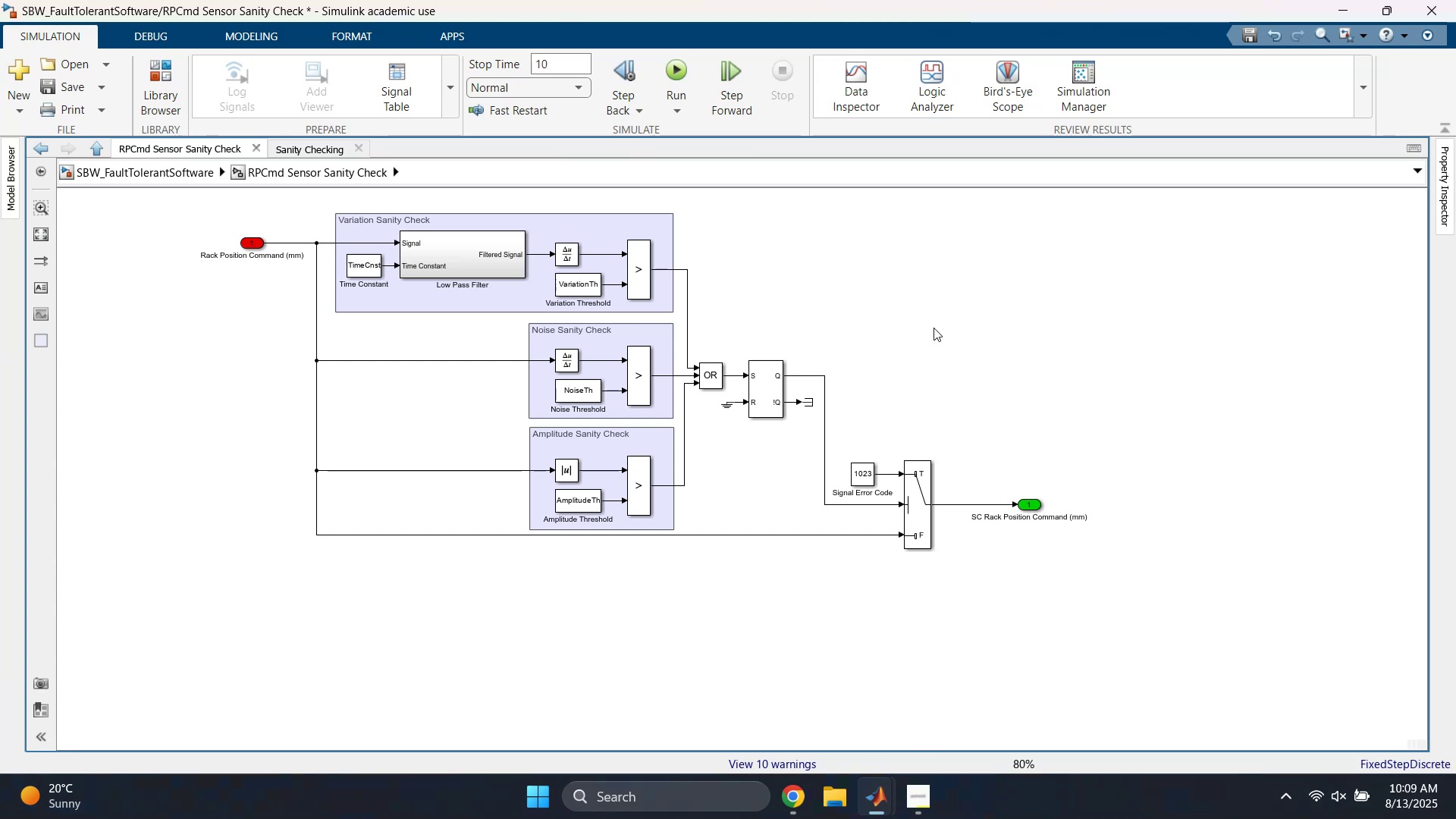 
wait(9.43)
 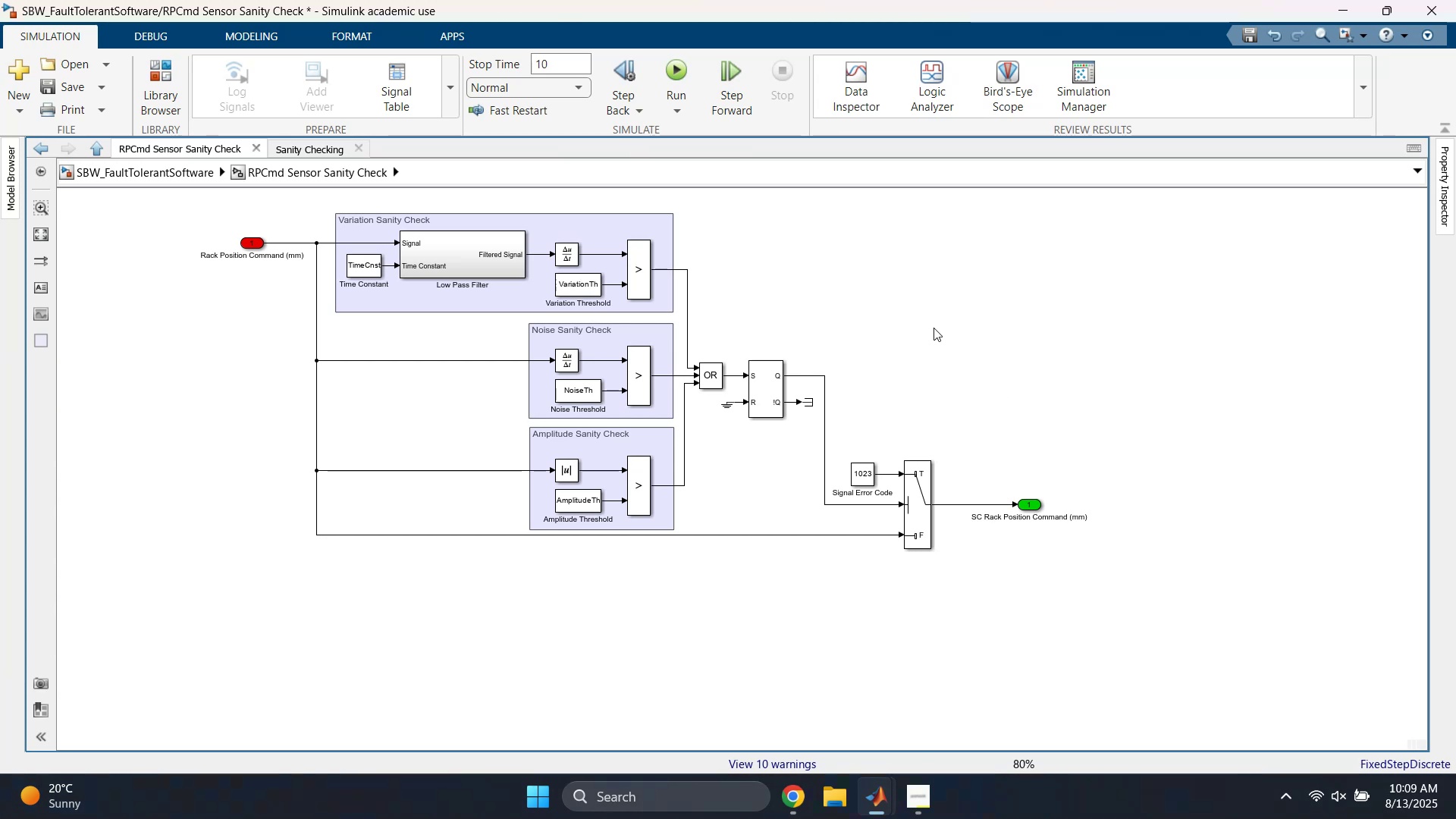 
left_click([303, 150])
 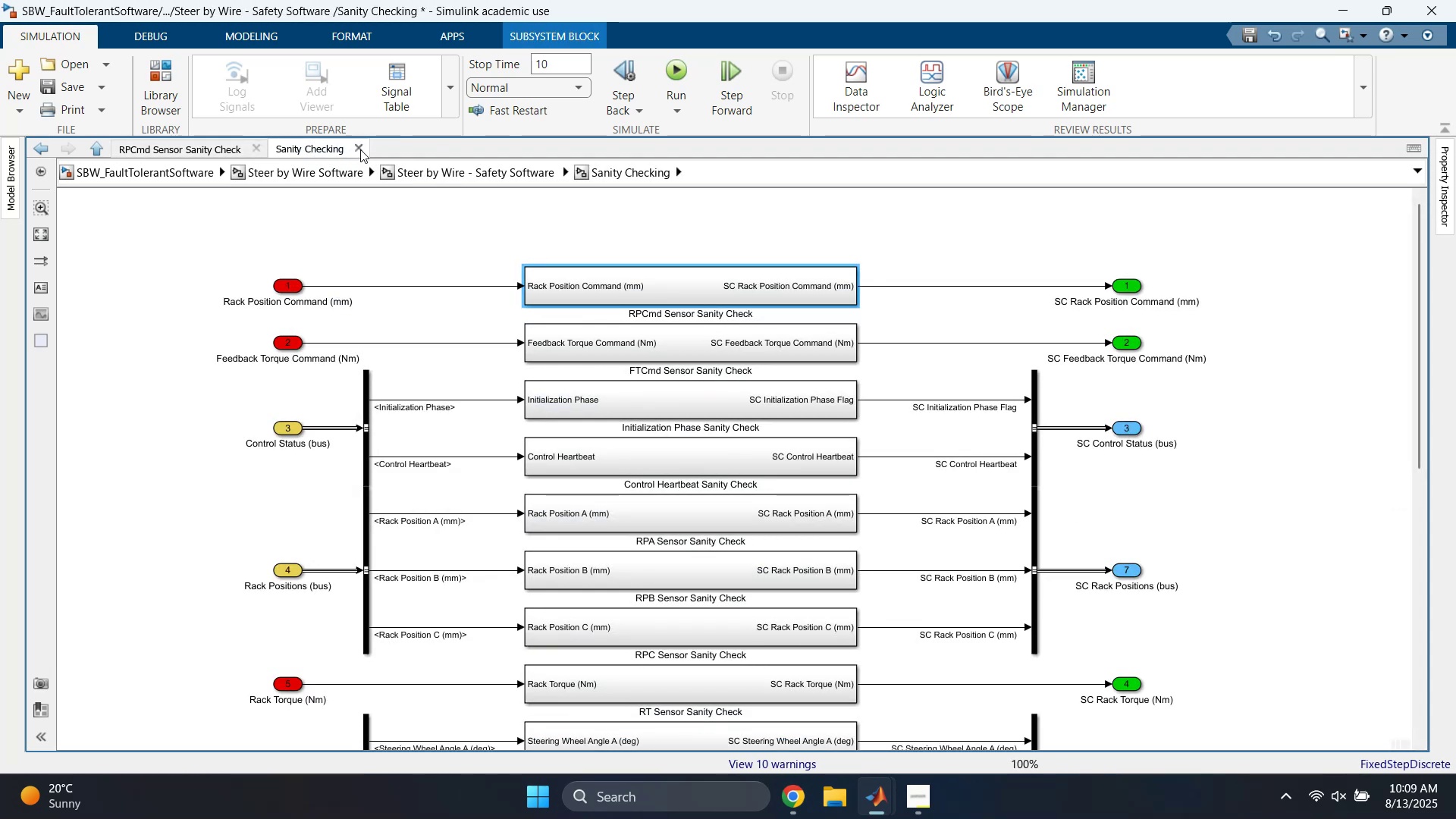 
left_click([358, 149])
 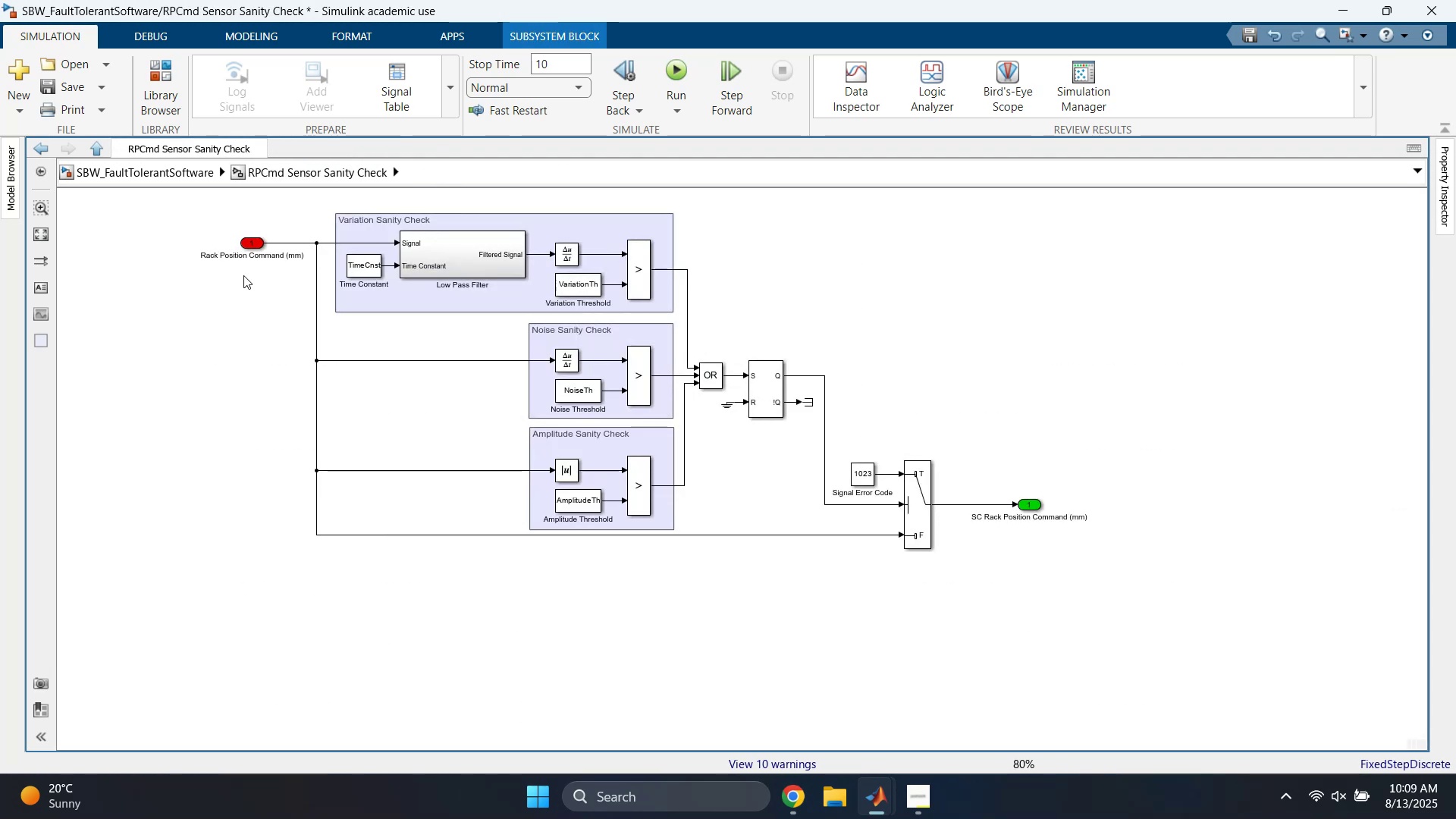 
left_click([177, 322])
 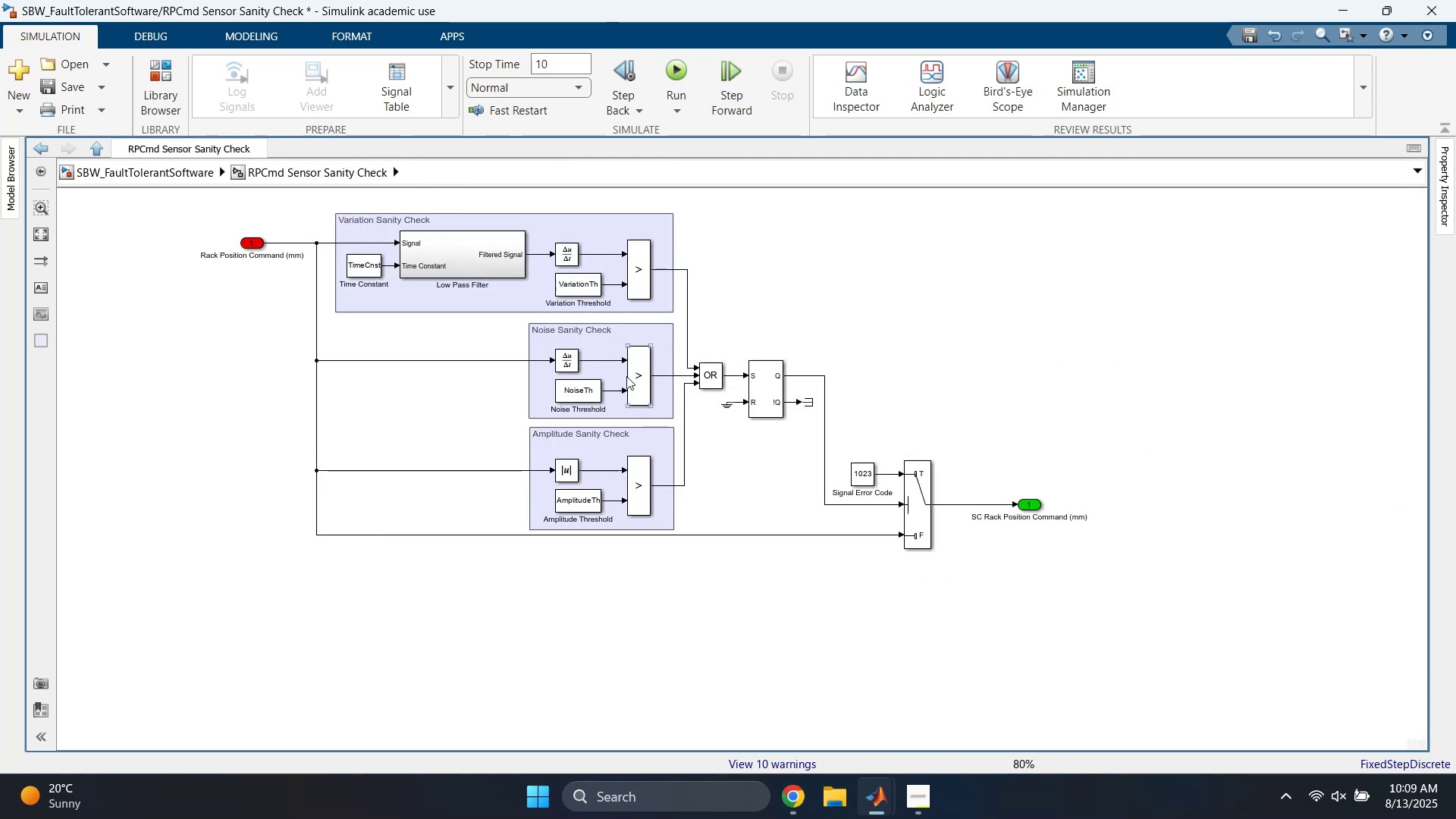 
scroll: coordinate [509, 361], scroll_direction: up, amount: 2.0
 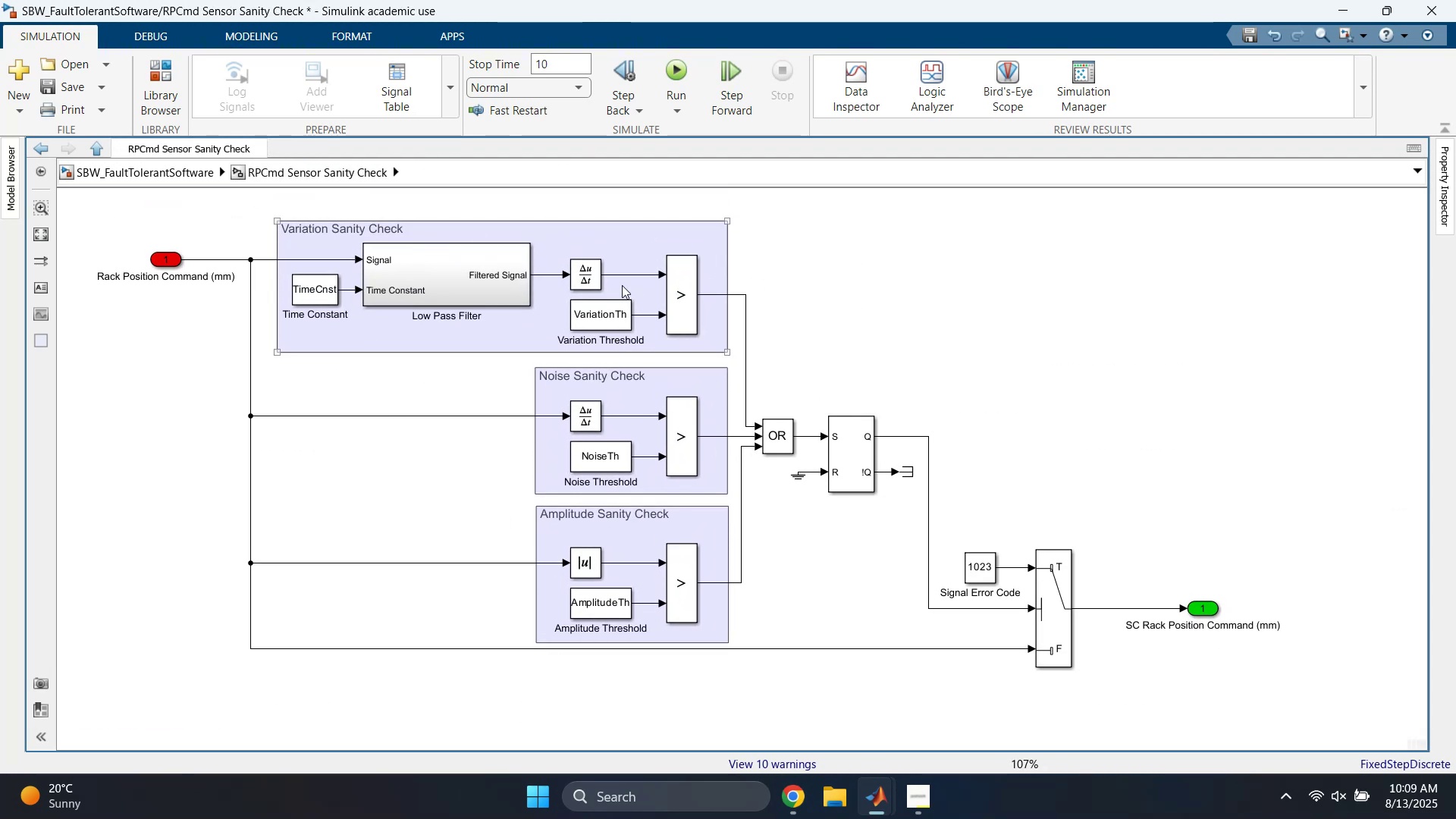 
left_click([848, 293])
 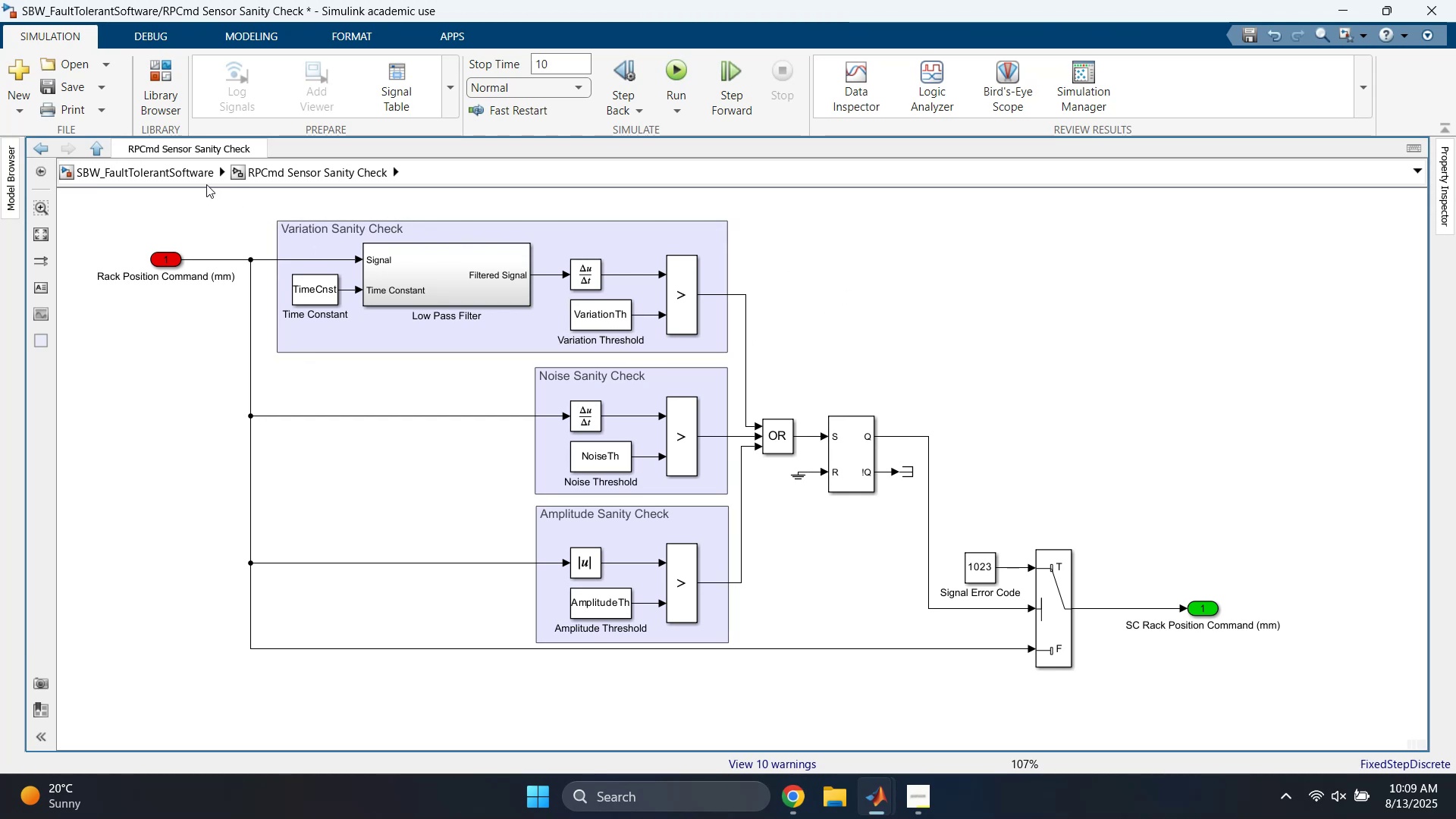 
left_click([199, 178])
 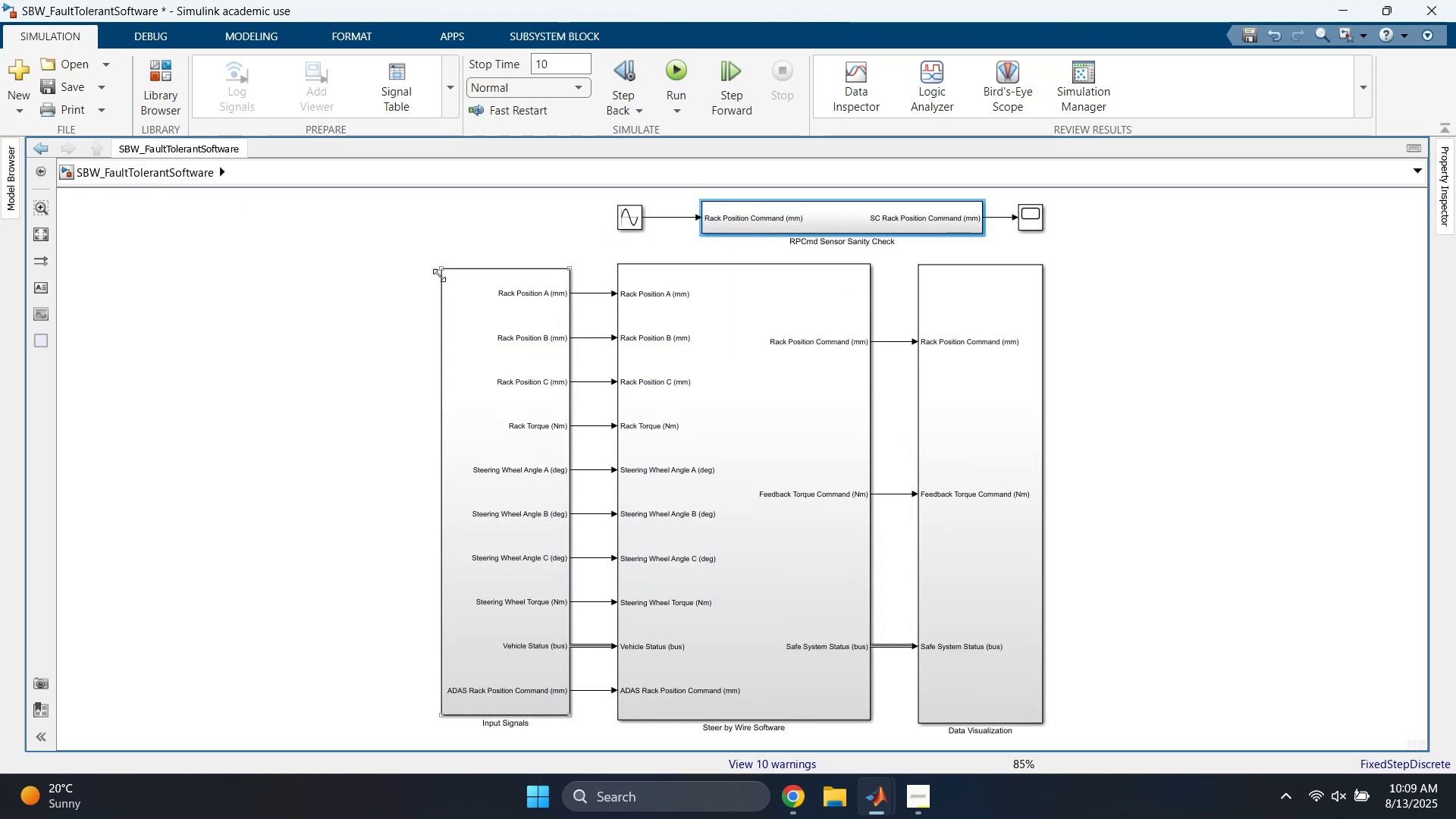 
left_click([308, 293])
 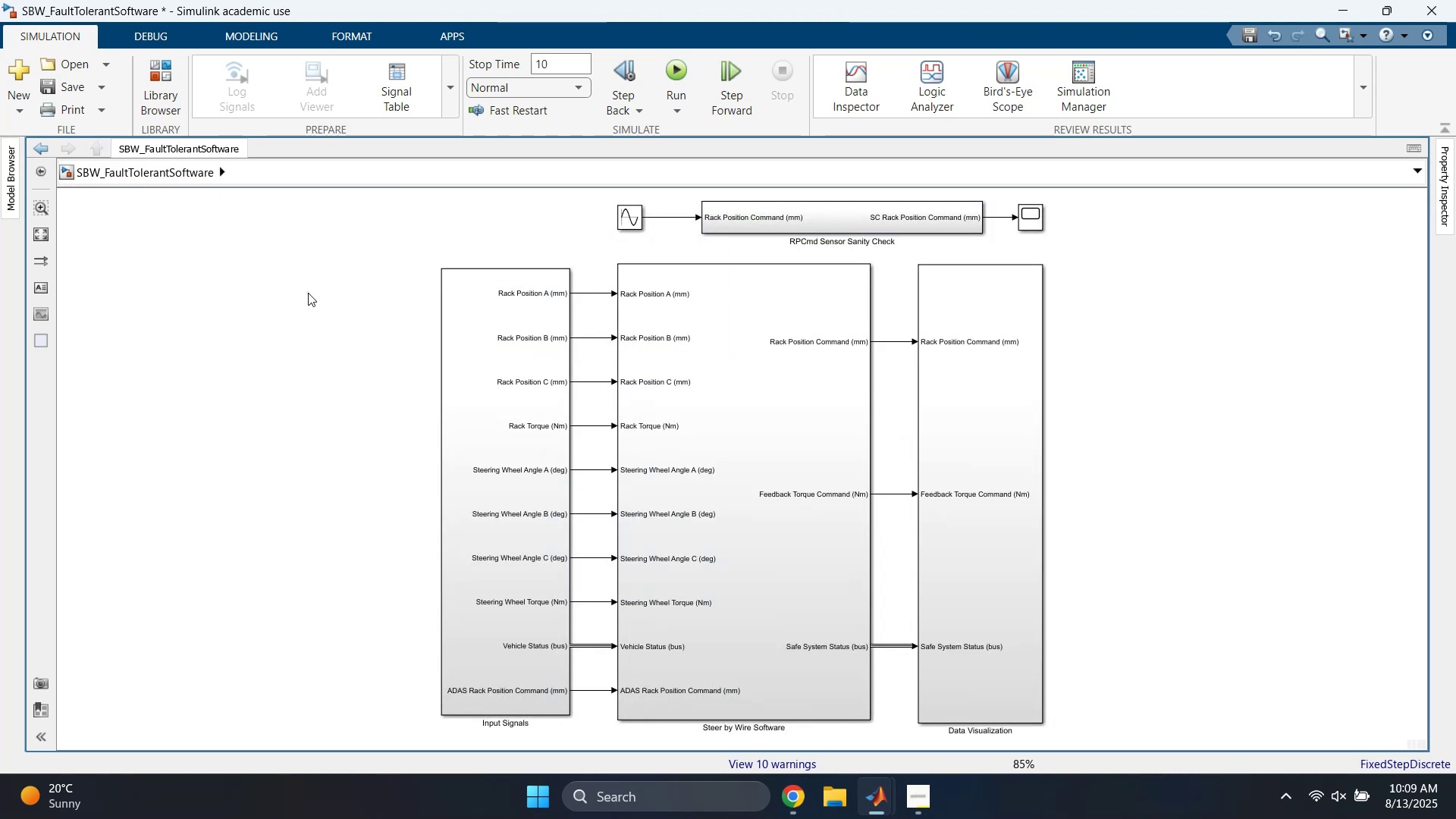 
key(Space)
 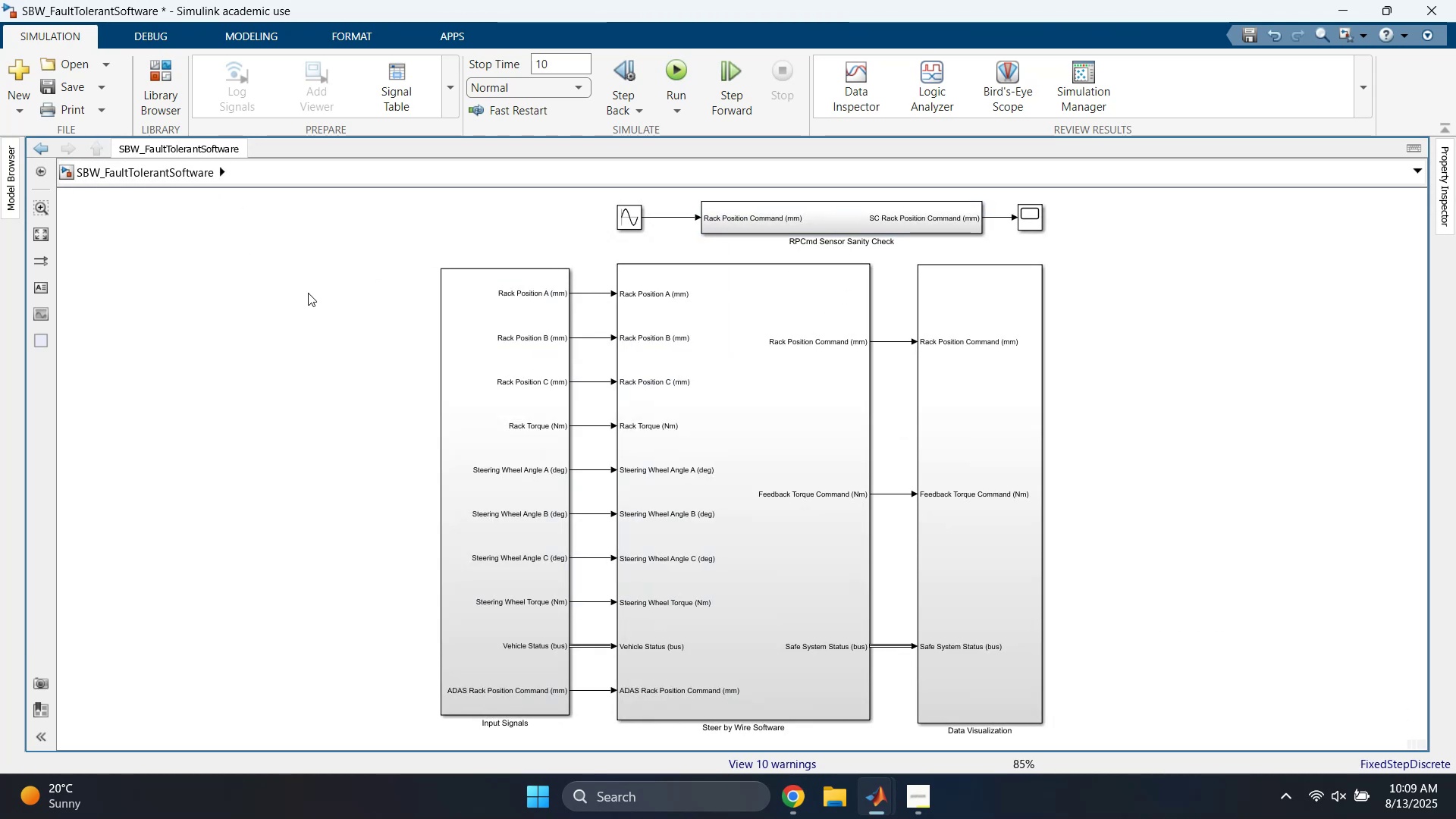 
key(Control+ControlLeft)
 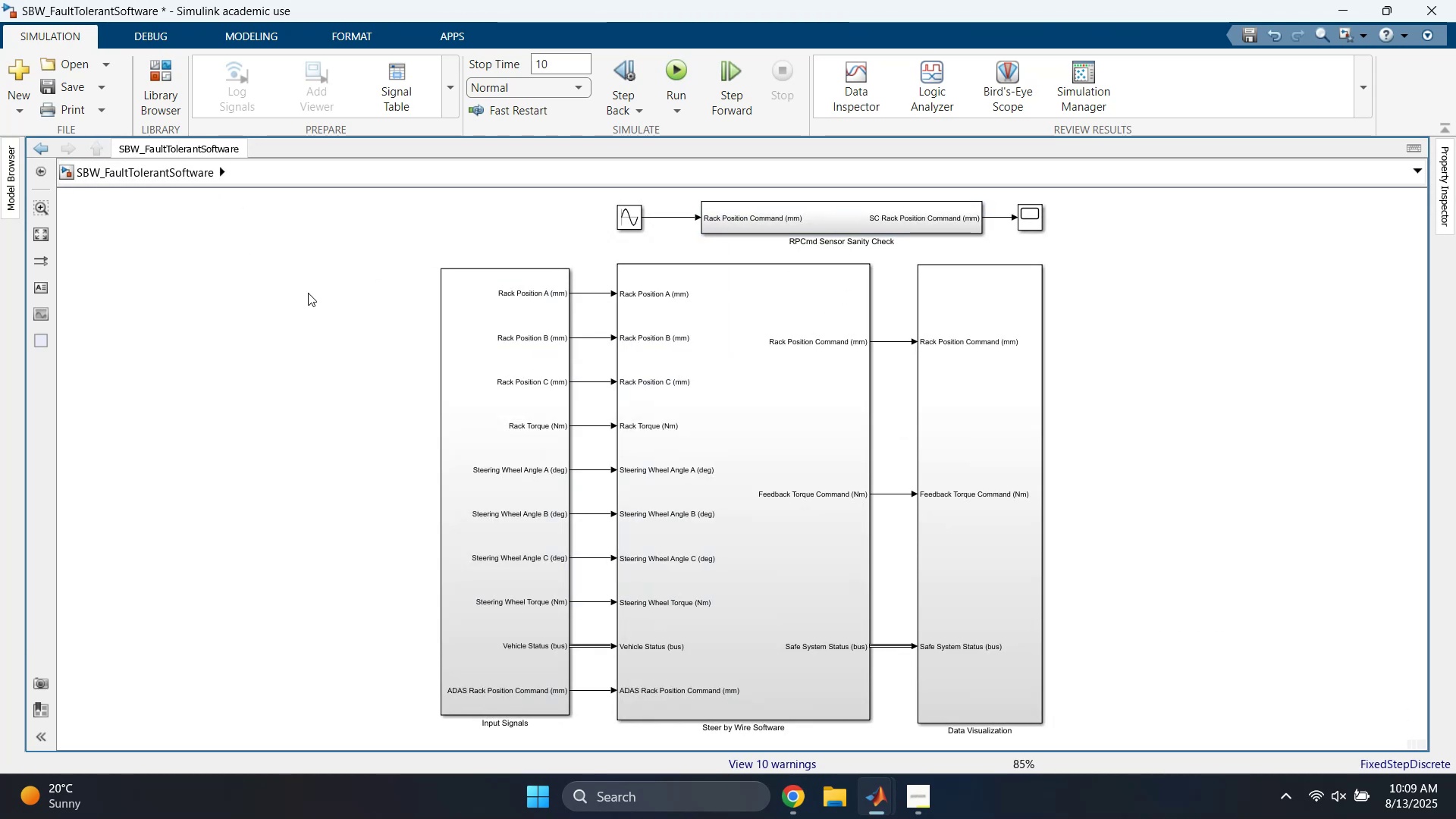 
key(Control+S)
 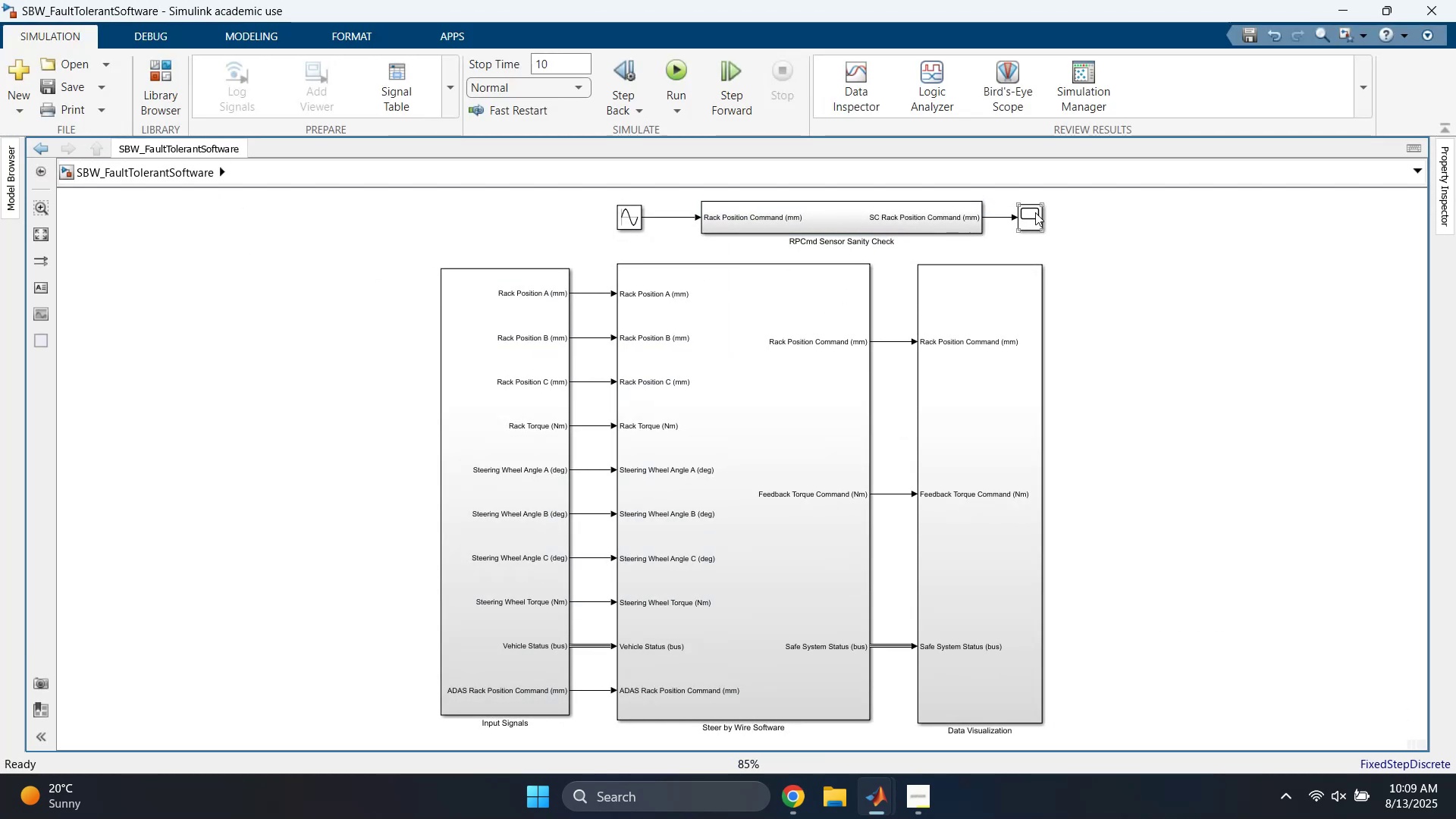 
double_click([825, 218])
 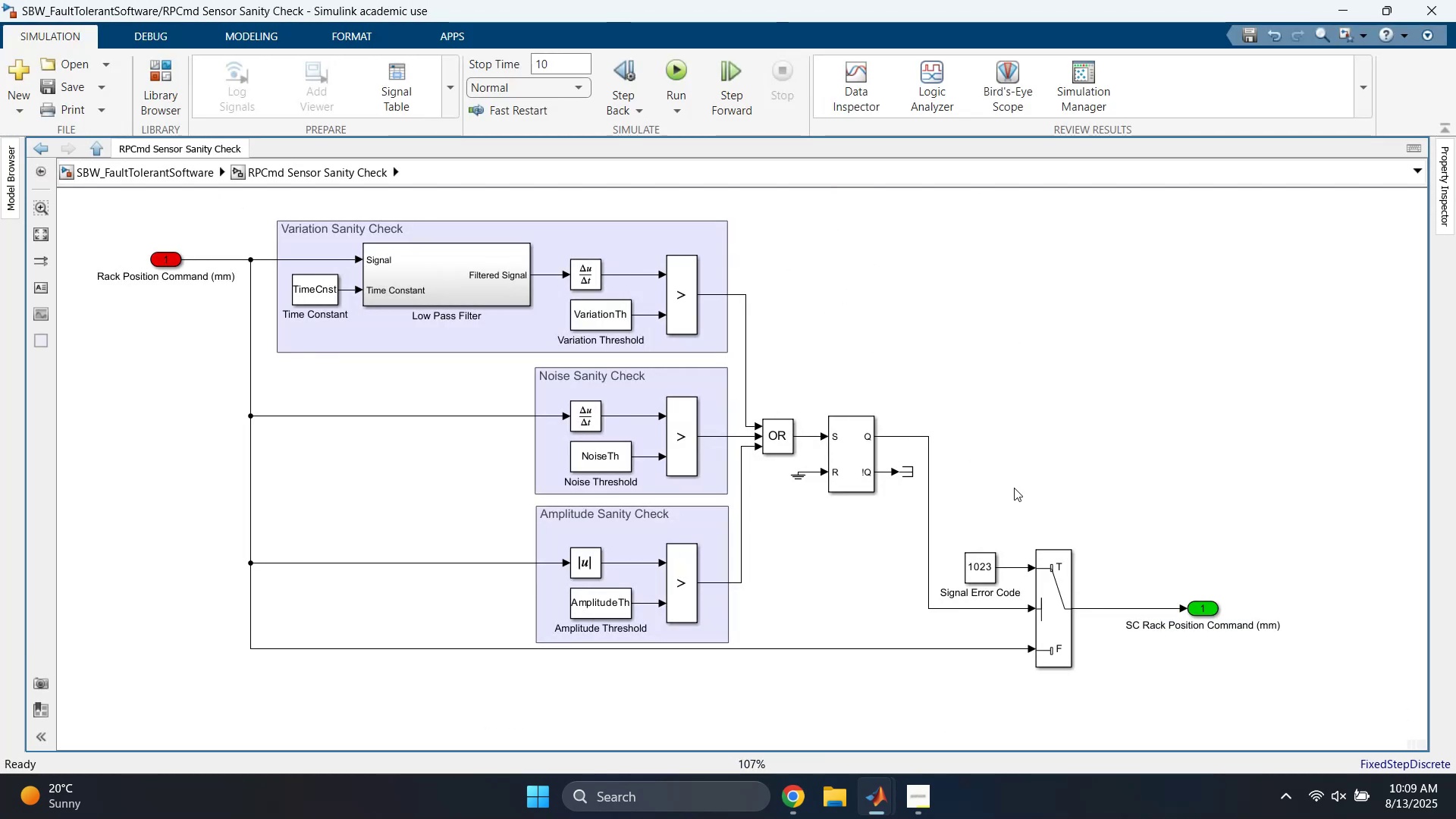 
left_click([1015, 485])
 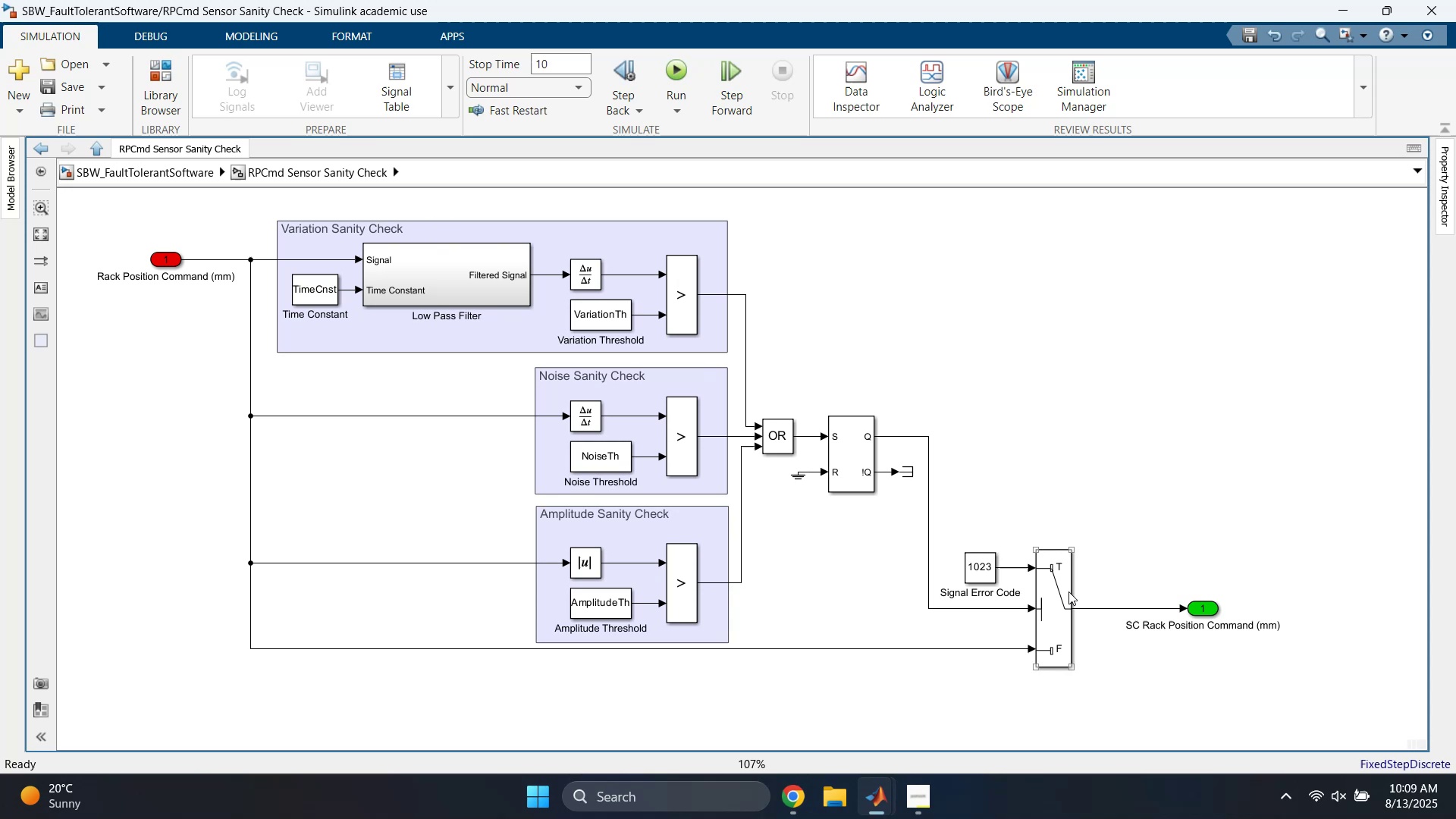 
left_click_drag(start_coordinate=[1050, 524], to_coordinate=[1263, 686])
 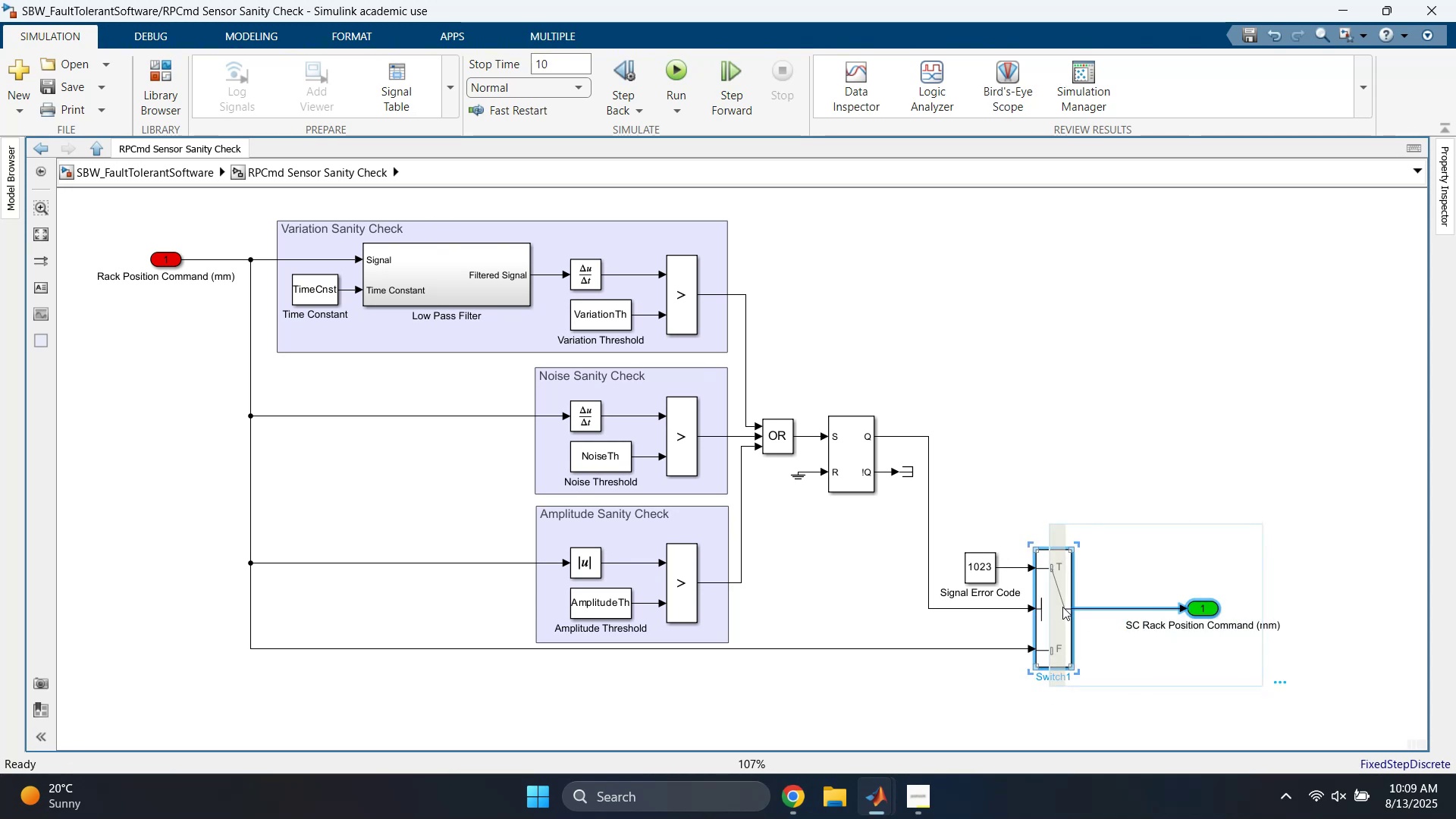 
left_click_drag(start_coordinate=[1062, 607], to_coordinate=[1145, 605])
 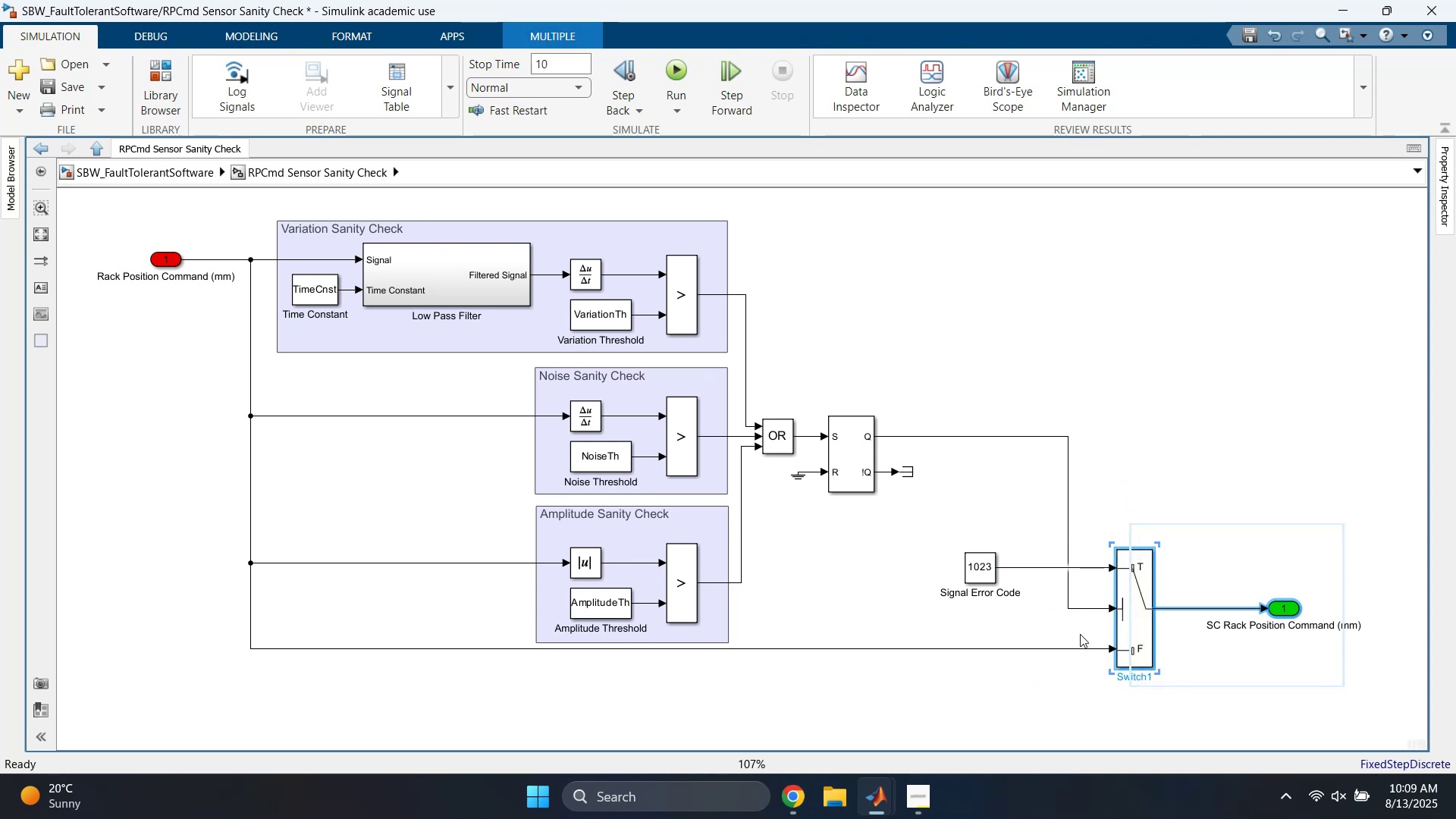 
left_click_drag(start_coordinate=[1072, 633], to_coordinate=[1074, 660])
 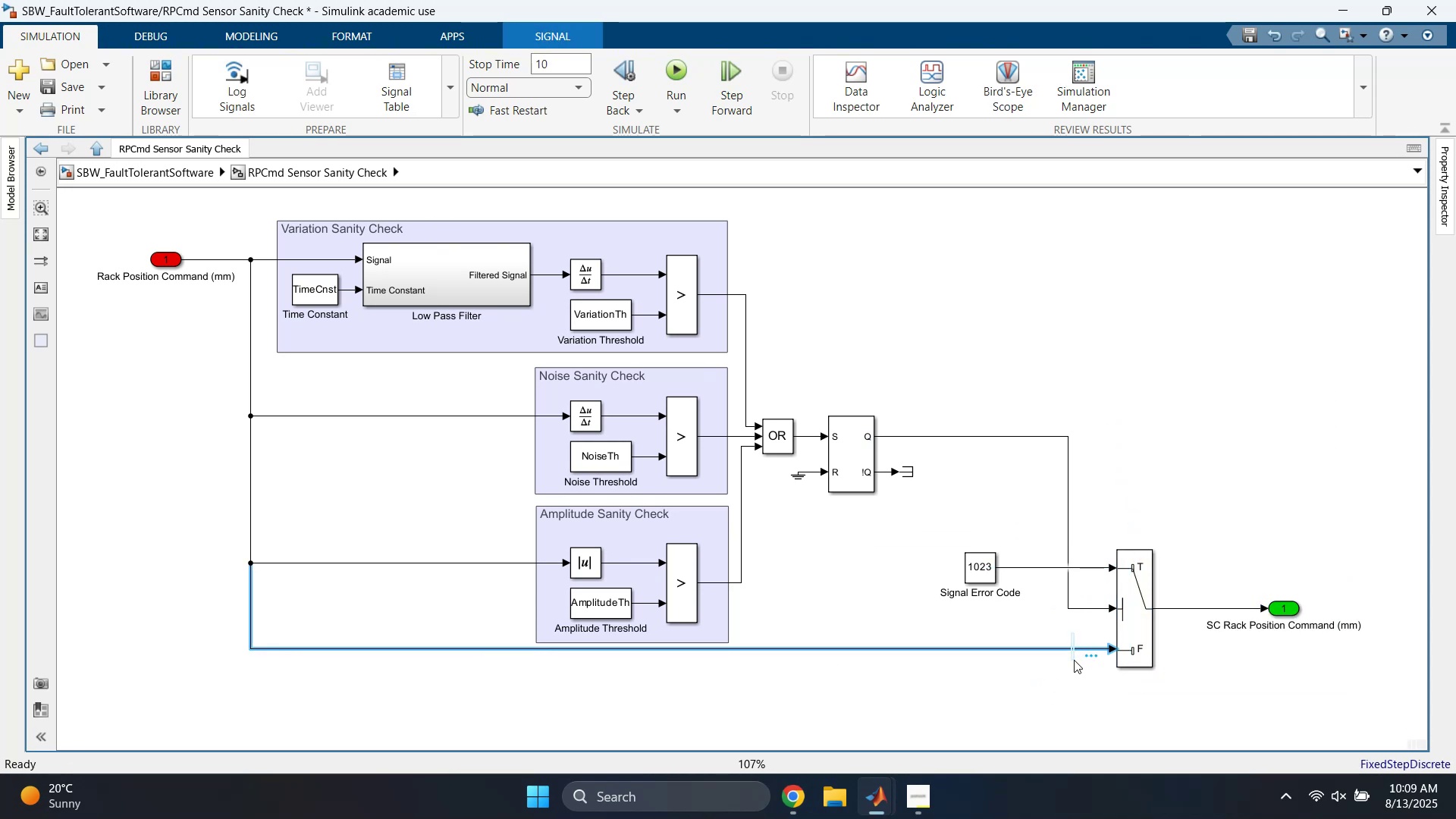 
key(Delete)
 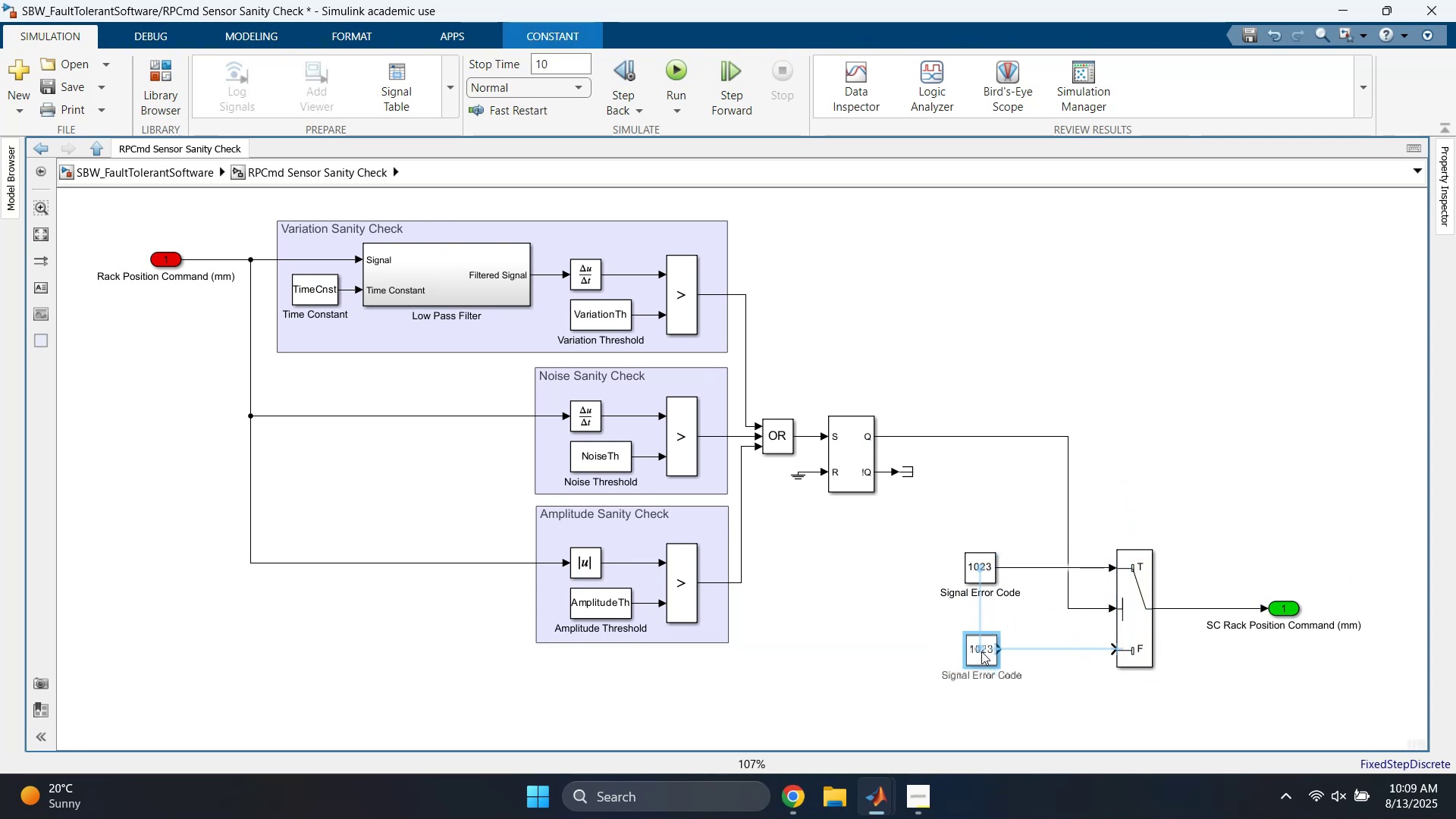 
left_click([1042, 648])
 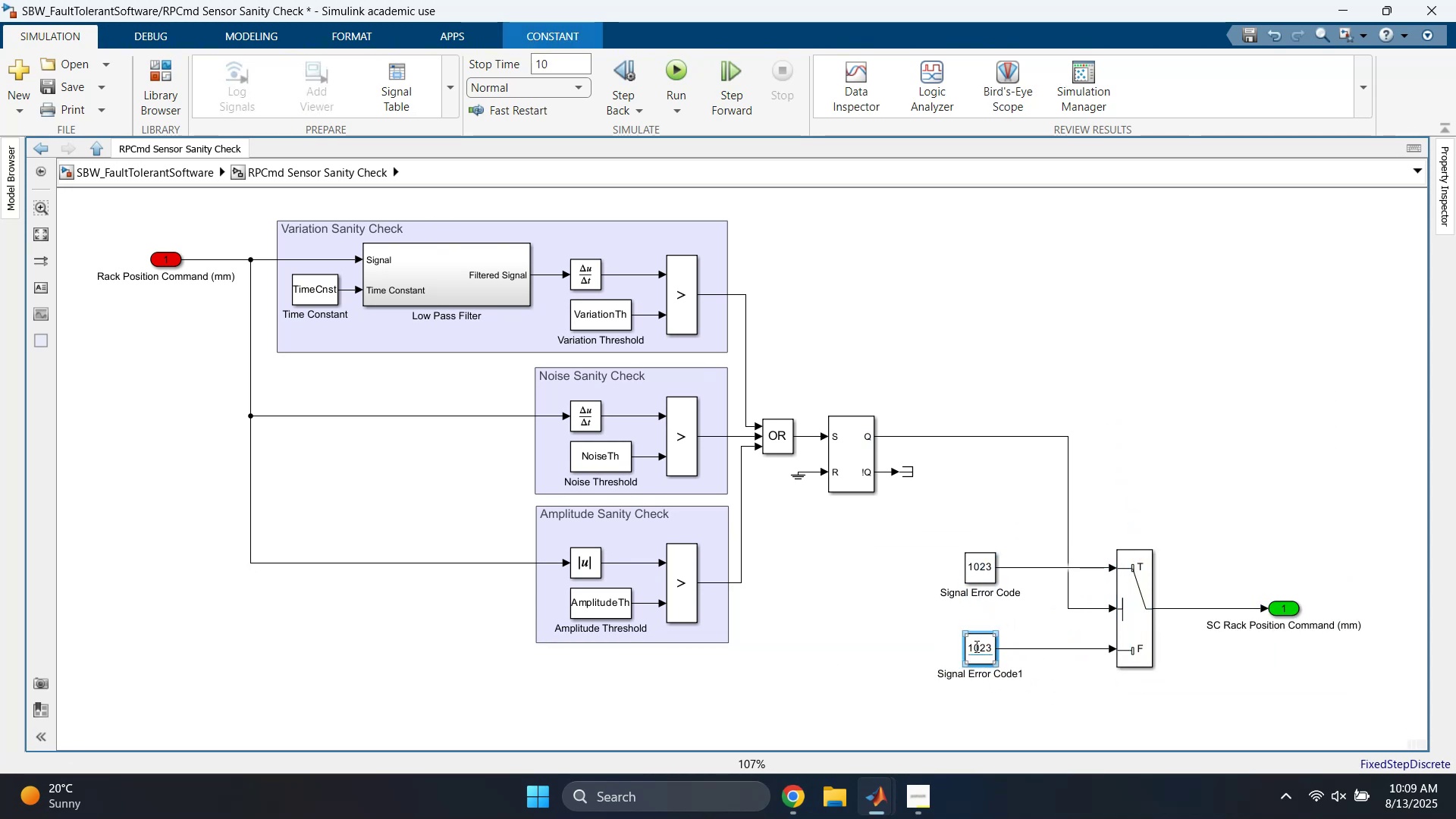 
double_click([975, 646])
 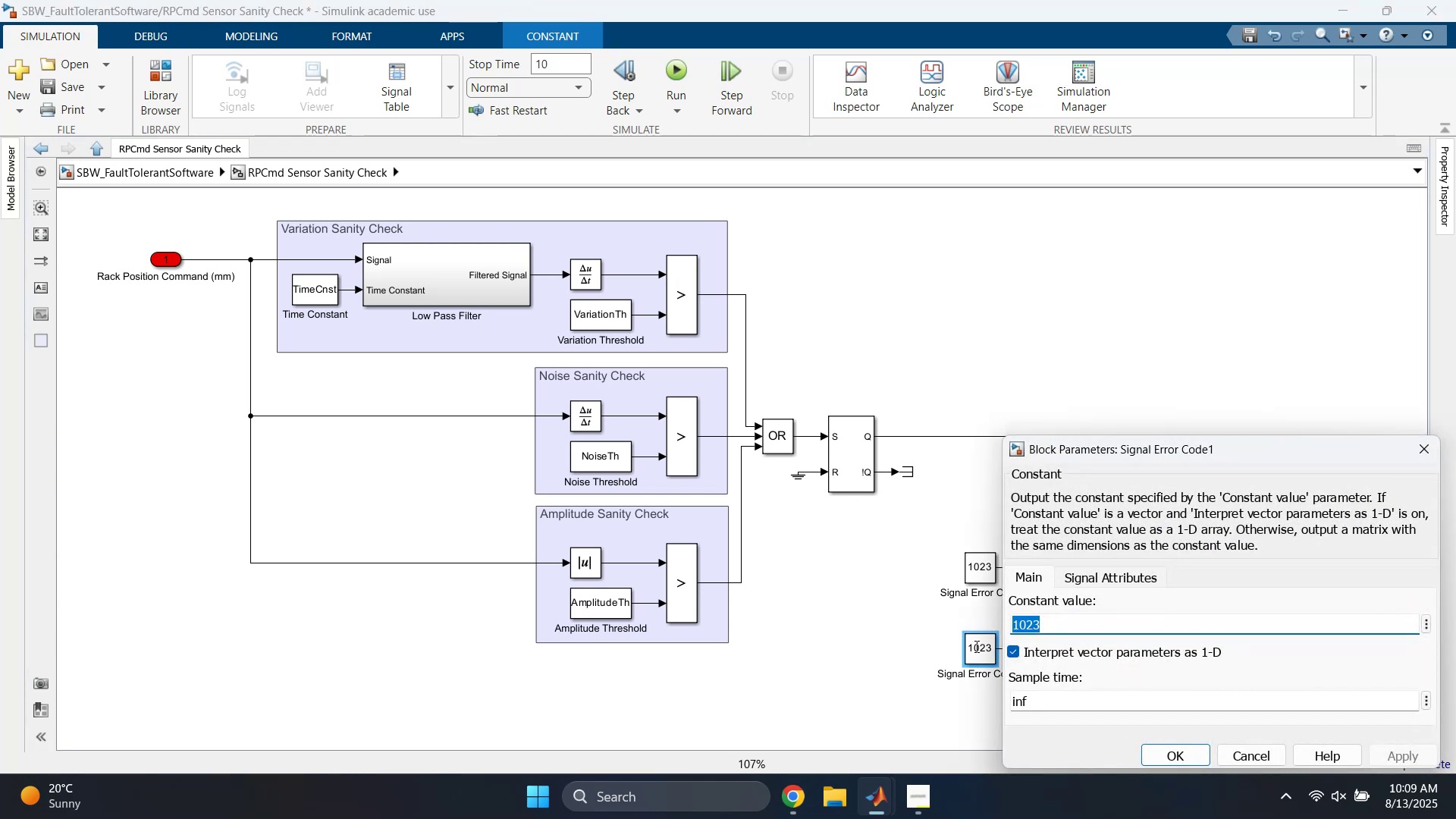 
key(0)
 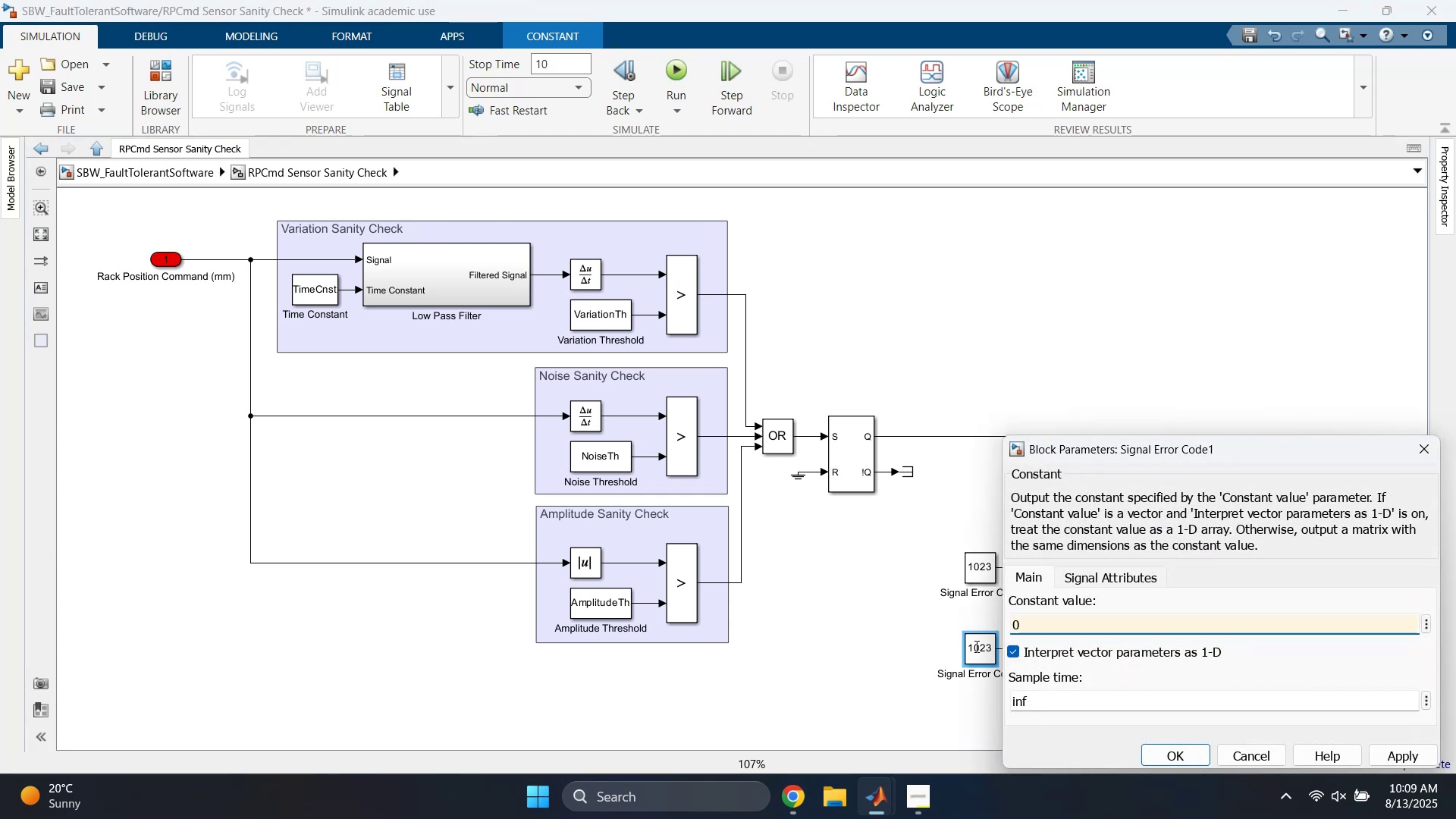 
key(Enter)
 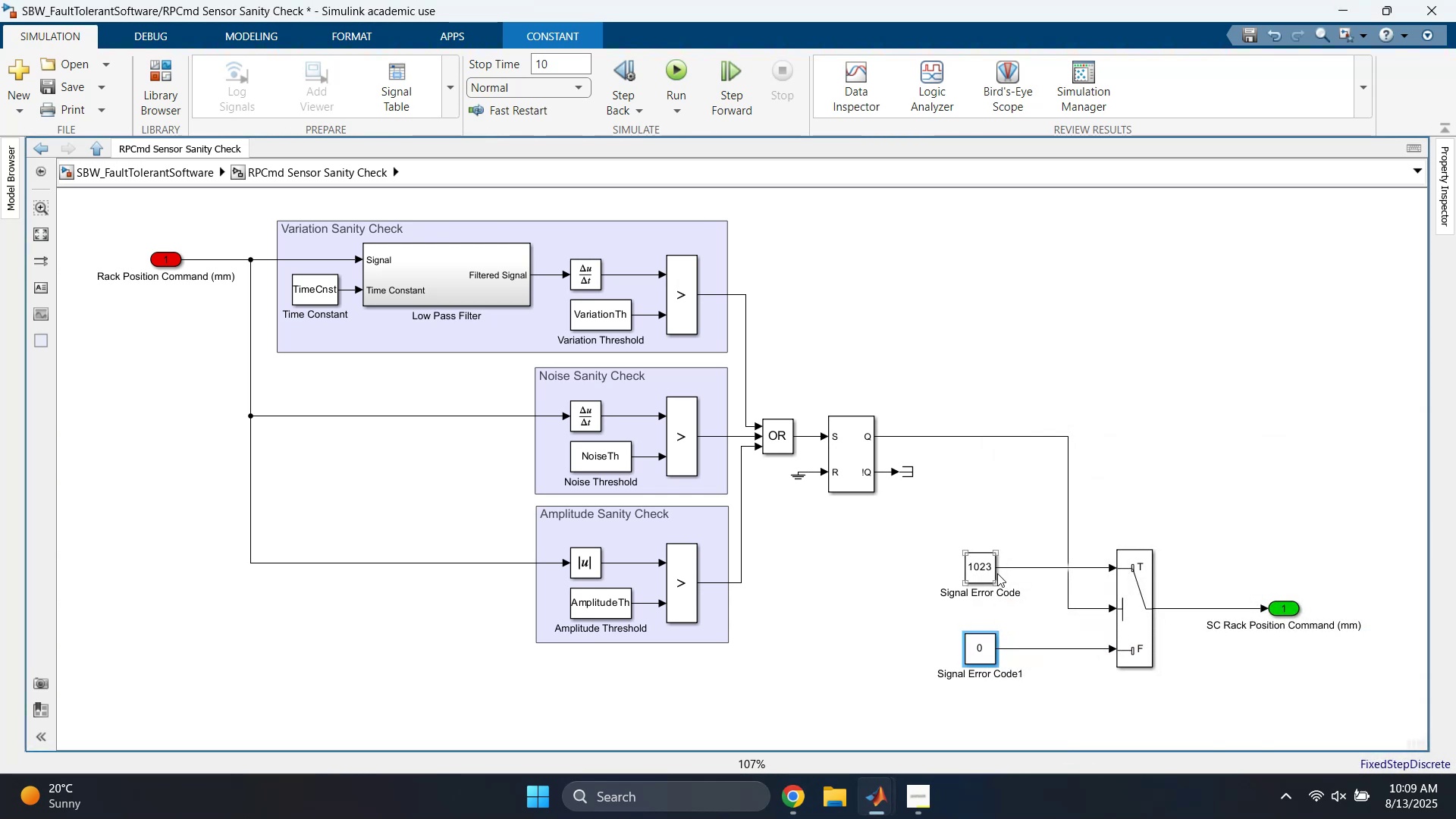 
left_click_drag(start_coordinate=[951, 532], to_coordinate=[1298, 685])
 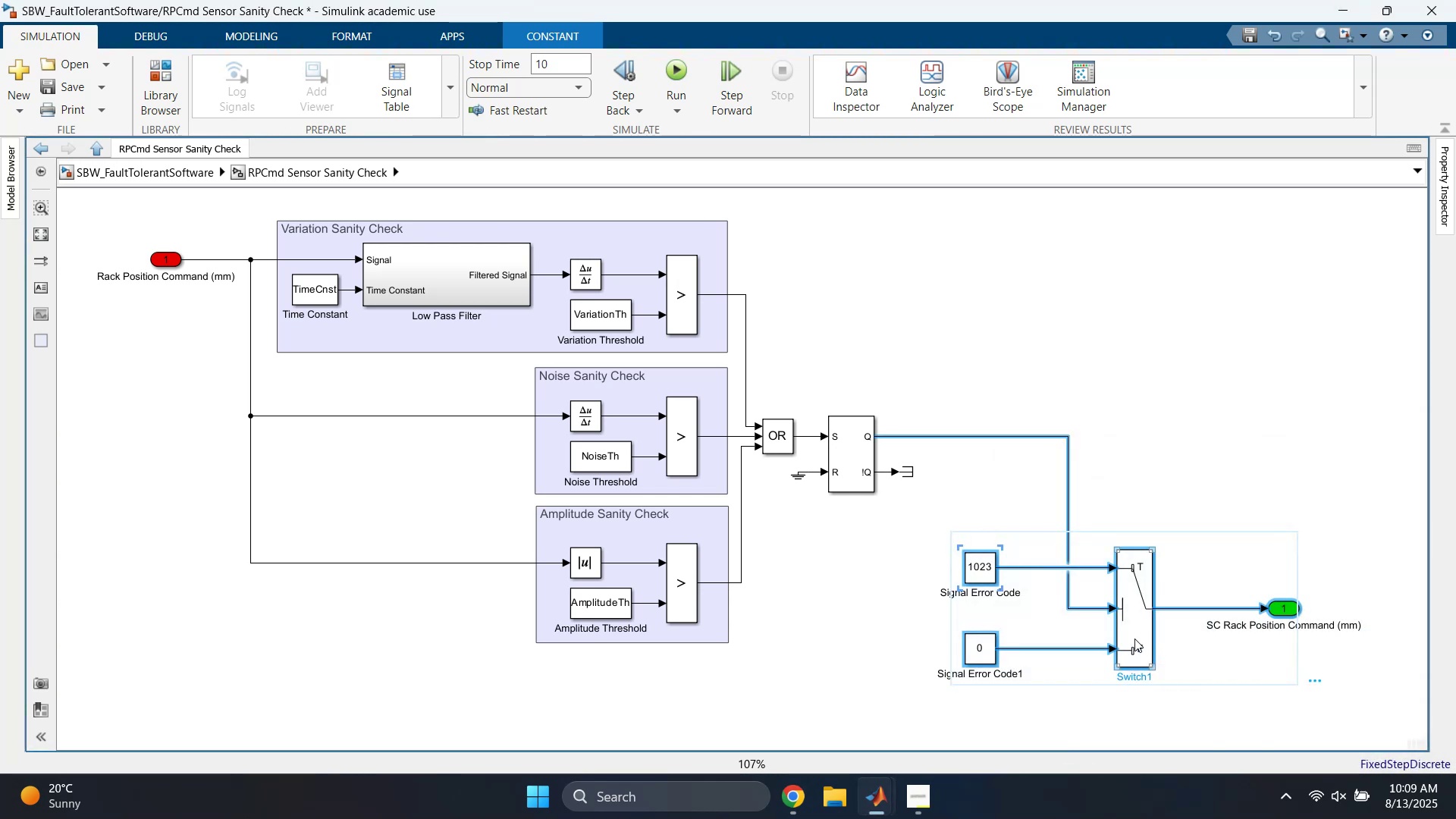 
left_click_drag(start_coordinate=[1132, 635], to_coordinate=[1155, 447])
 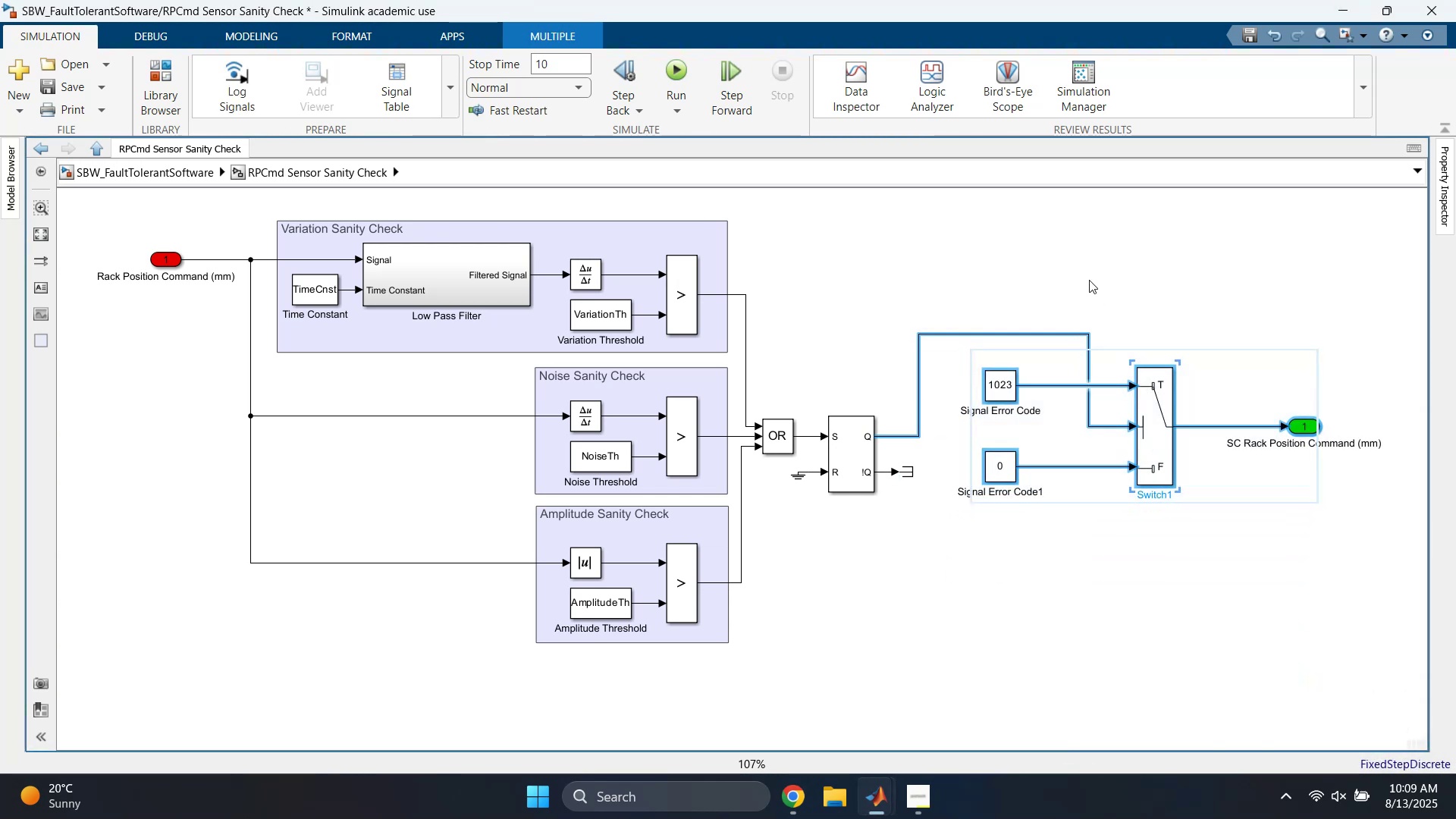 
left_click([1089, 280])
 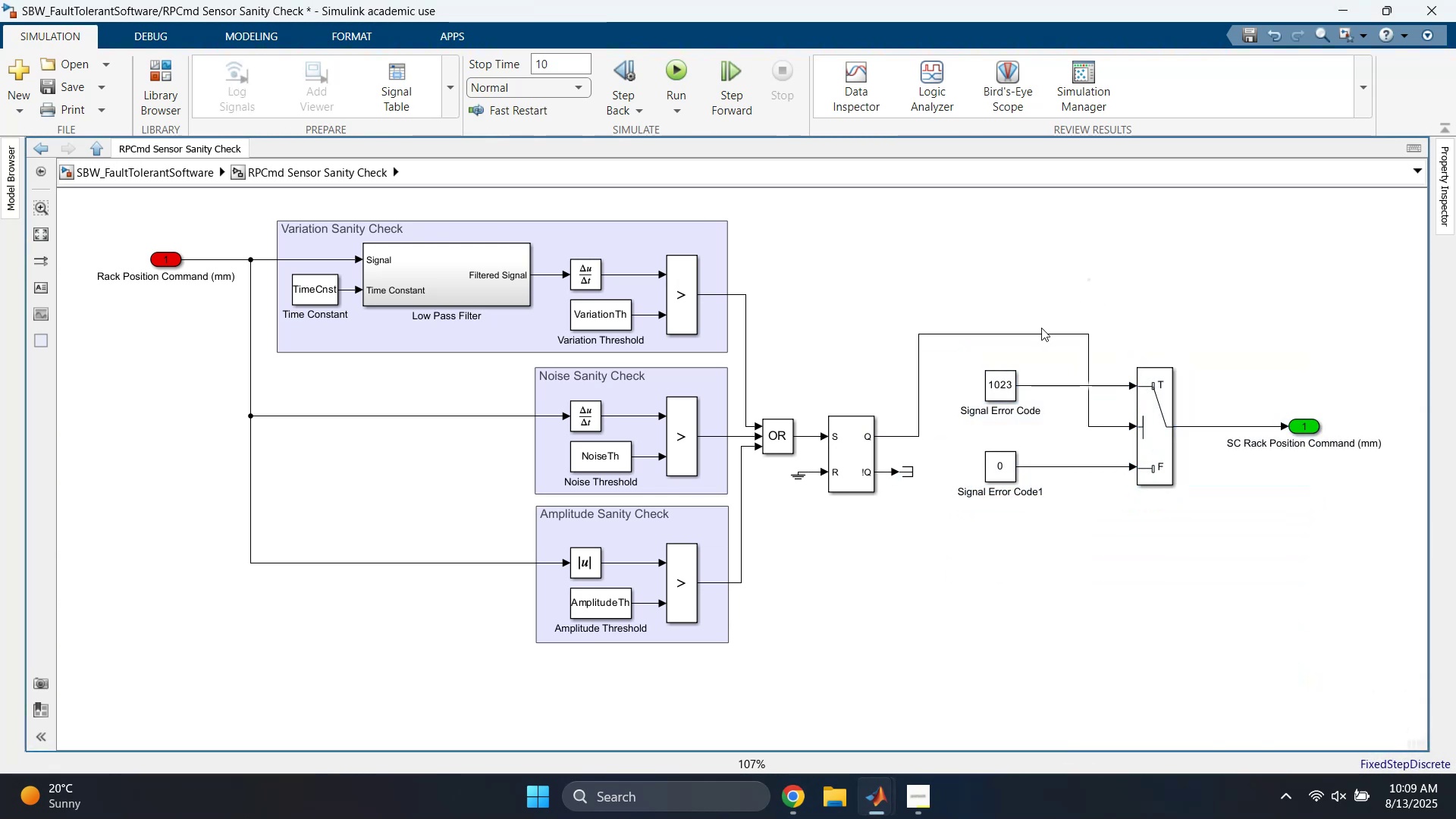 
left_click_drag(start_coordinate=[1040, 331], to_coordinate=[1028, 432])
 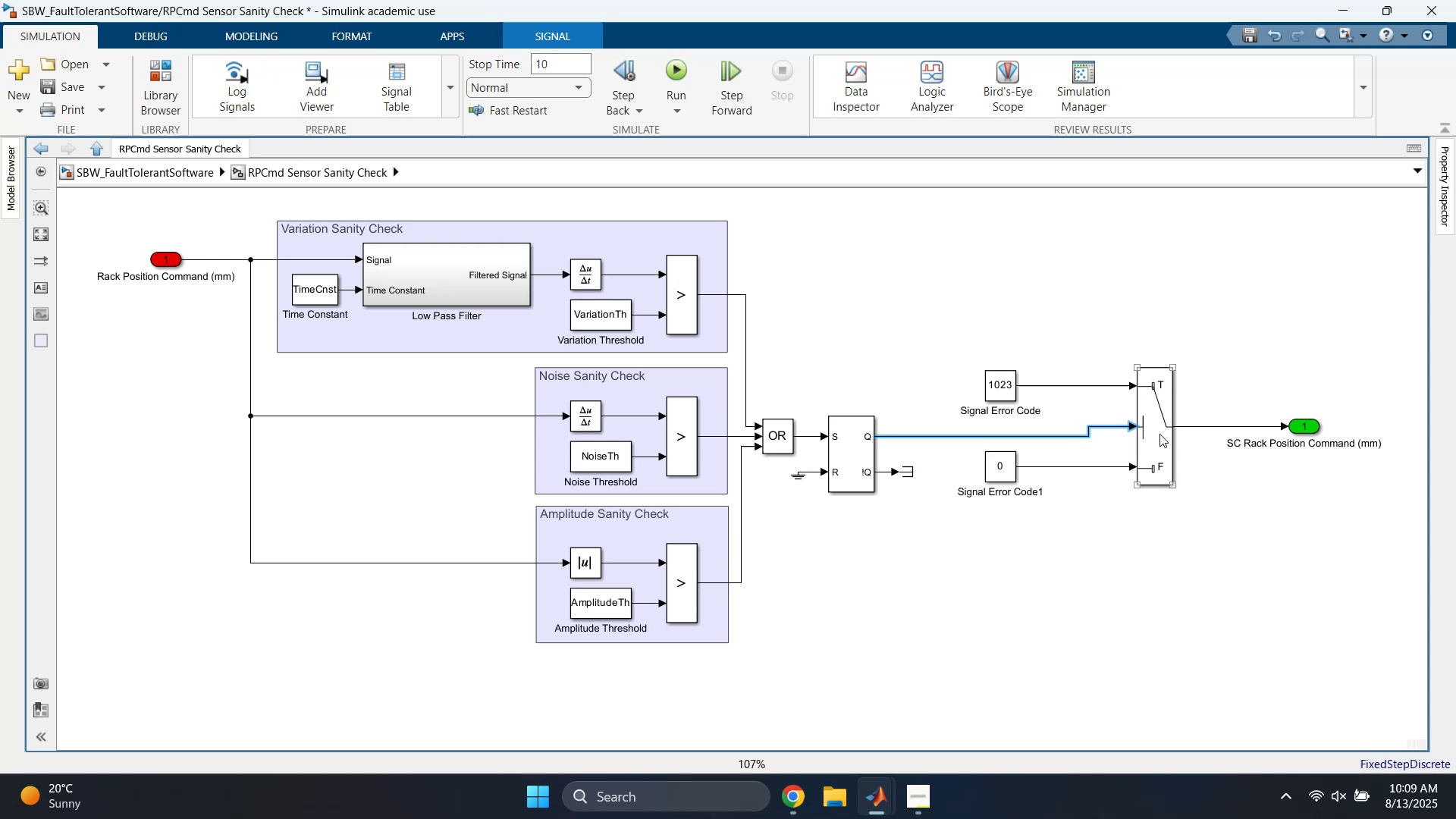 
left_click_drag(start_coordinate=[1165, 435], to_coordinate=[1164, 444])
 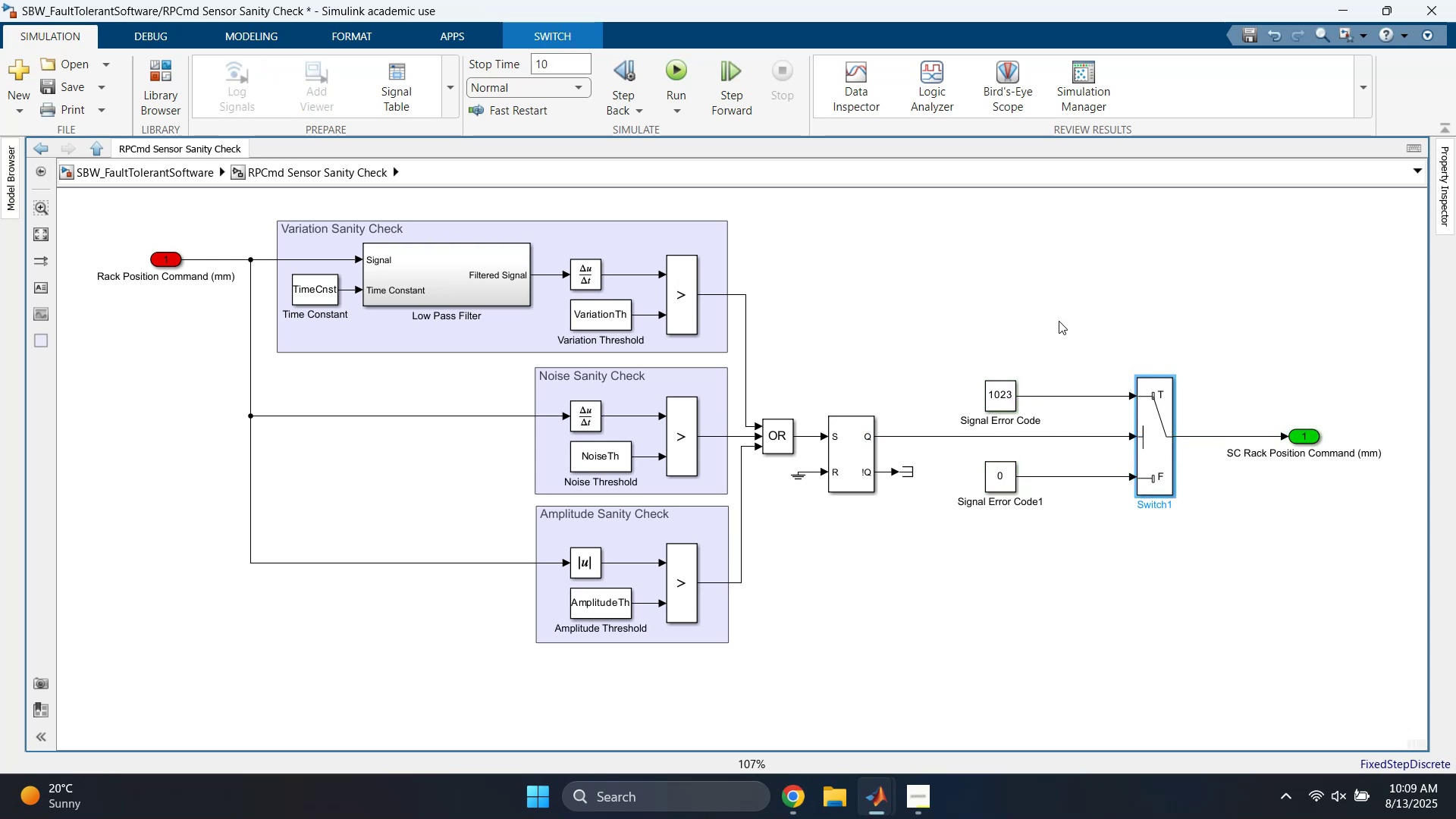 
left_click([1062, 318])
 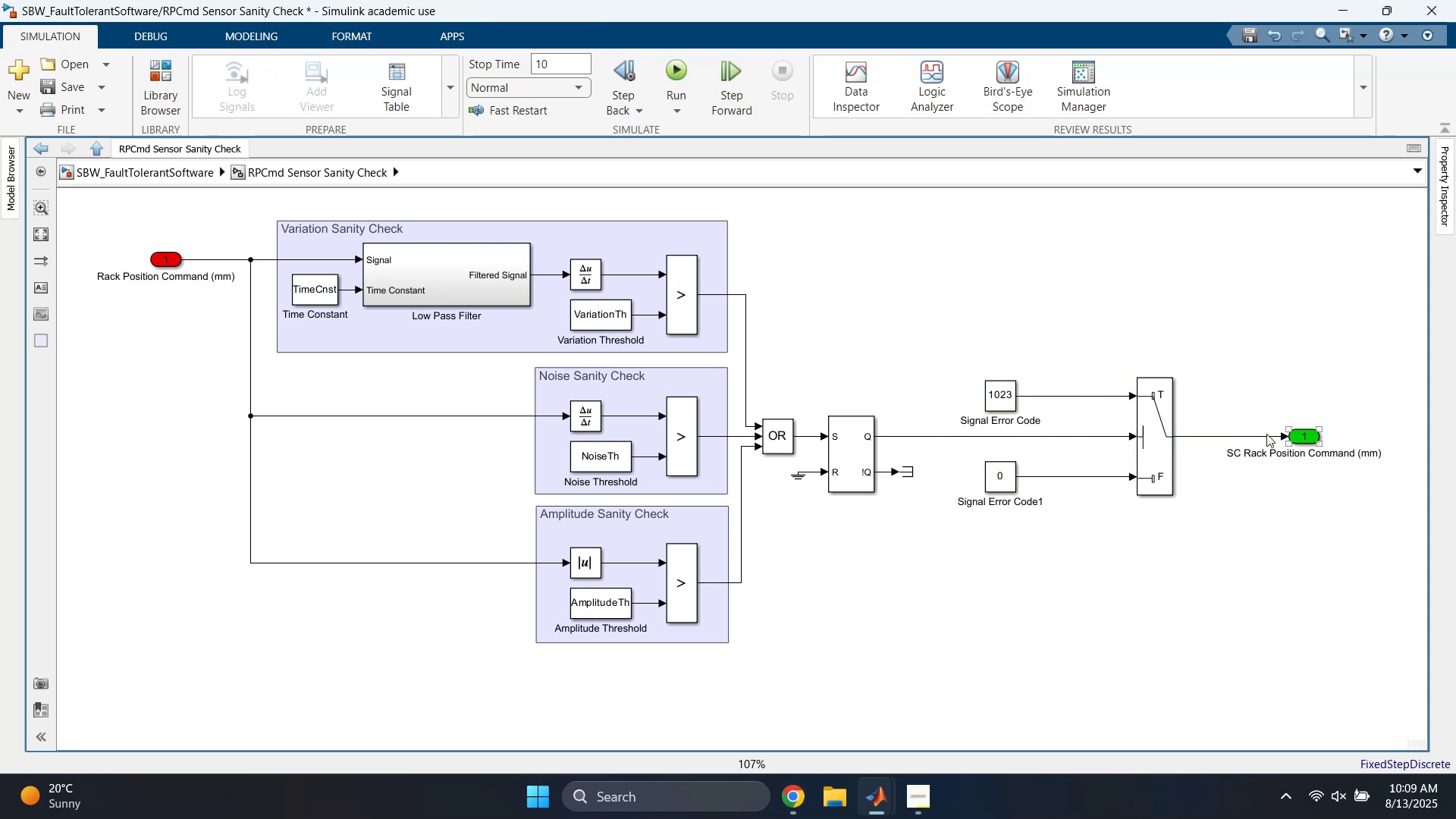 
left_click_drag(start_coordinate=[1159, 387], to_coordinate=[1163, 388])
 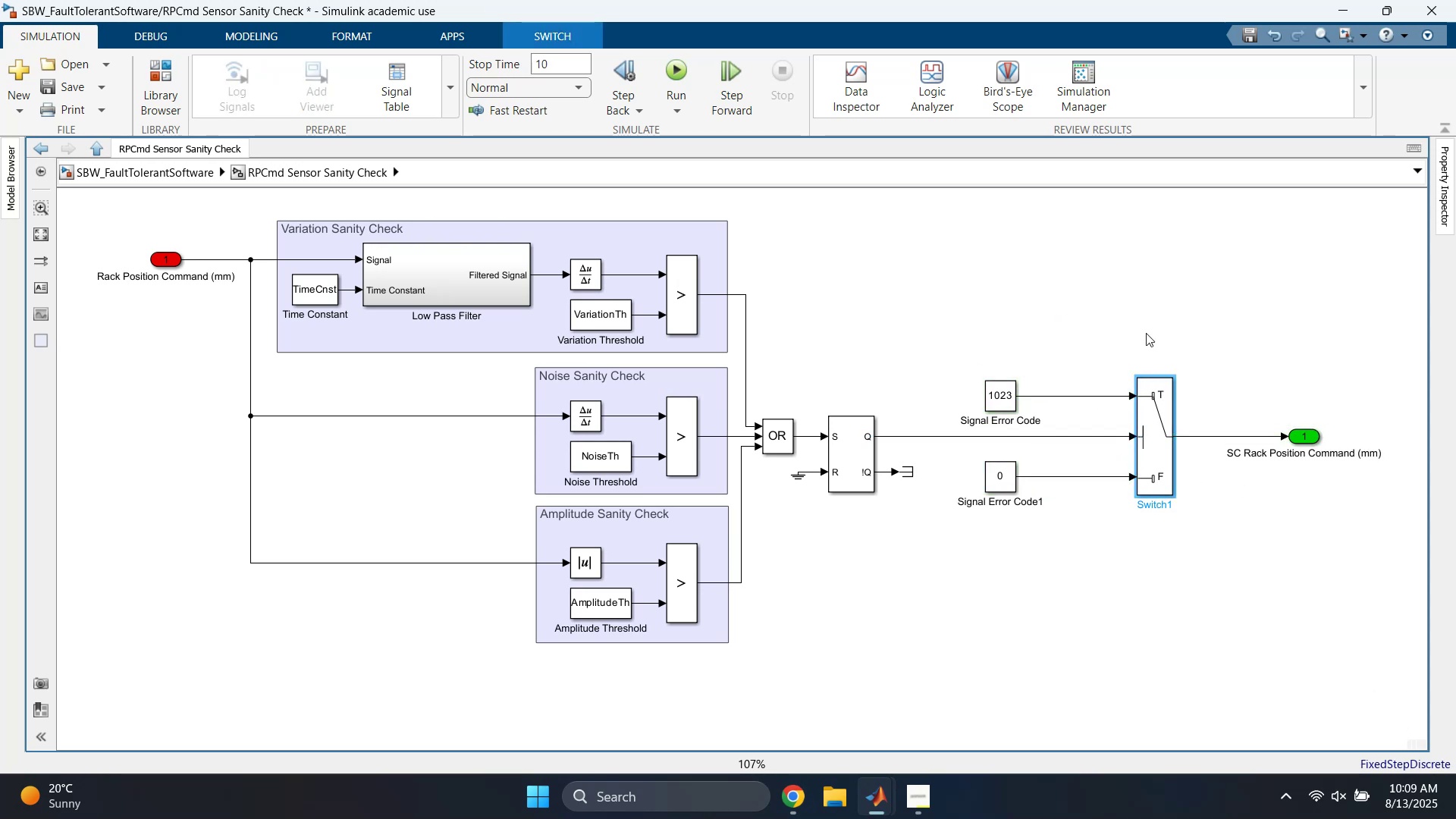 
left_click([1146, 333])
 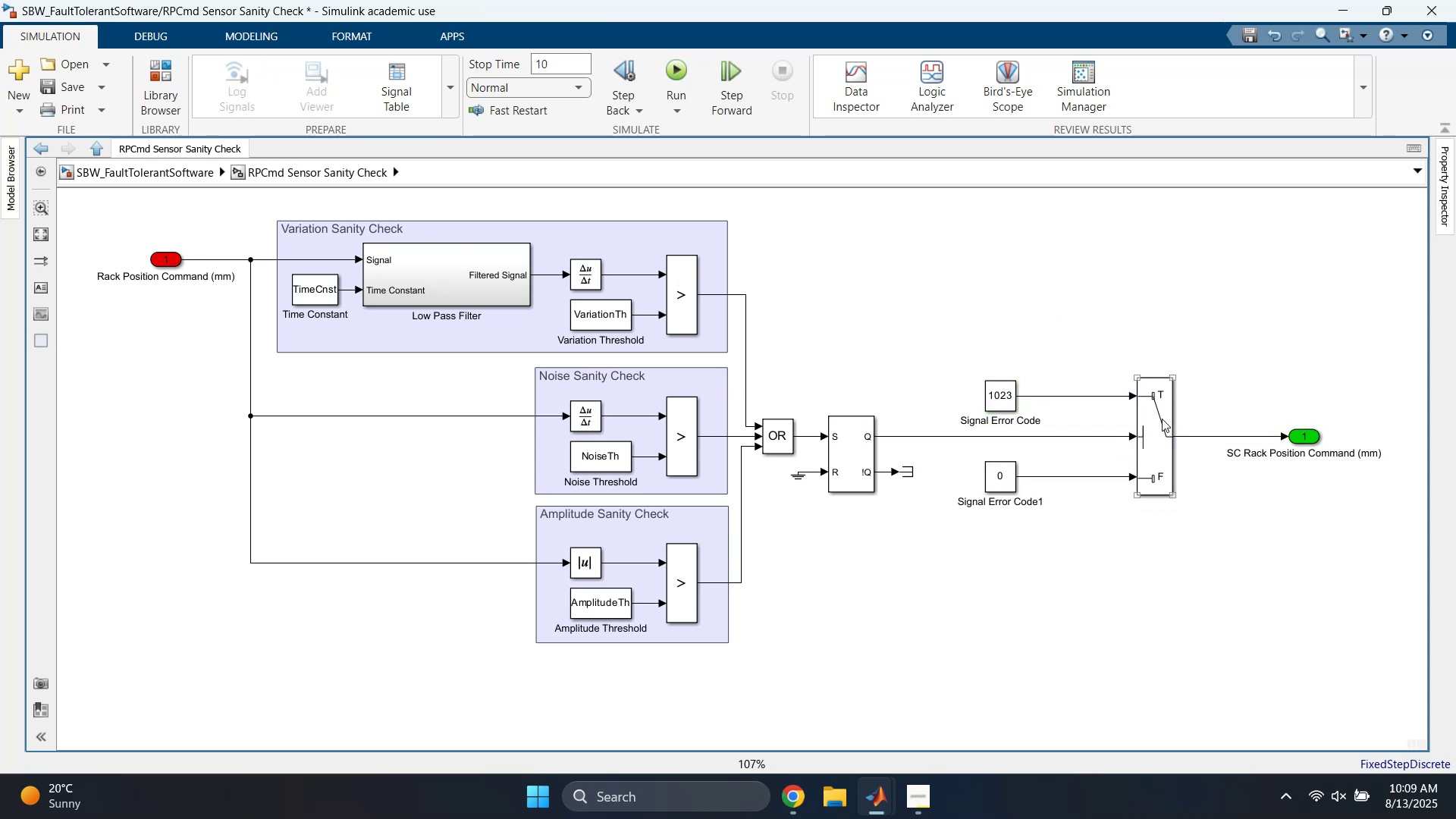 
left_click_drag(start_coordinate=[1162, 428], to_coordinate=[1147, 425])
 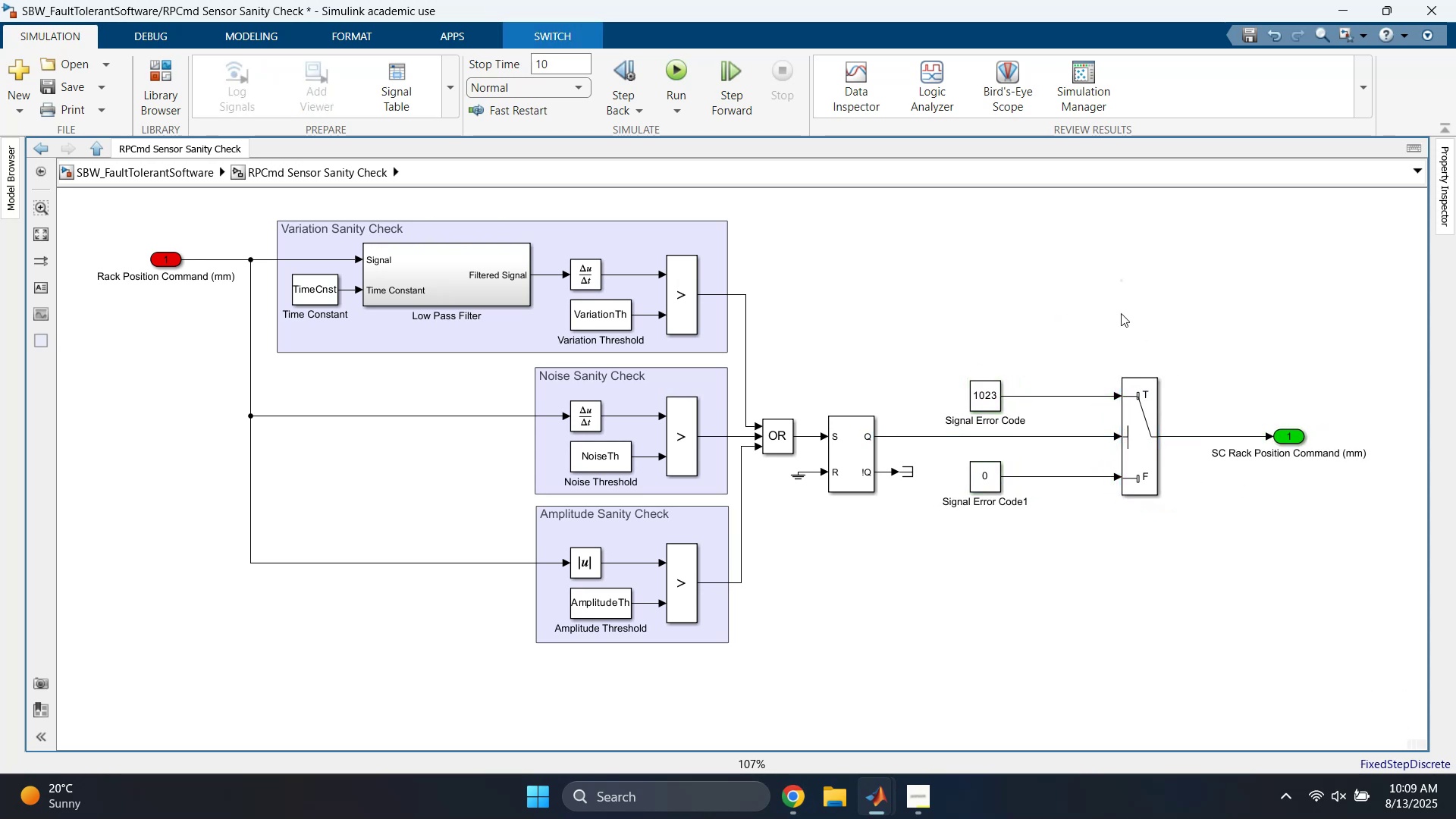 
left_click_drag(start_coordinate=[1125, 329], to_coordinate=[1354, 542])
 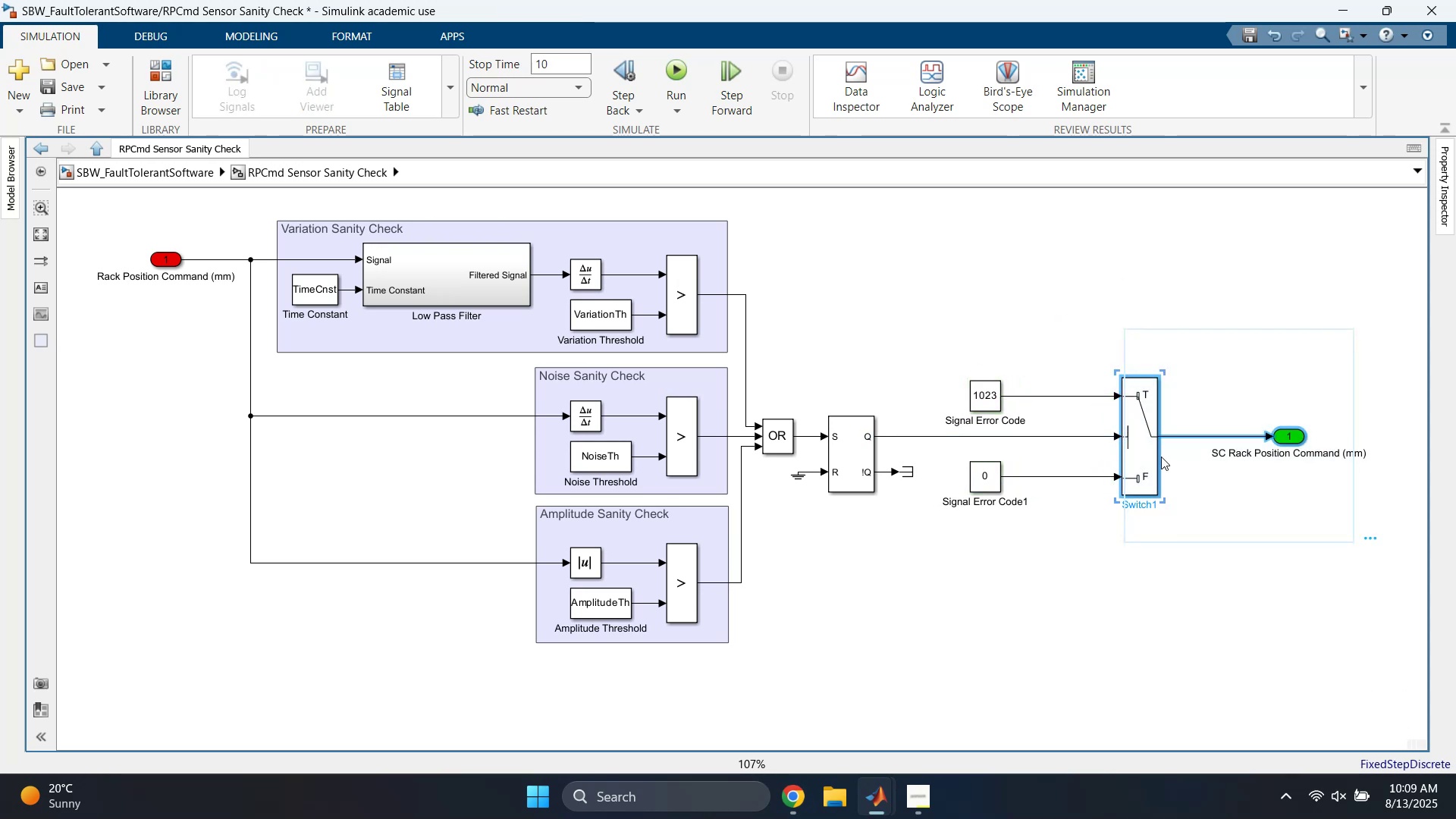 
left_click_drag(start_coordinate=[1153, 450], to_coordinate=[1109, 447])
 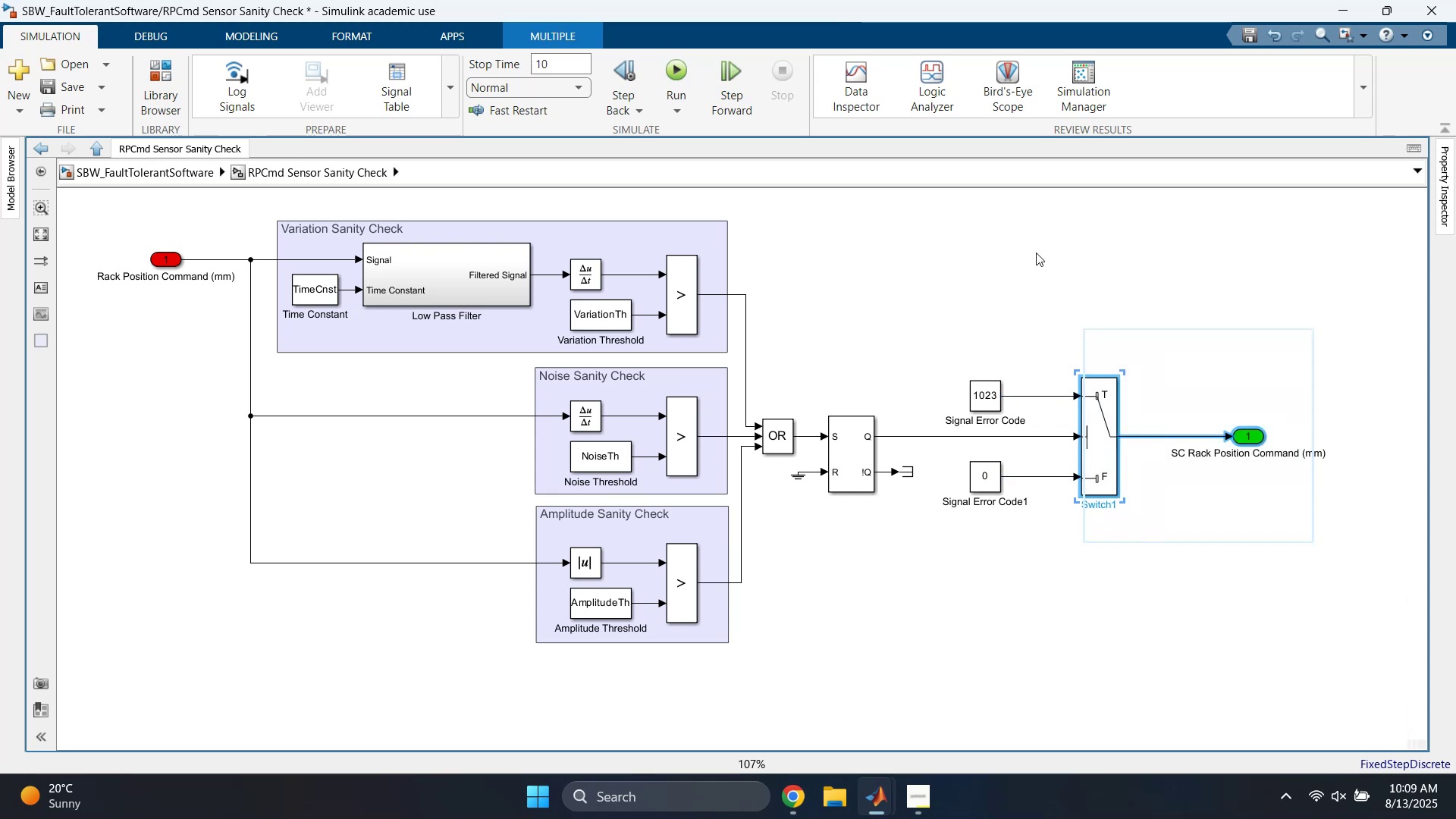 
left_click([1032, 243])
 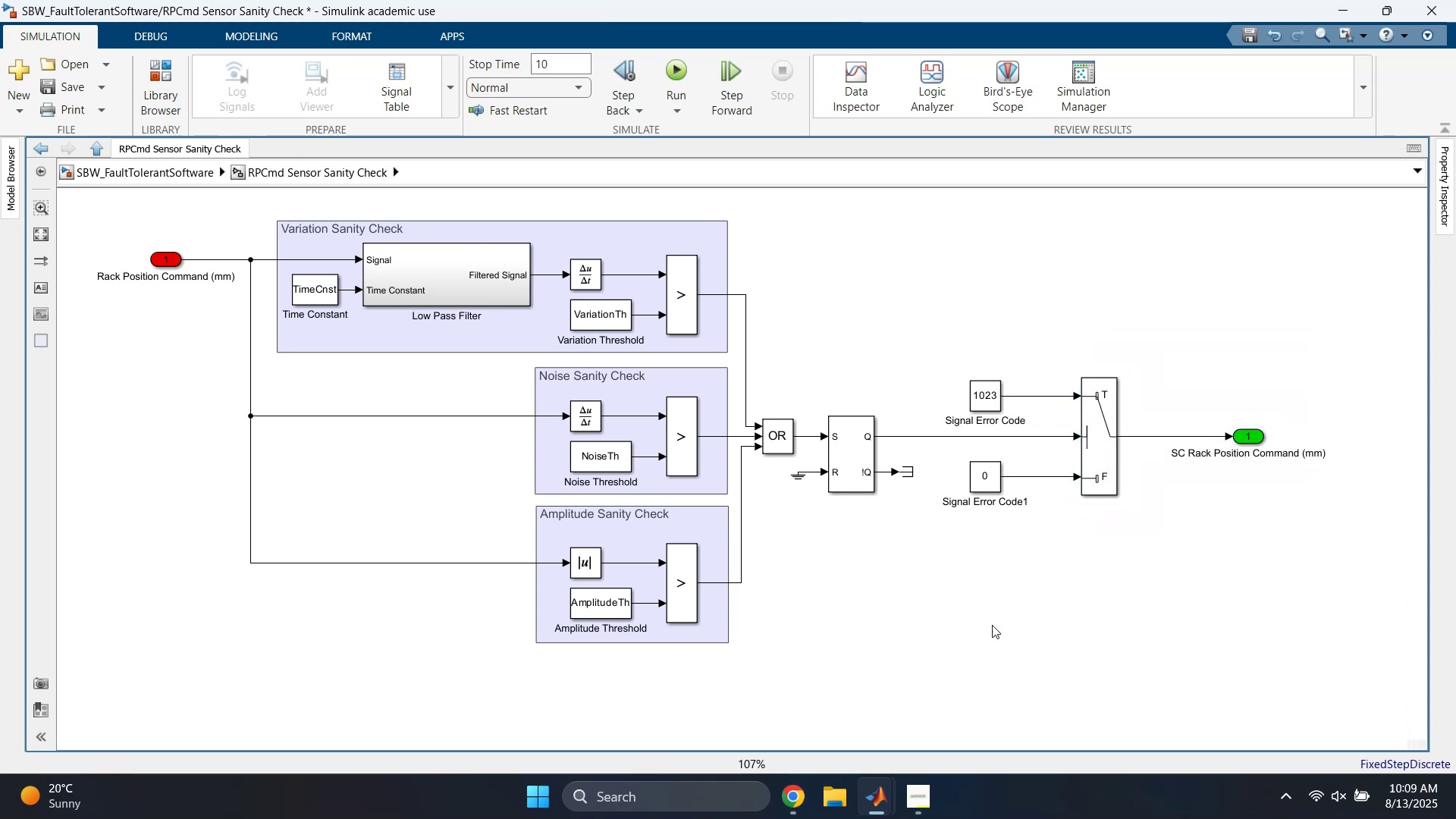 
double_click([994, 625])
 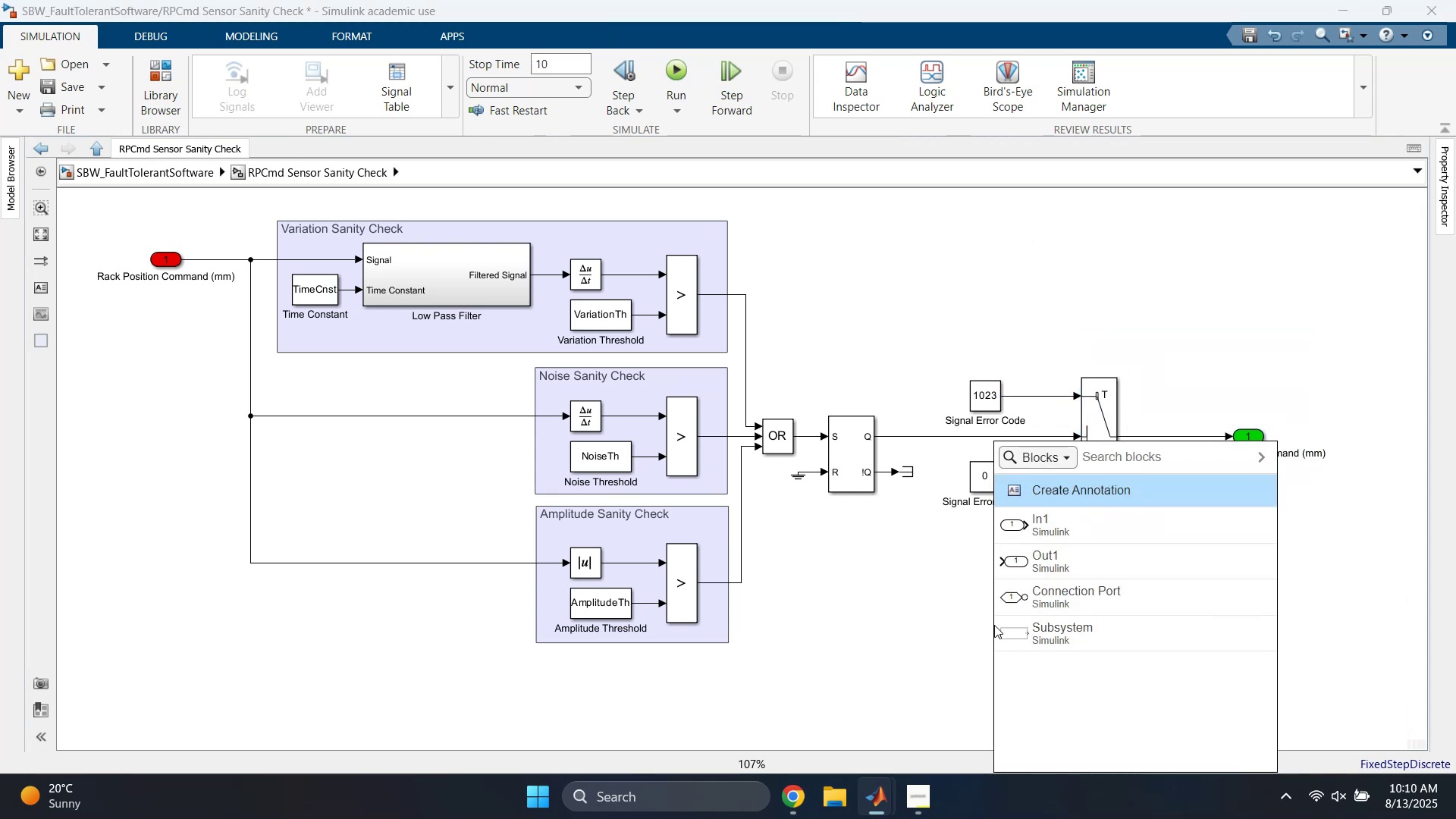 
type(mux)
 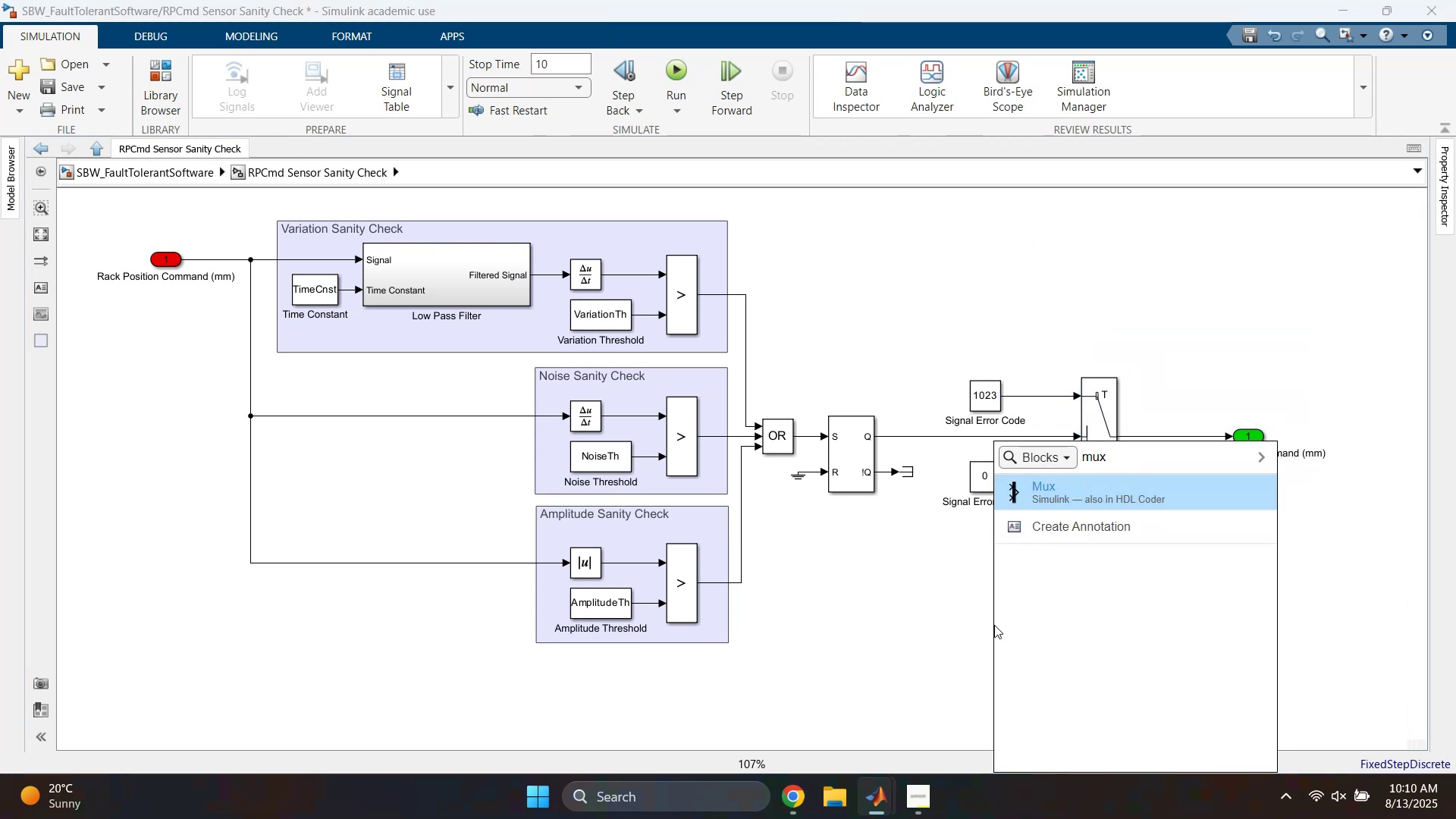 
key(Enter)
 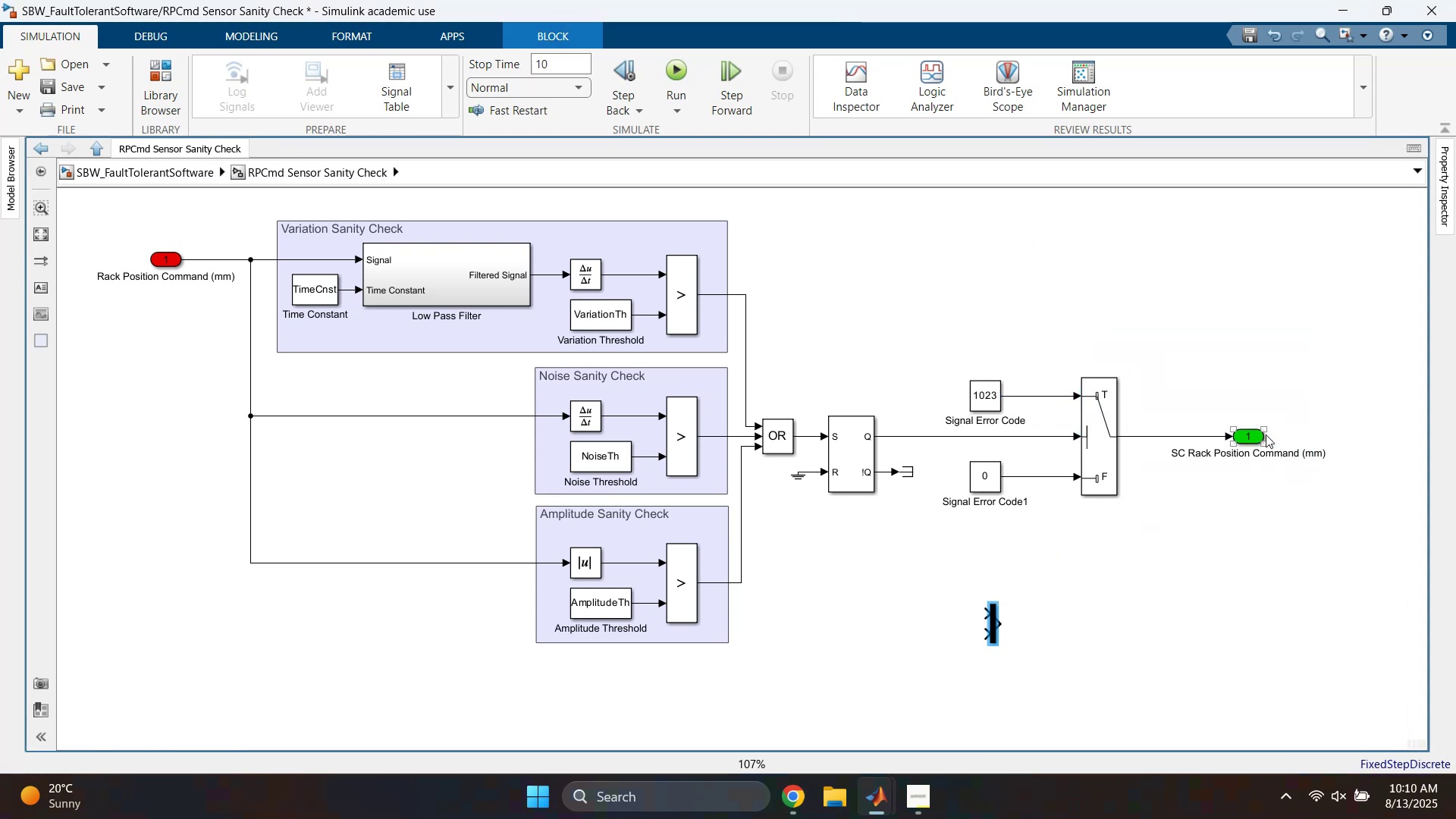 
left_click_drag(start_coordinate=[1254, 437], to_coordinate=[1313, 431])
 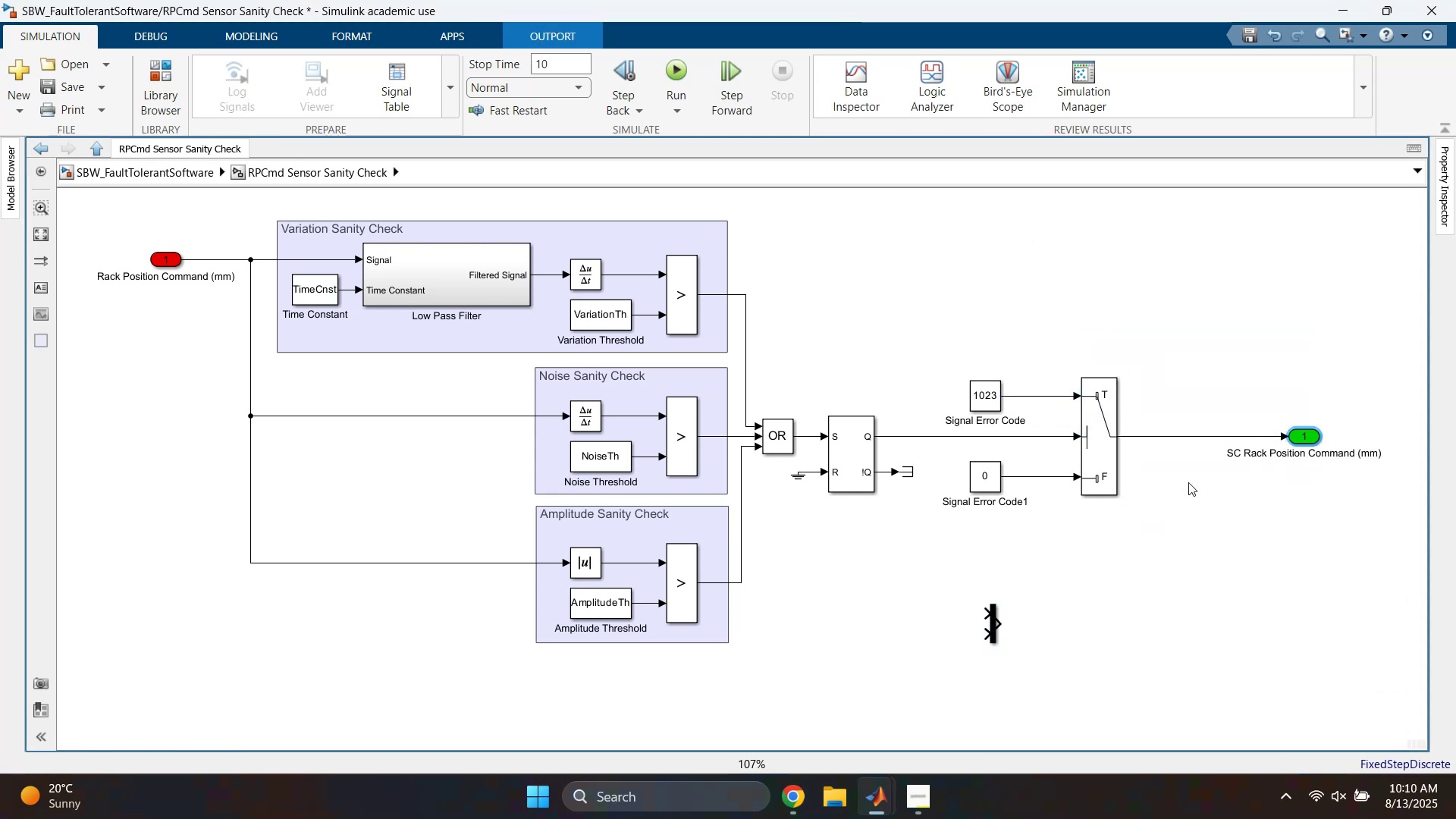 
left_click([1177, 500])
 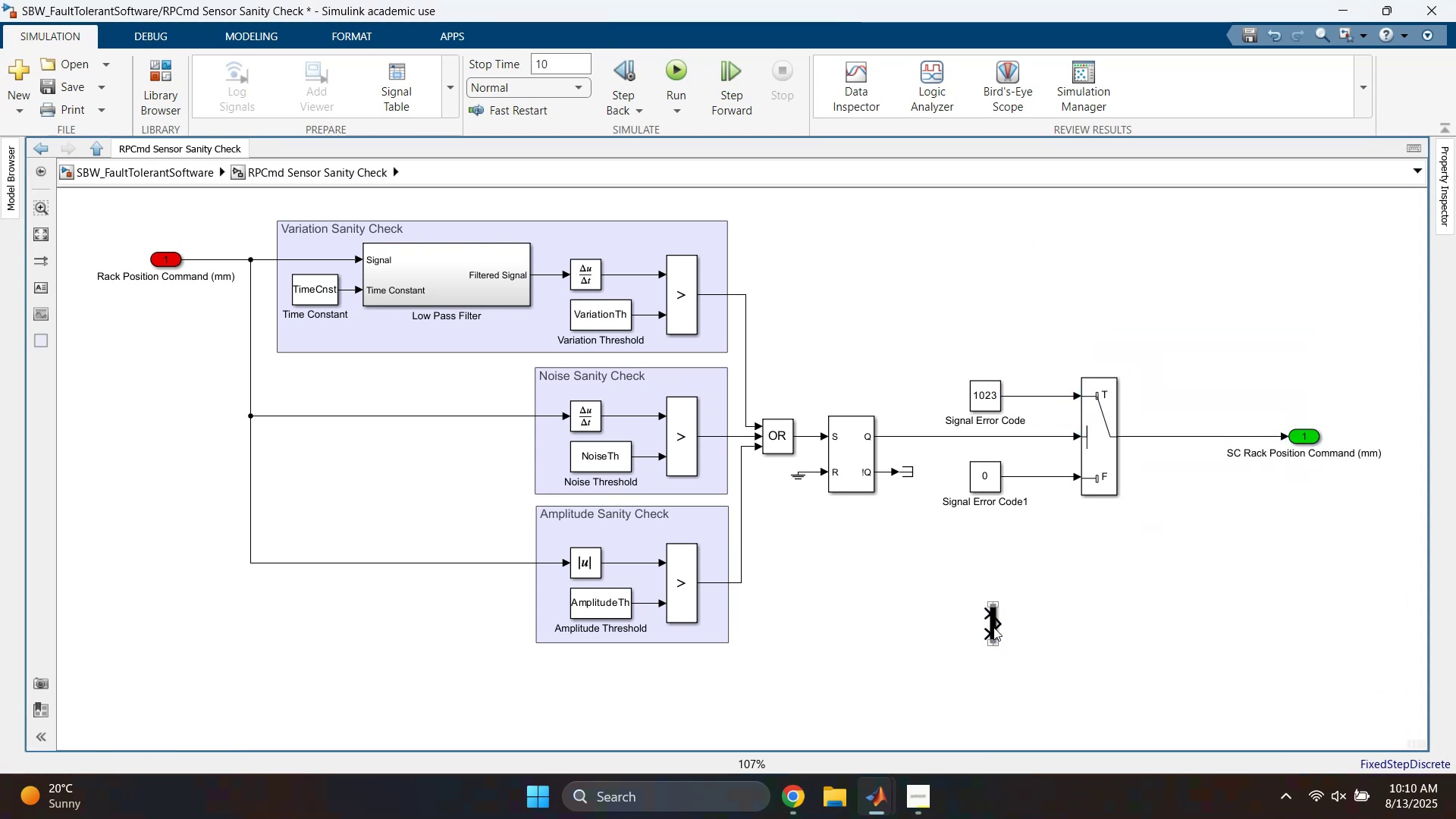 
left_click_drag(start_coordinate=[993, 627], to_coordinate=[1197, 529])
 